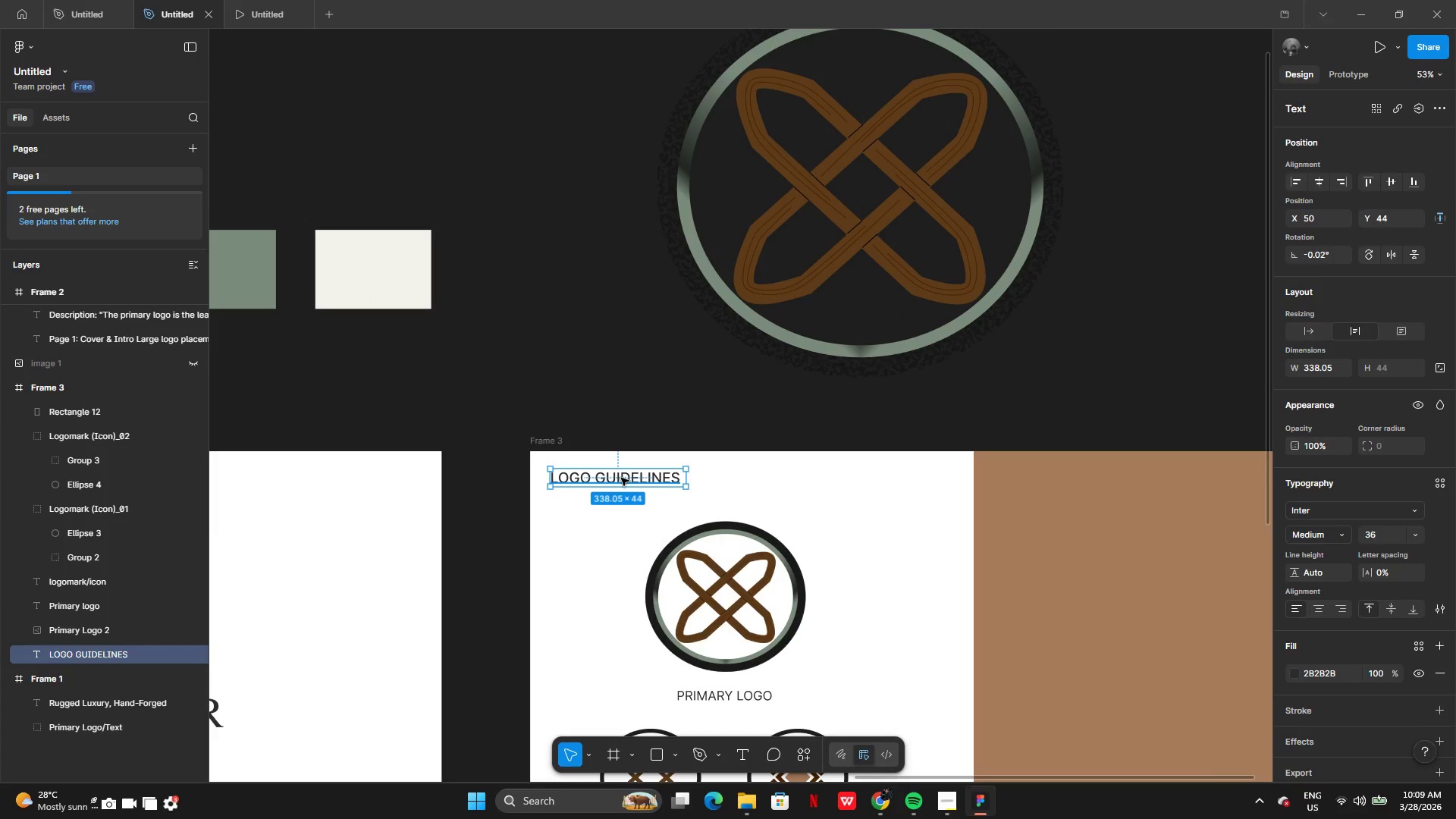 
left_click_drag(start_coordinate=[621, 478], to_coordinate=[728, 484])
 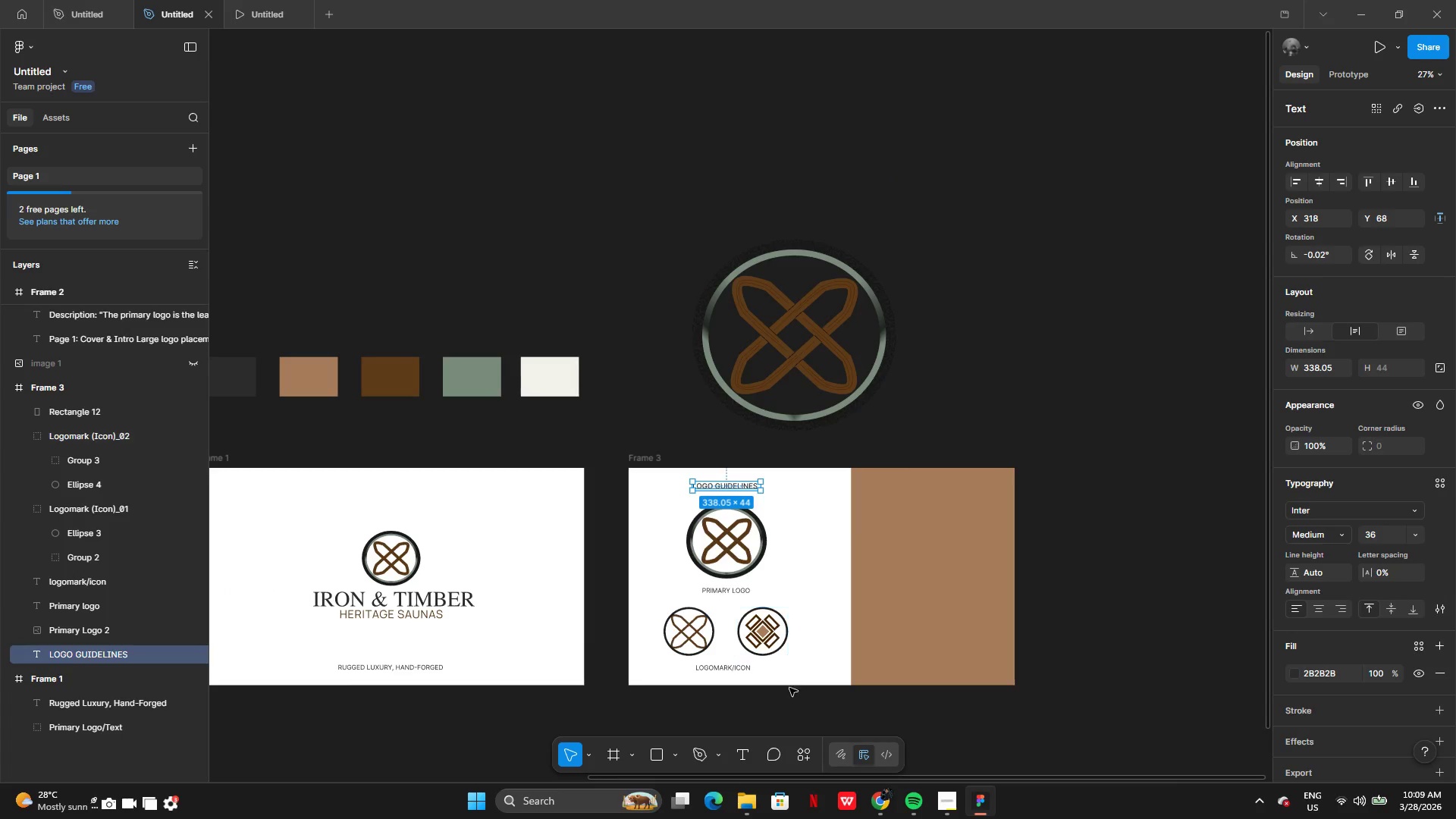 
left_click([792, 704])
 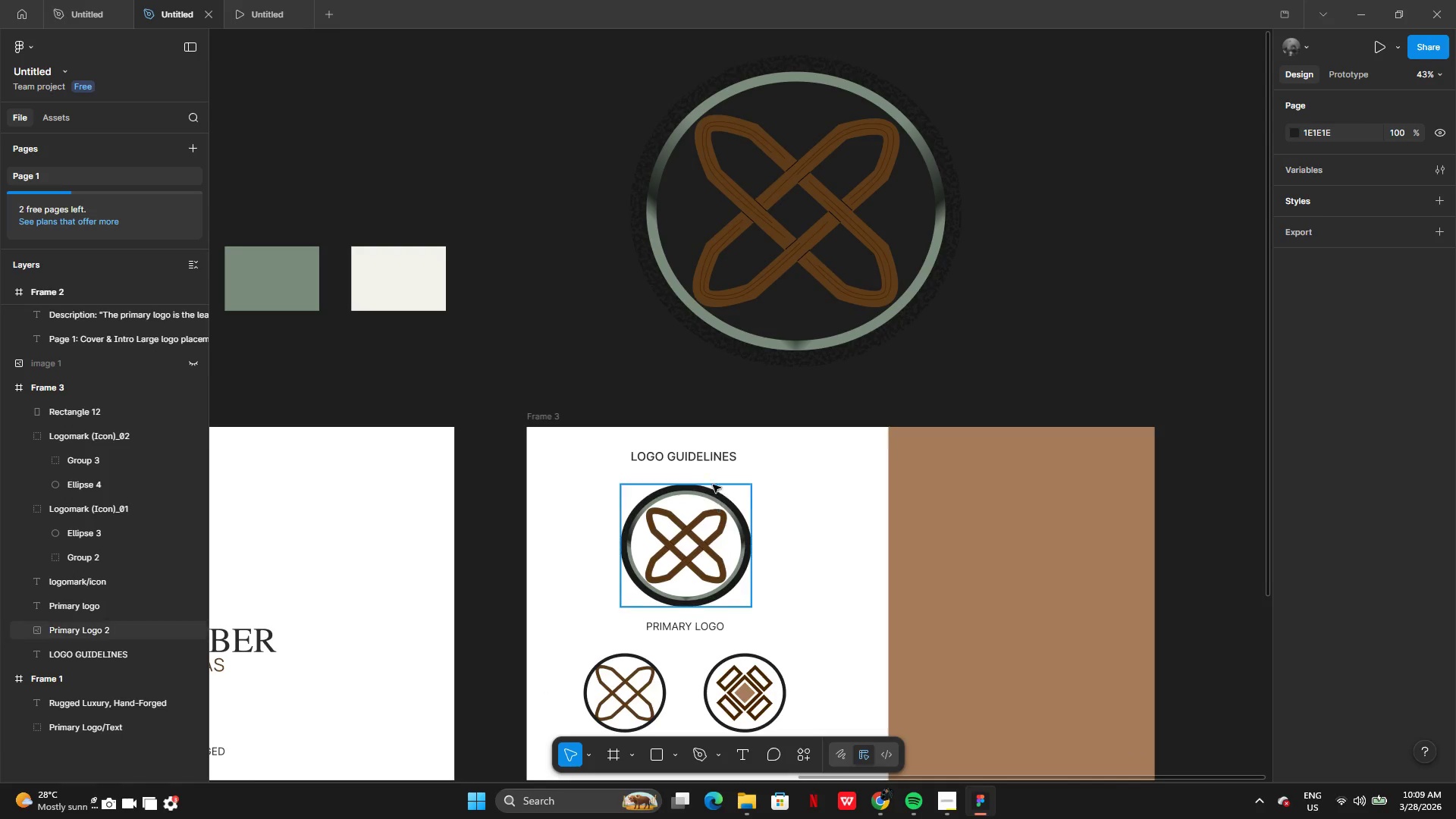 
left_click_drag(start_coordinate=[698, 412], to_coordinate=[607, 401])
 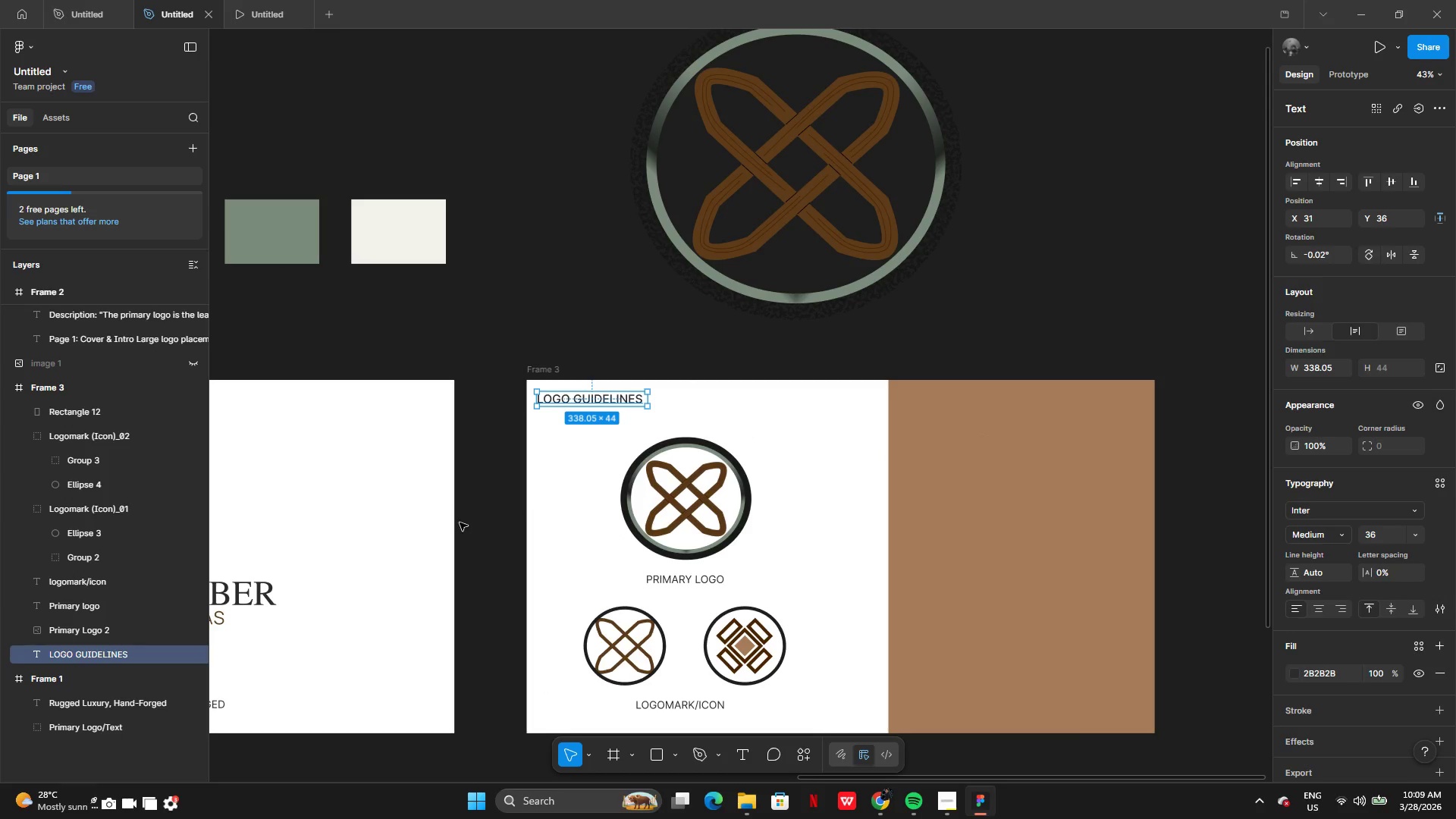 
left_click([460, 522])
 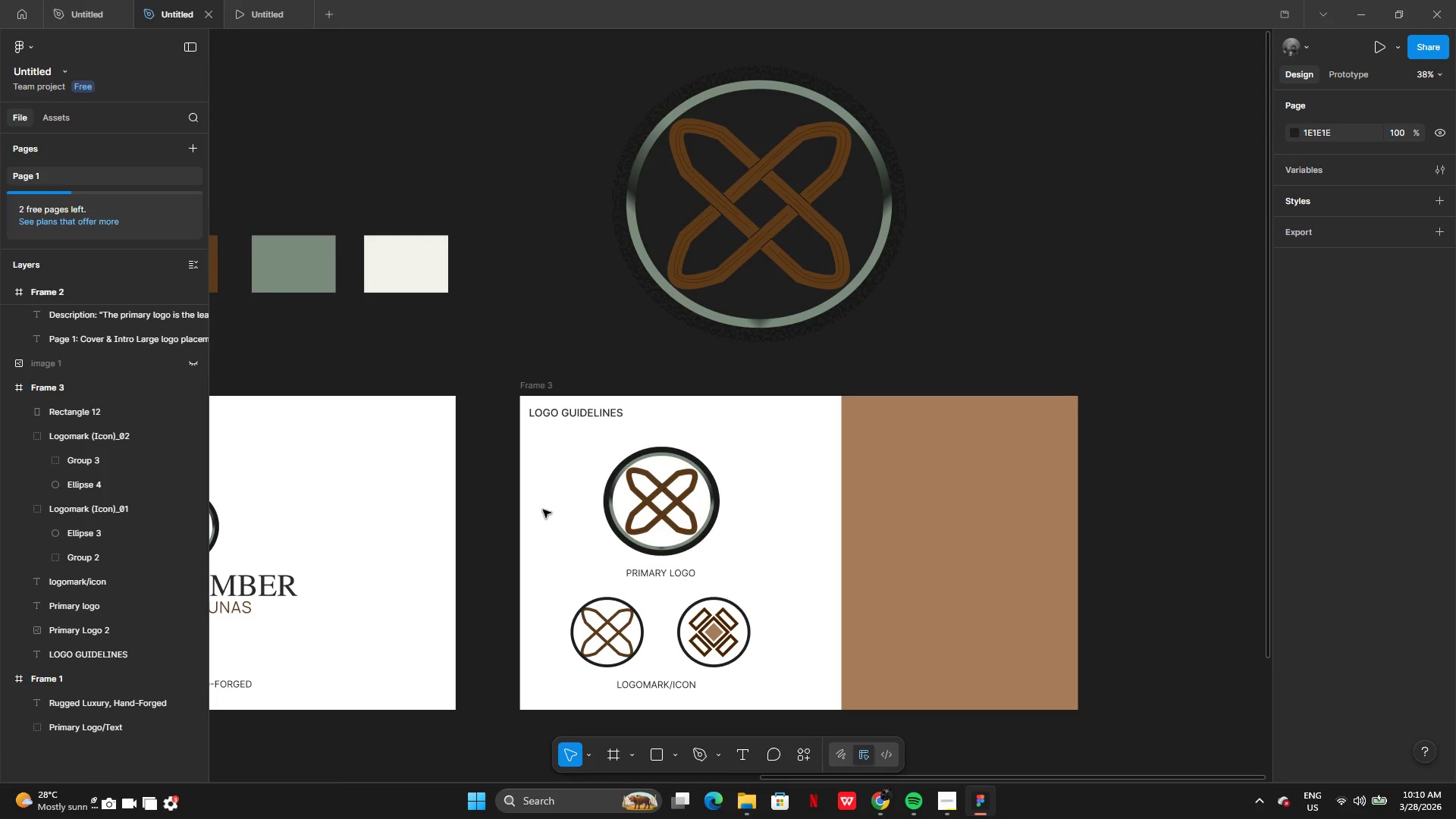 
wait(8.66)
 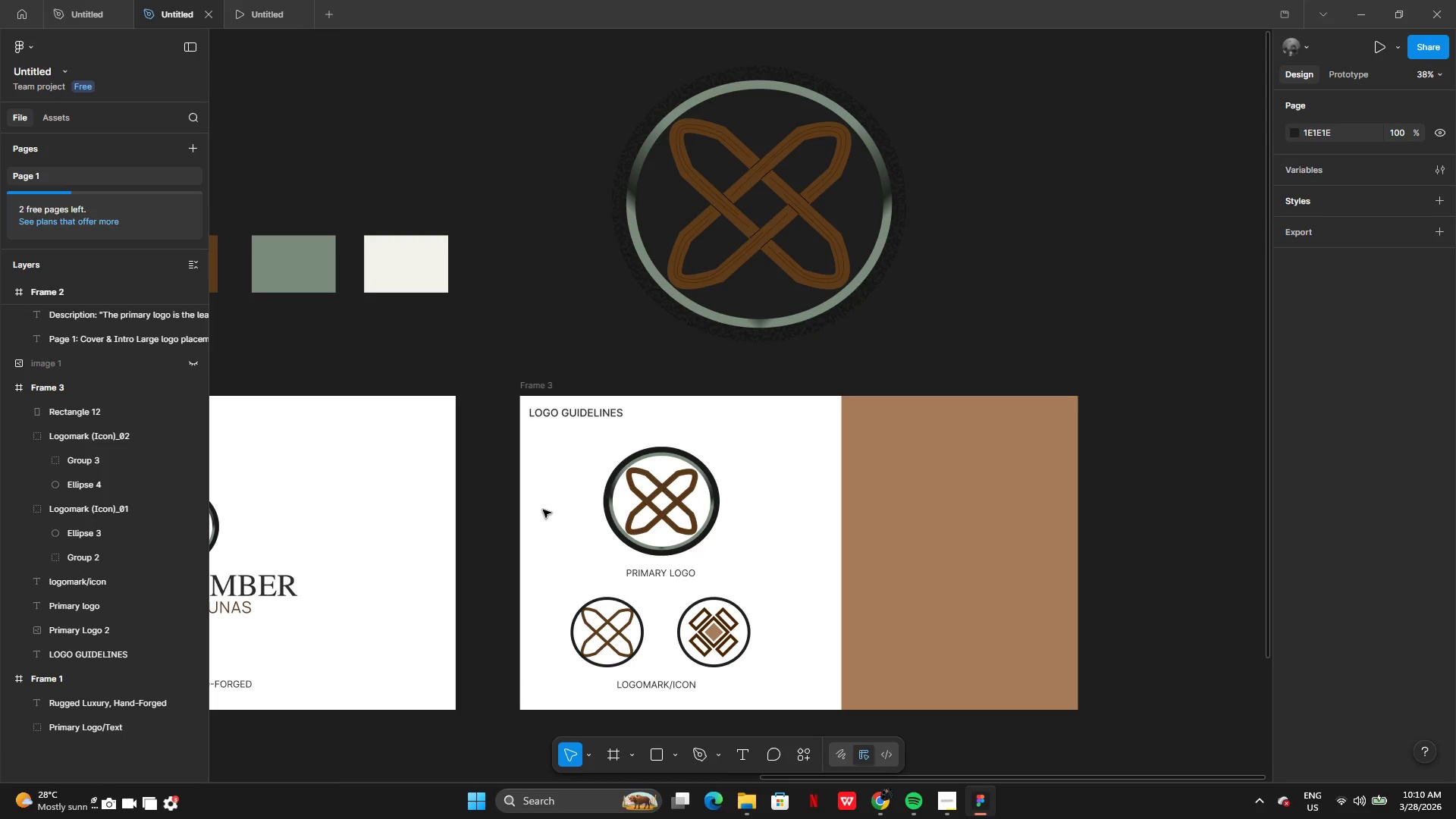 
left_click([665, 504])
 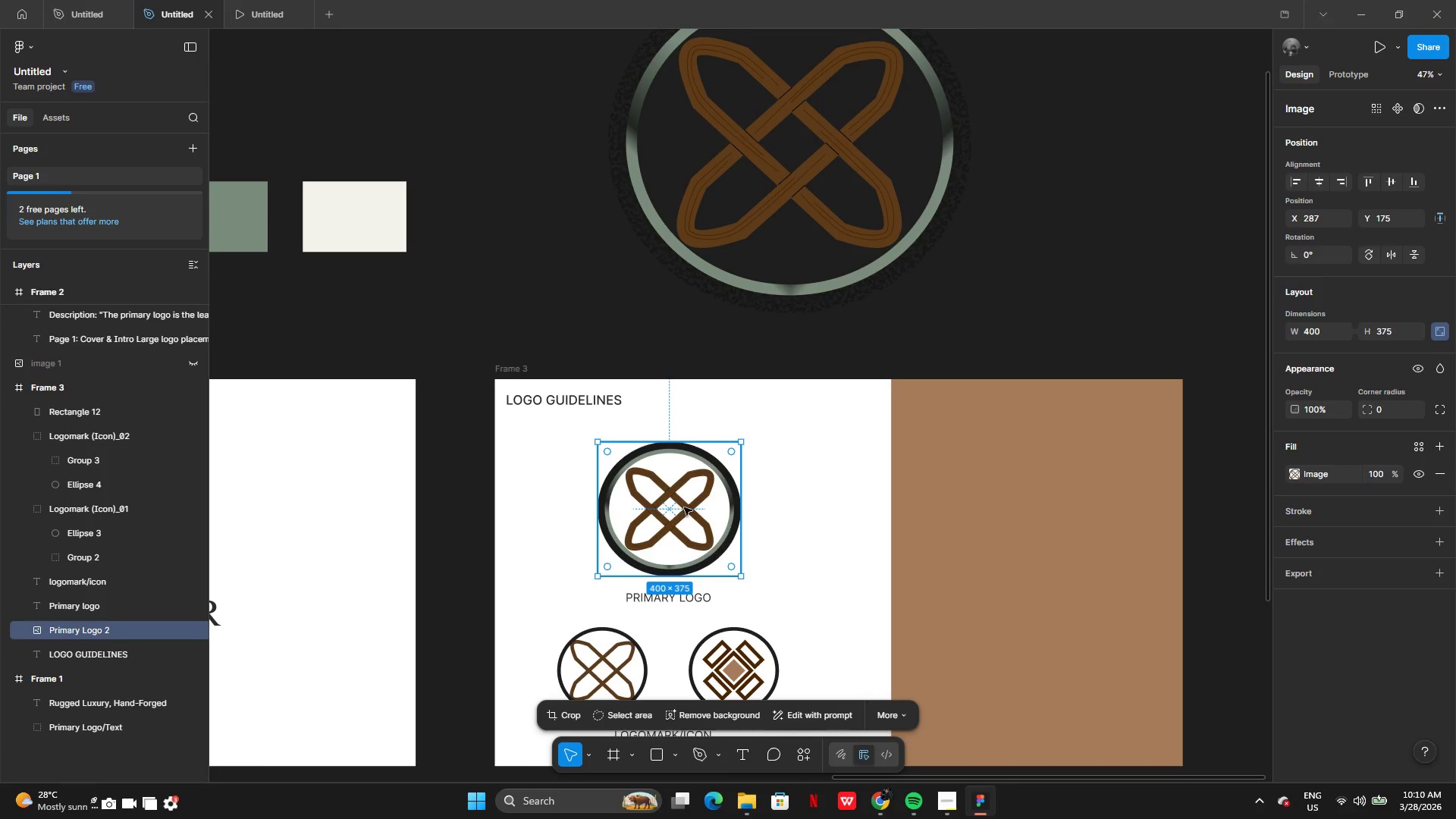 
left_click_drag(start_coordinate=[686, 507], to_coordinate=[687, 497])
 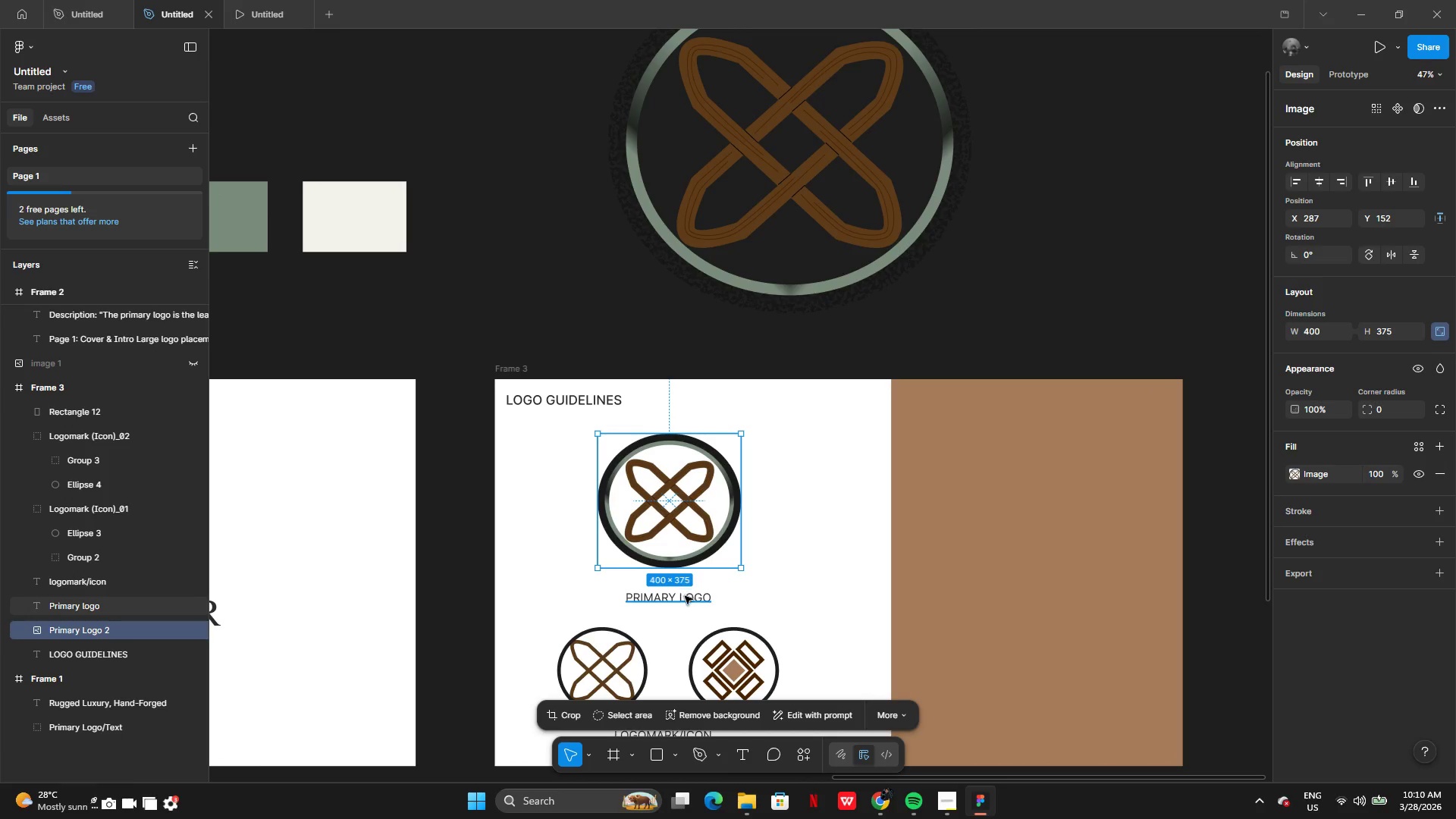 
left_click([685, 597])
 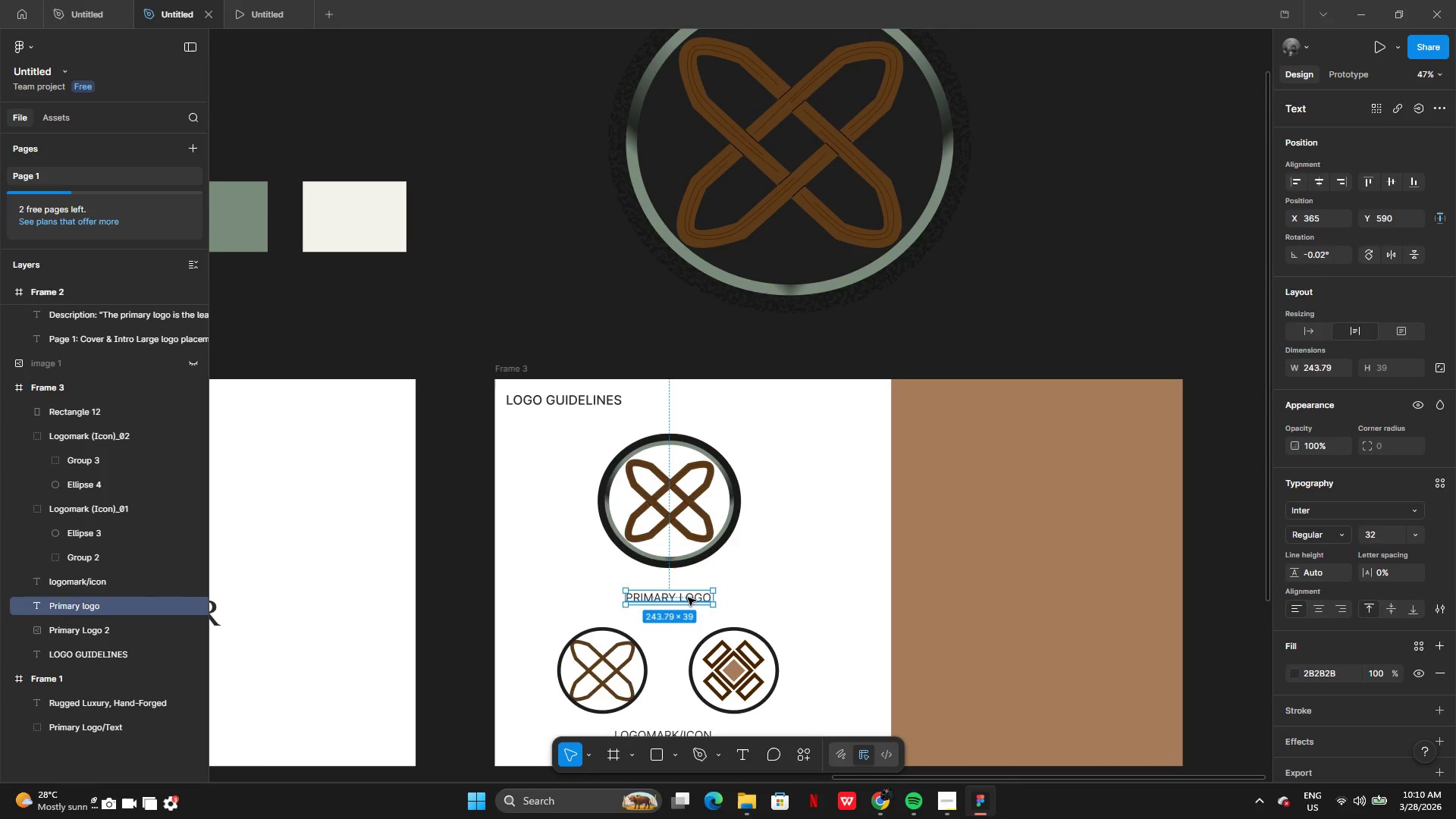 
left_click_drag(start_coordinate=[688, 598], to_coordinate=[688, 590])
 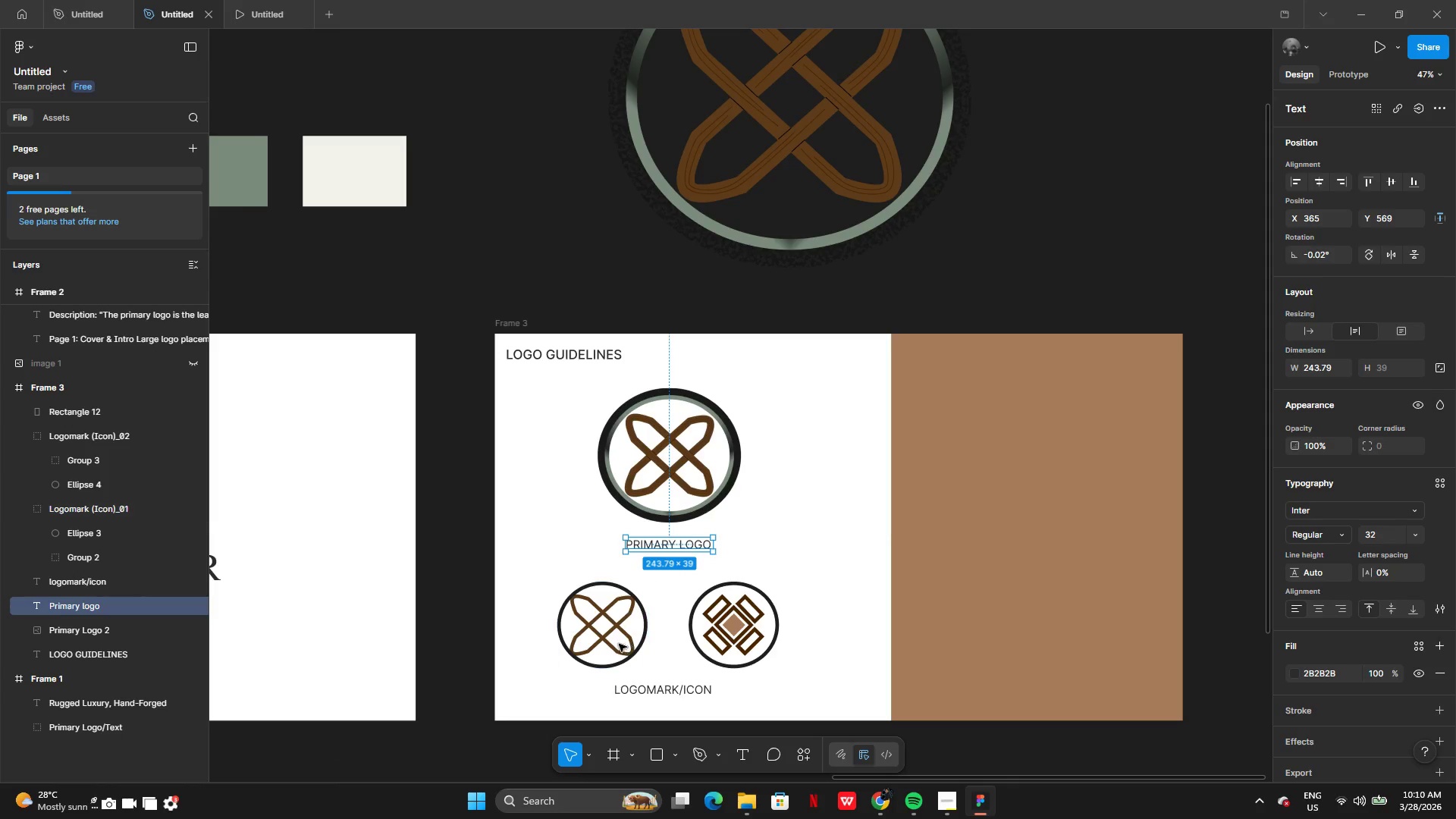 
left_click([619, 644])
 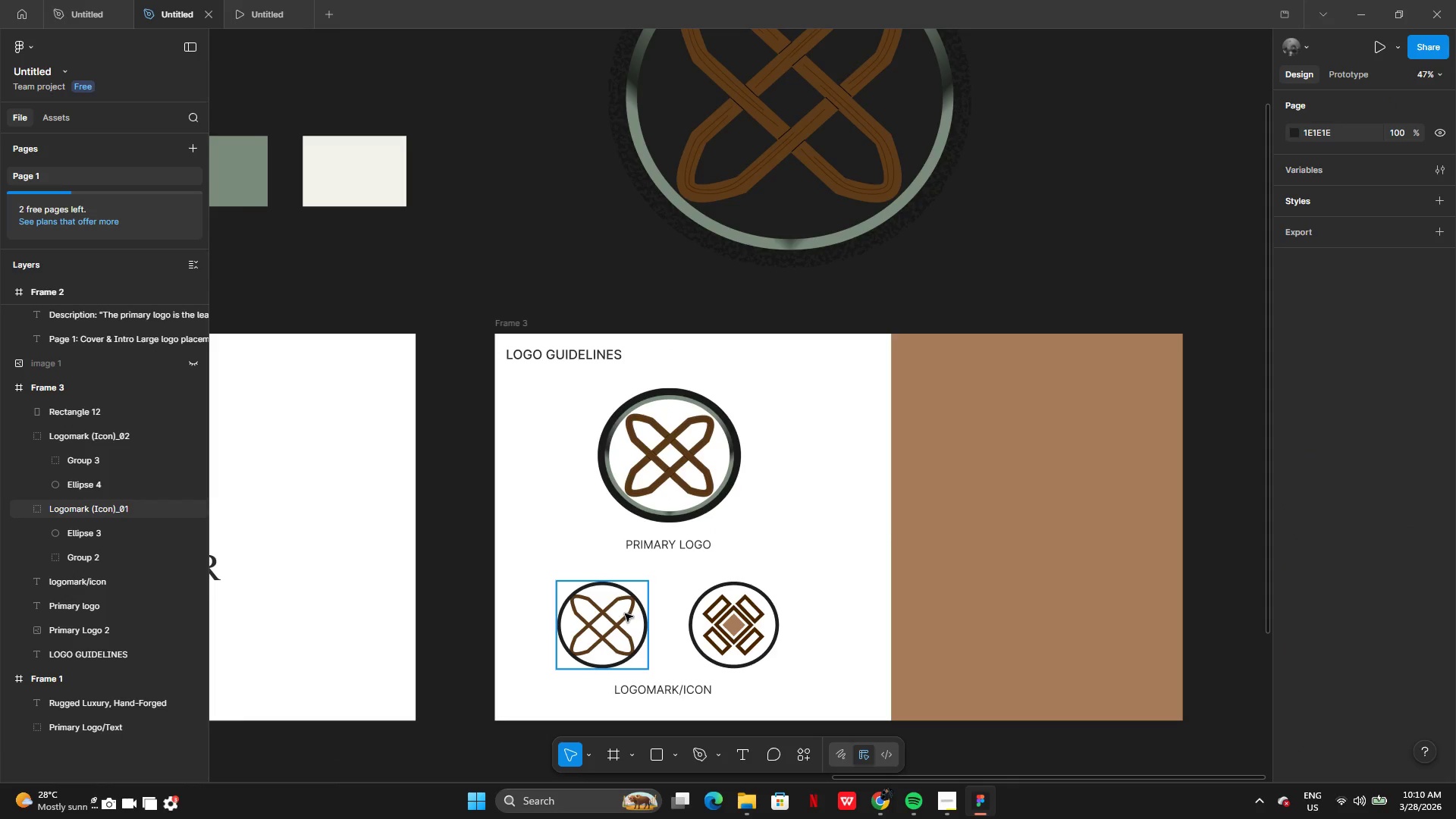 
left_click([625, 613])
 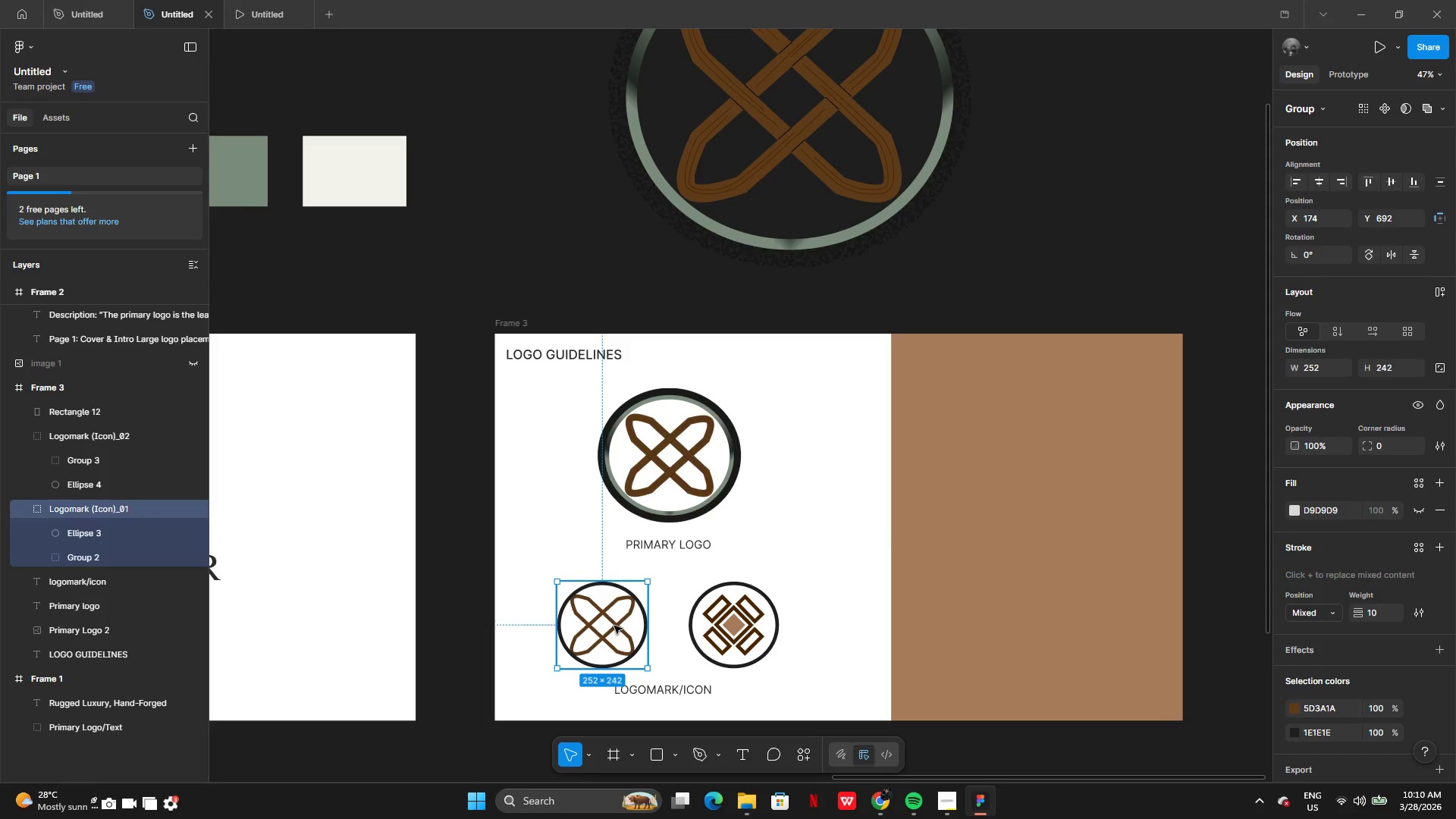 
left_click_drag(start_coordinate=[614, 626], to_coordinate=[613, 617])
 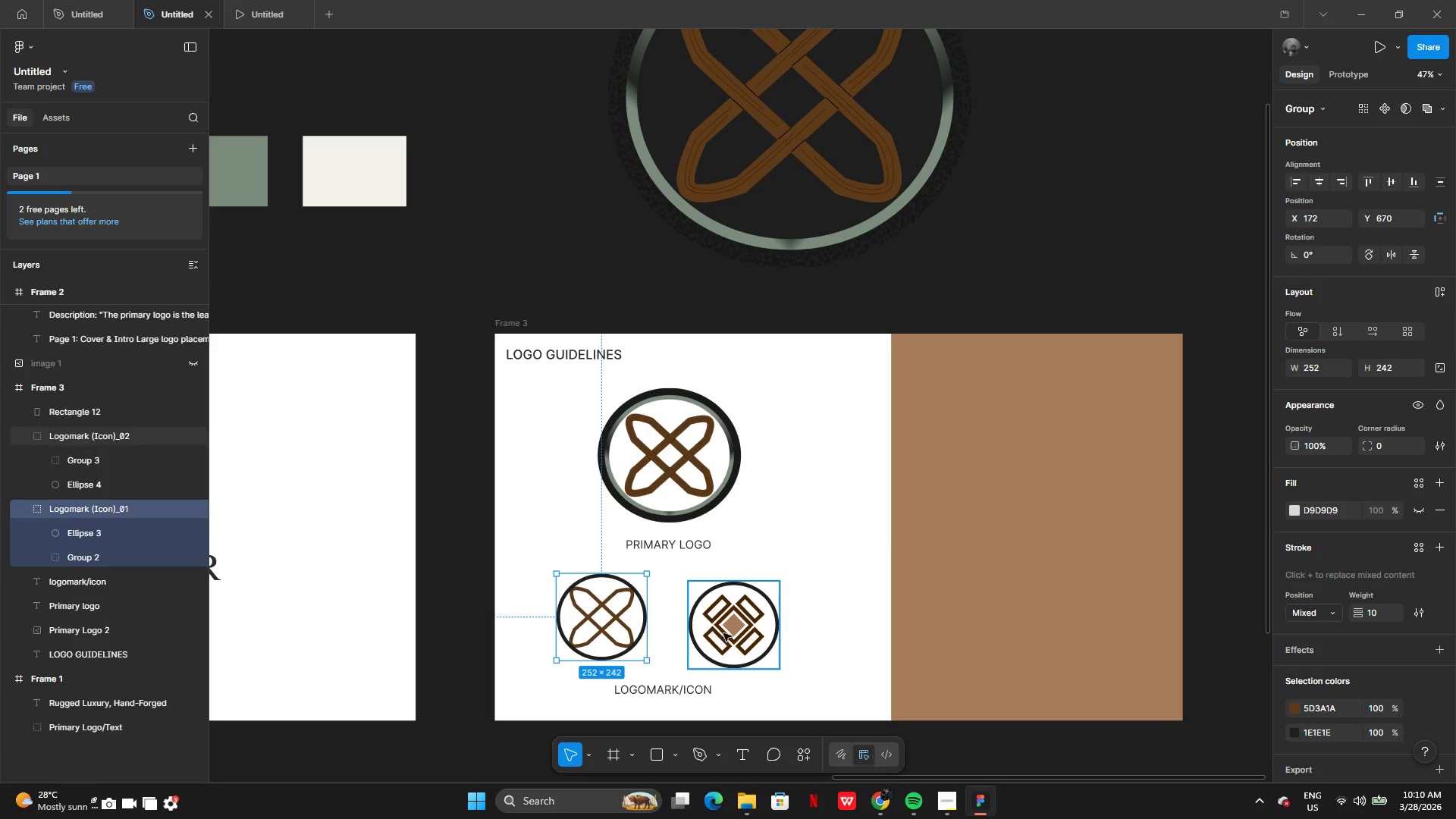 
left_click([724, 633])
 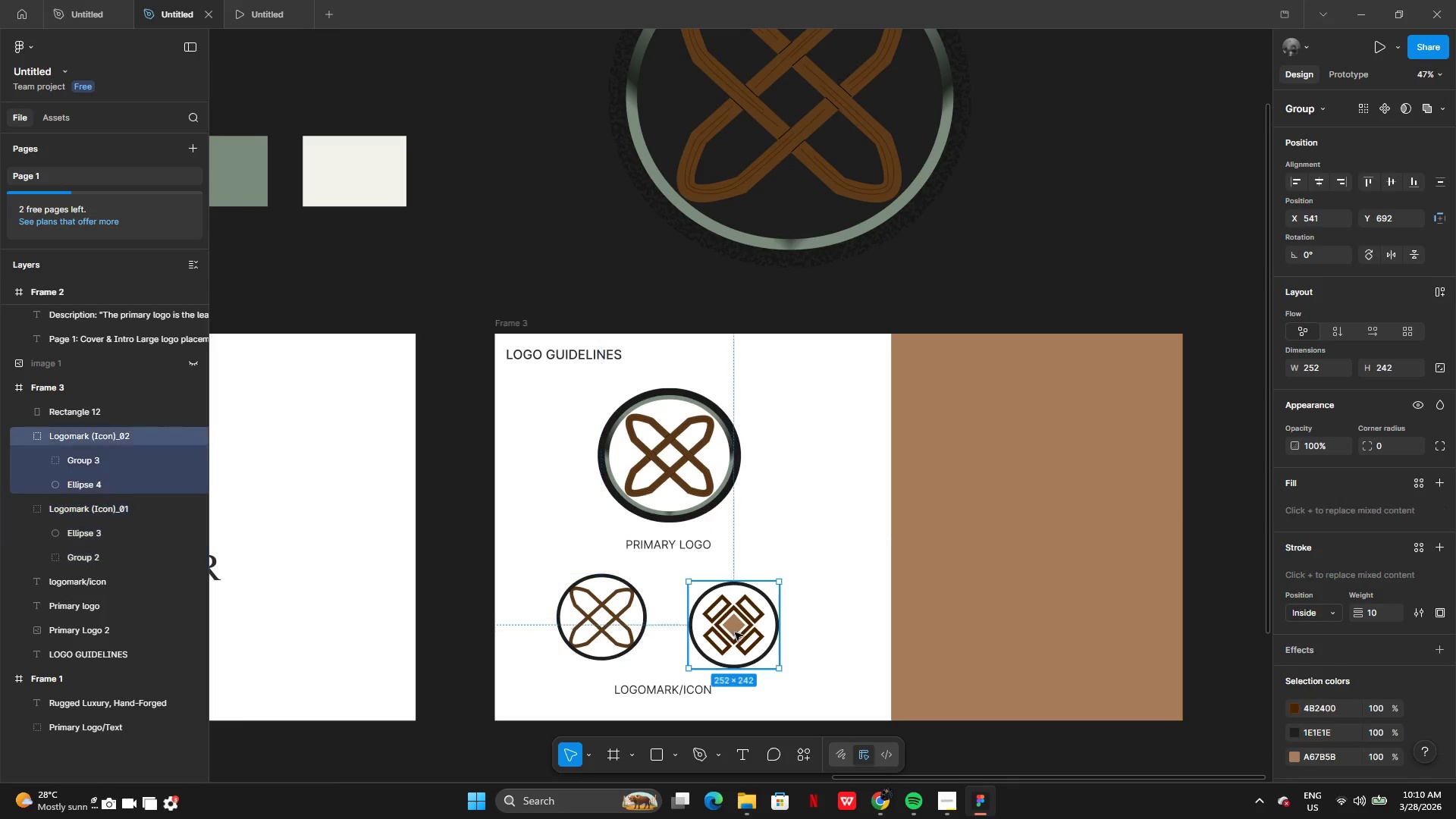 
left_click_drag(start_coordinate=[736, 632], to_coordinate=[736, 626])
 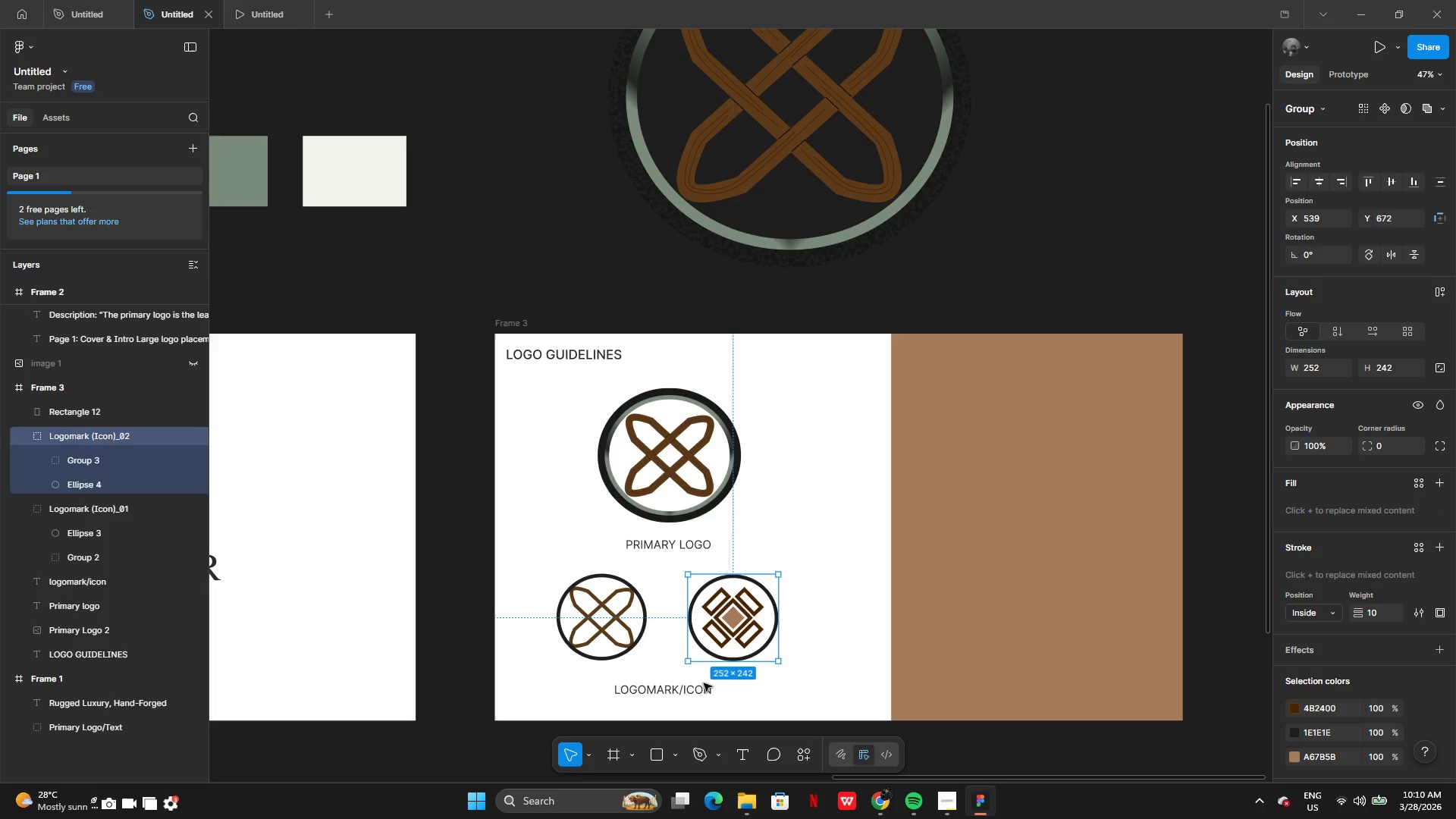 
left_click([700, 686])
 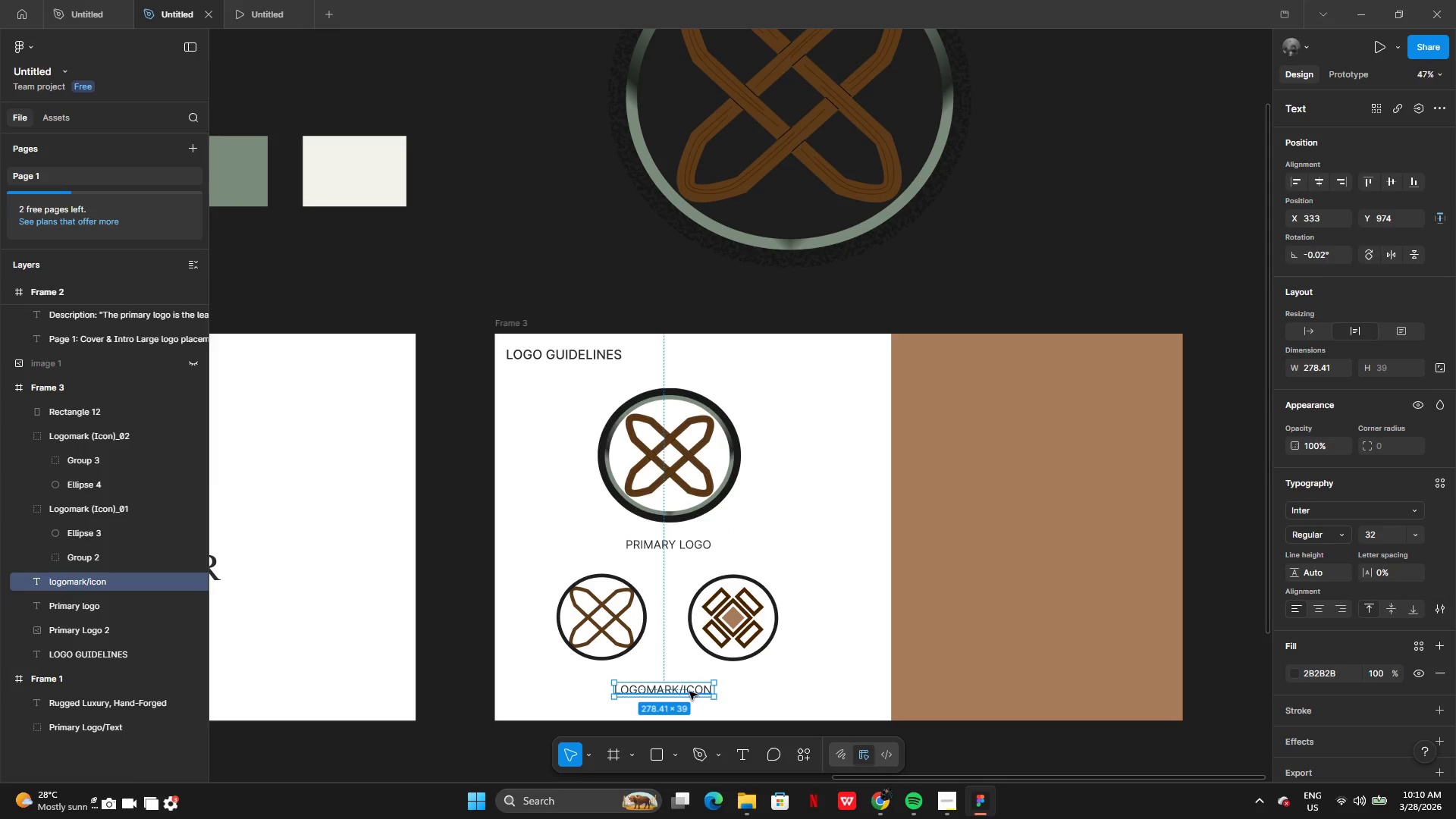 
left_click_drag(start_coordinate=[689, 692], to_coordinate=[695, 684])
 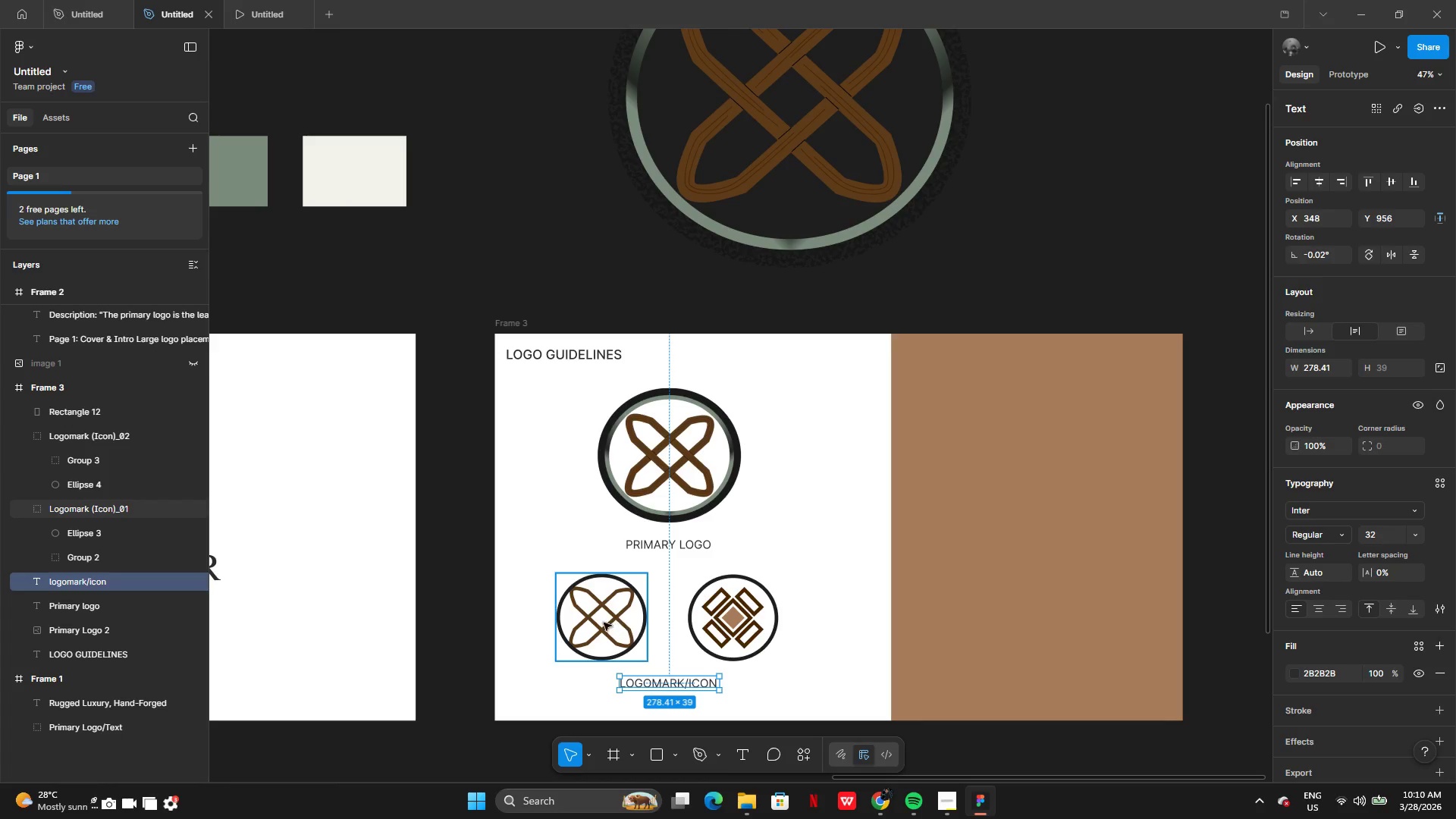 
left_click([604, 623])
 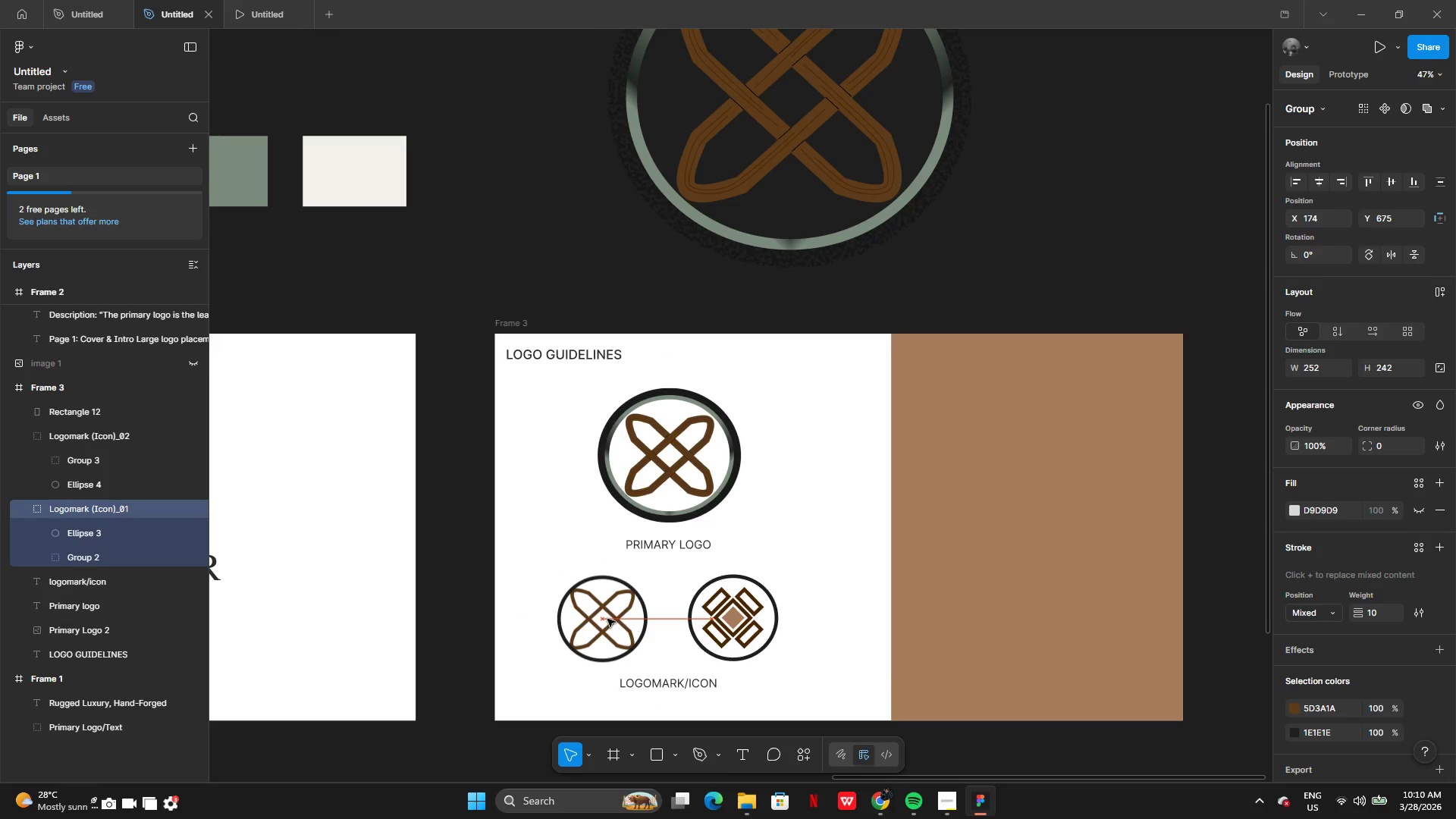 
wait(5.94)
 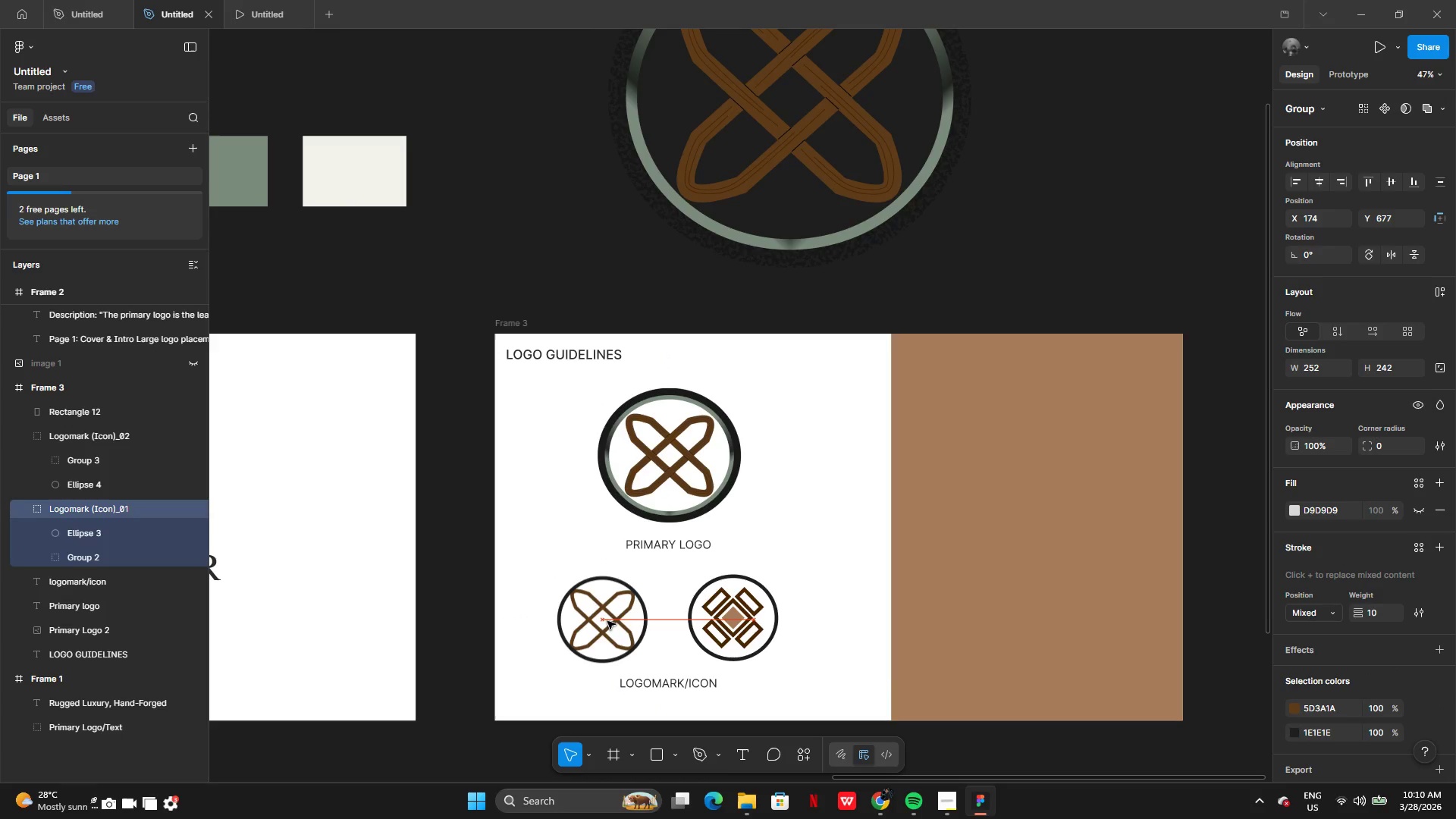 
left_click([423, 391])
 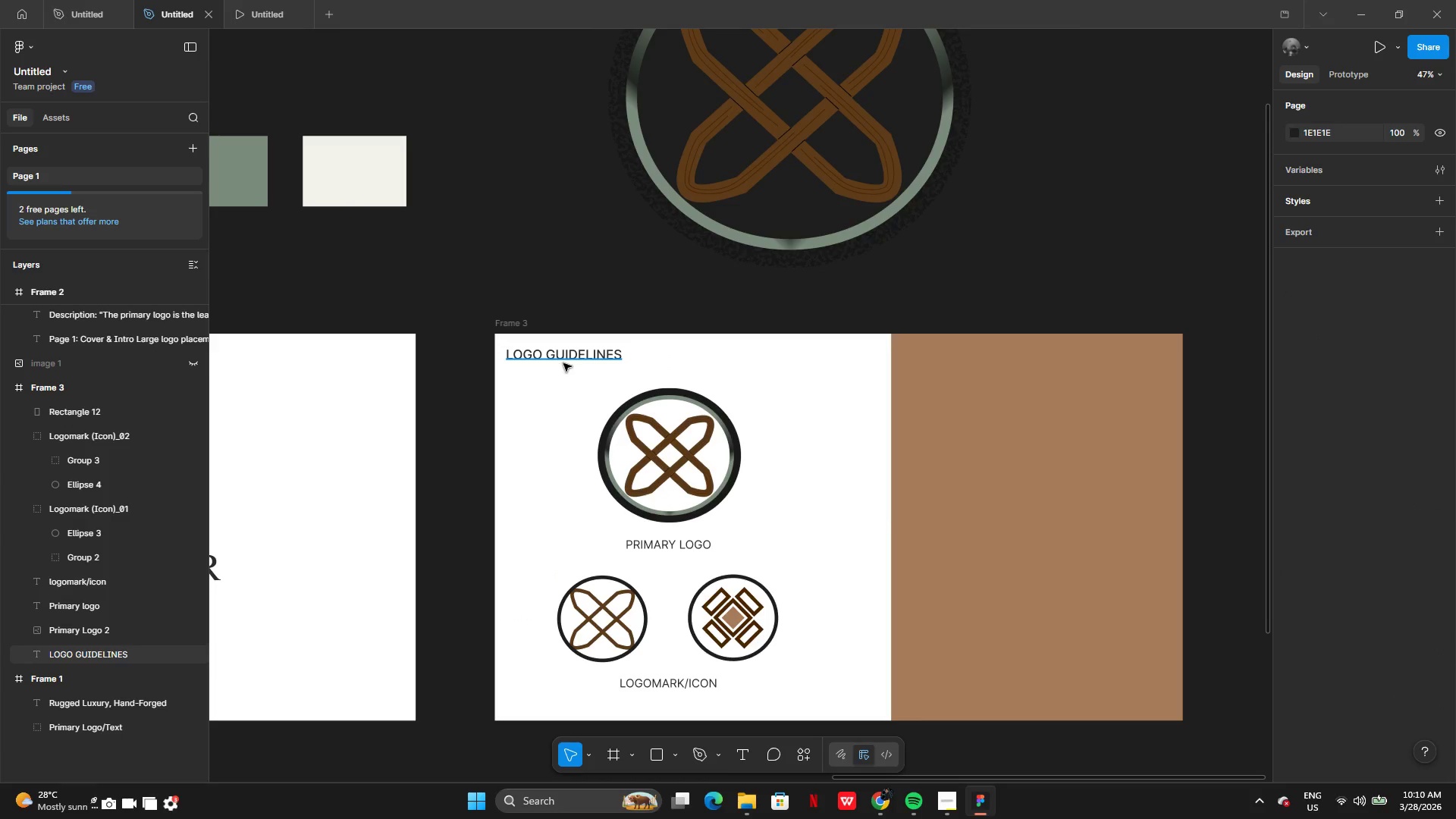 
left_click([572, 357])
 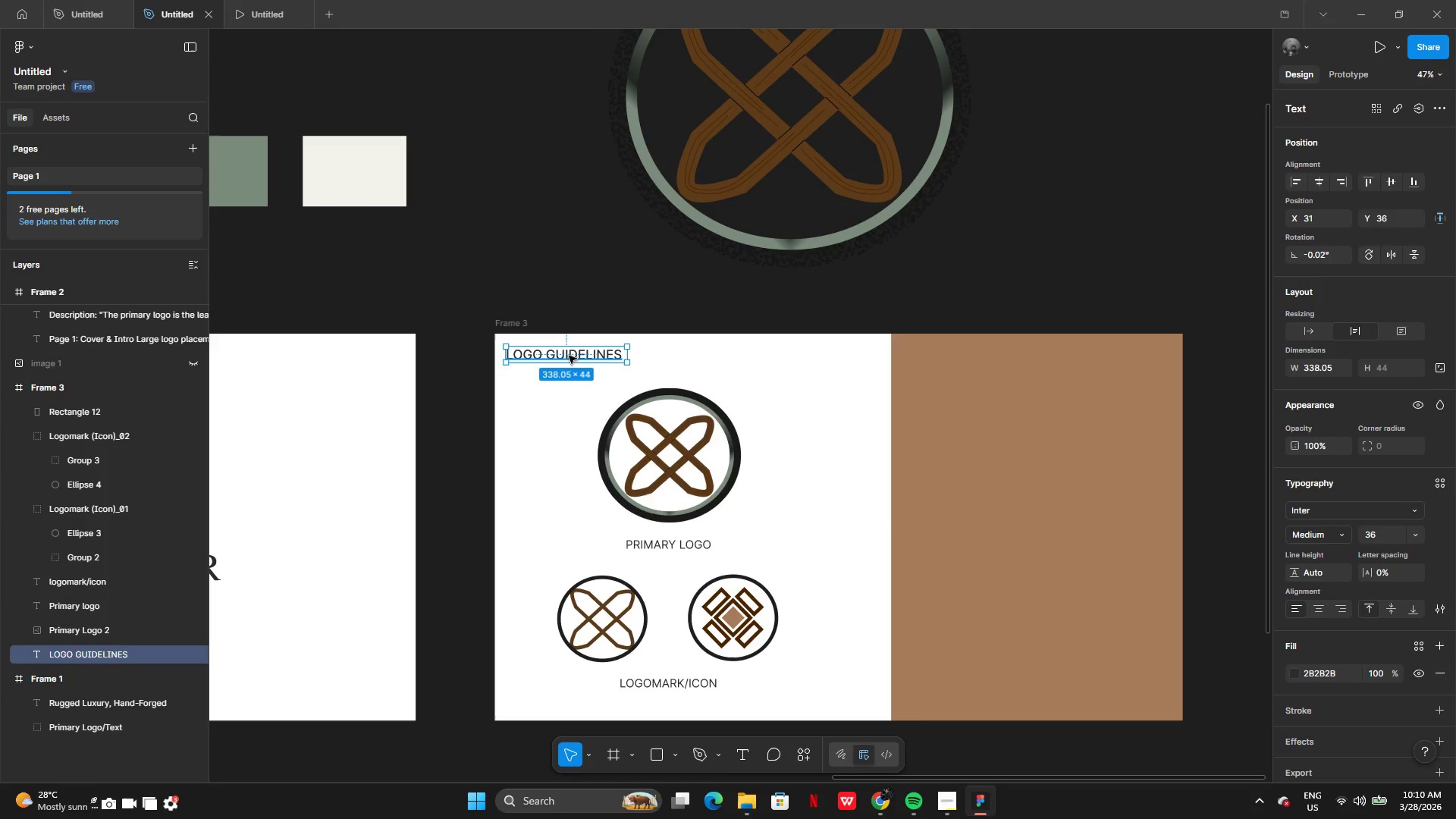 
left_click_drag(start_coordinate=[569, 356], to_coordinate=[575, 354])
 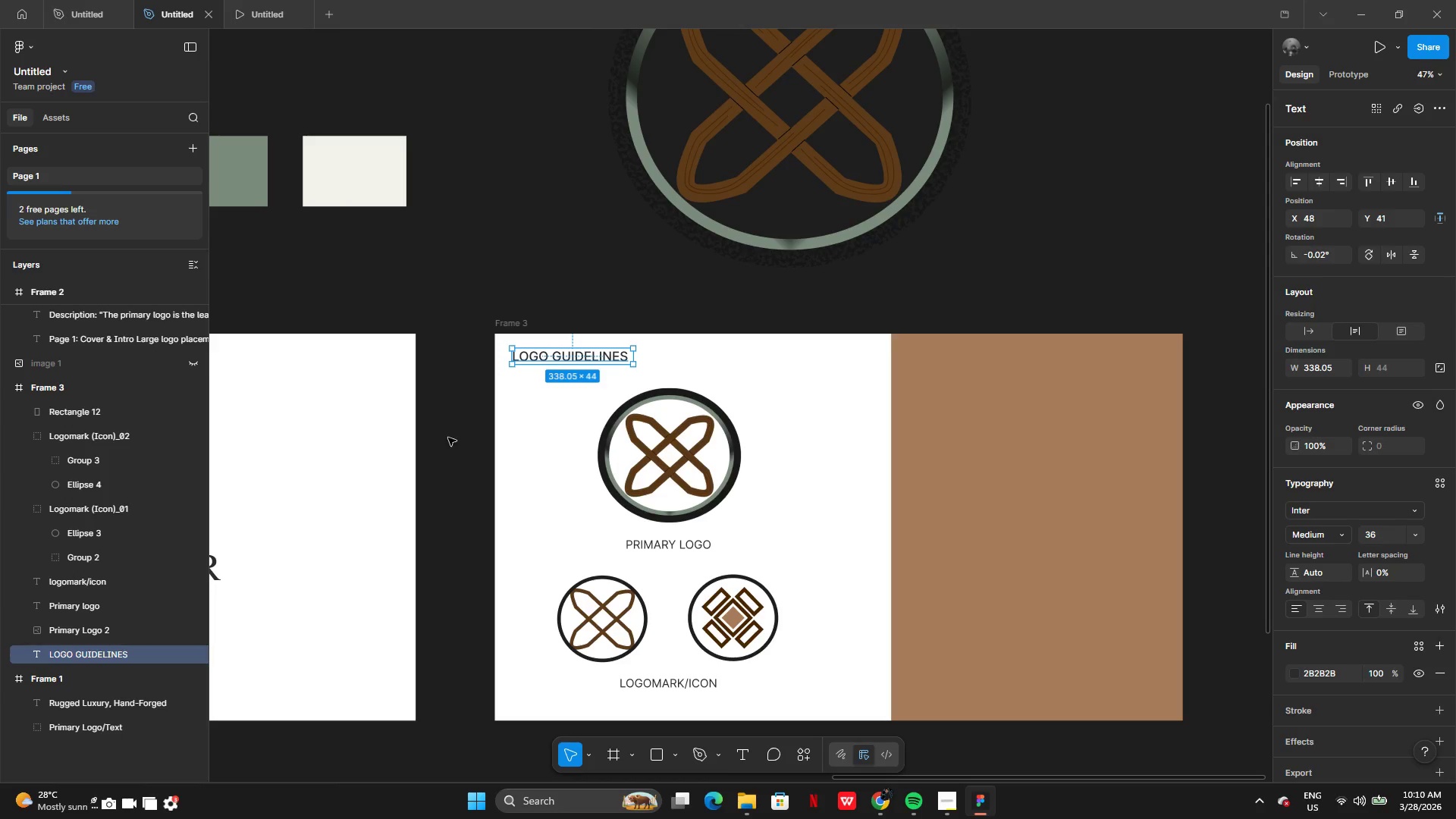 
left_click([449, 438])
 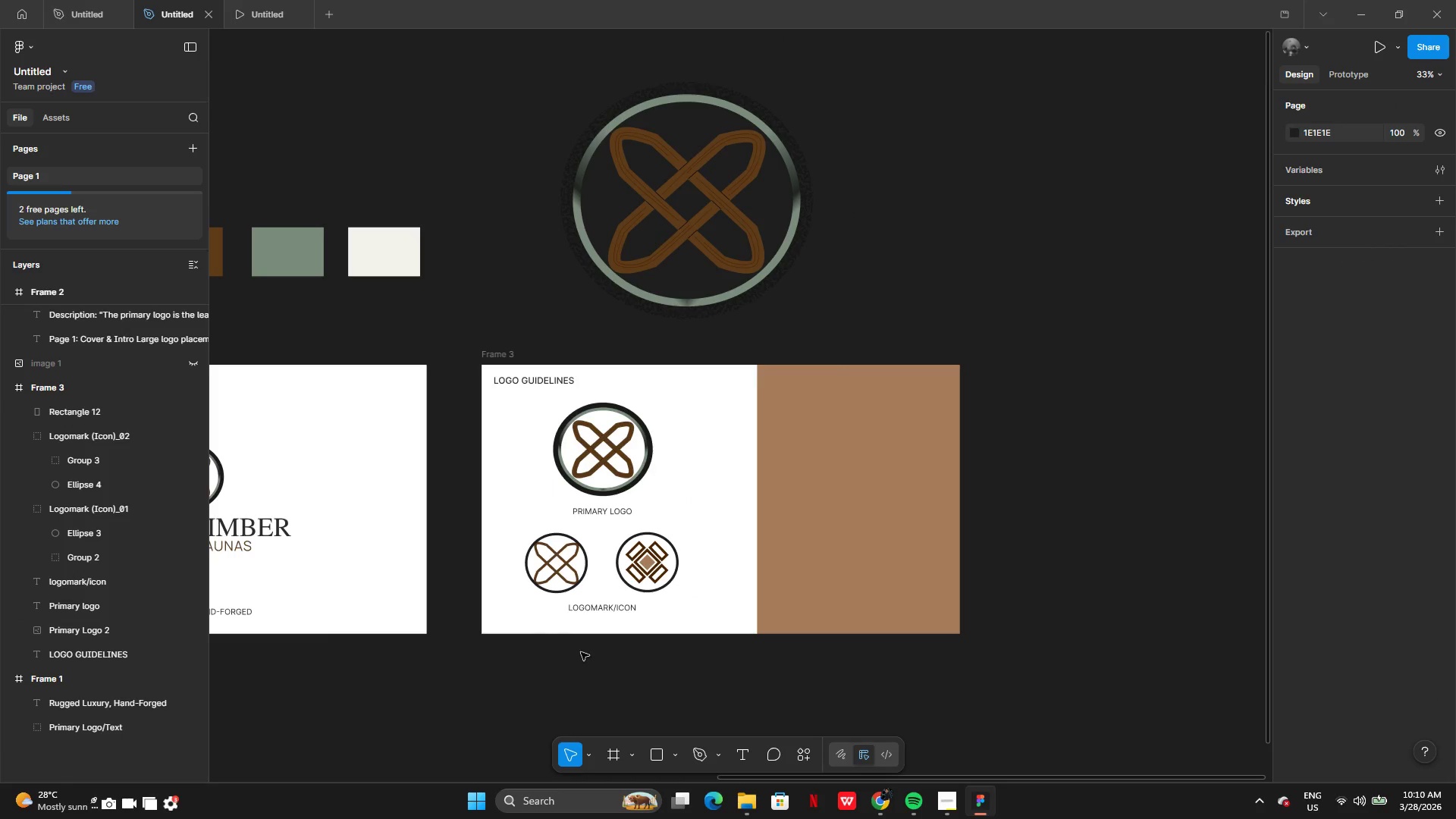 
left_click([833, 460])
 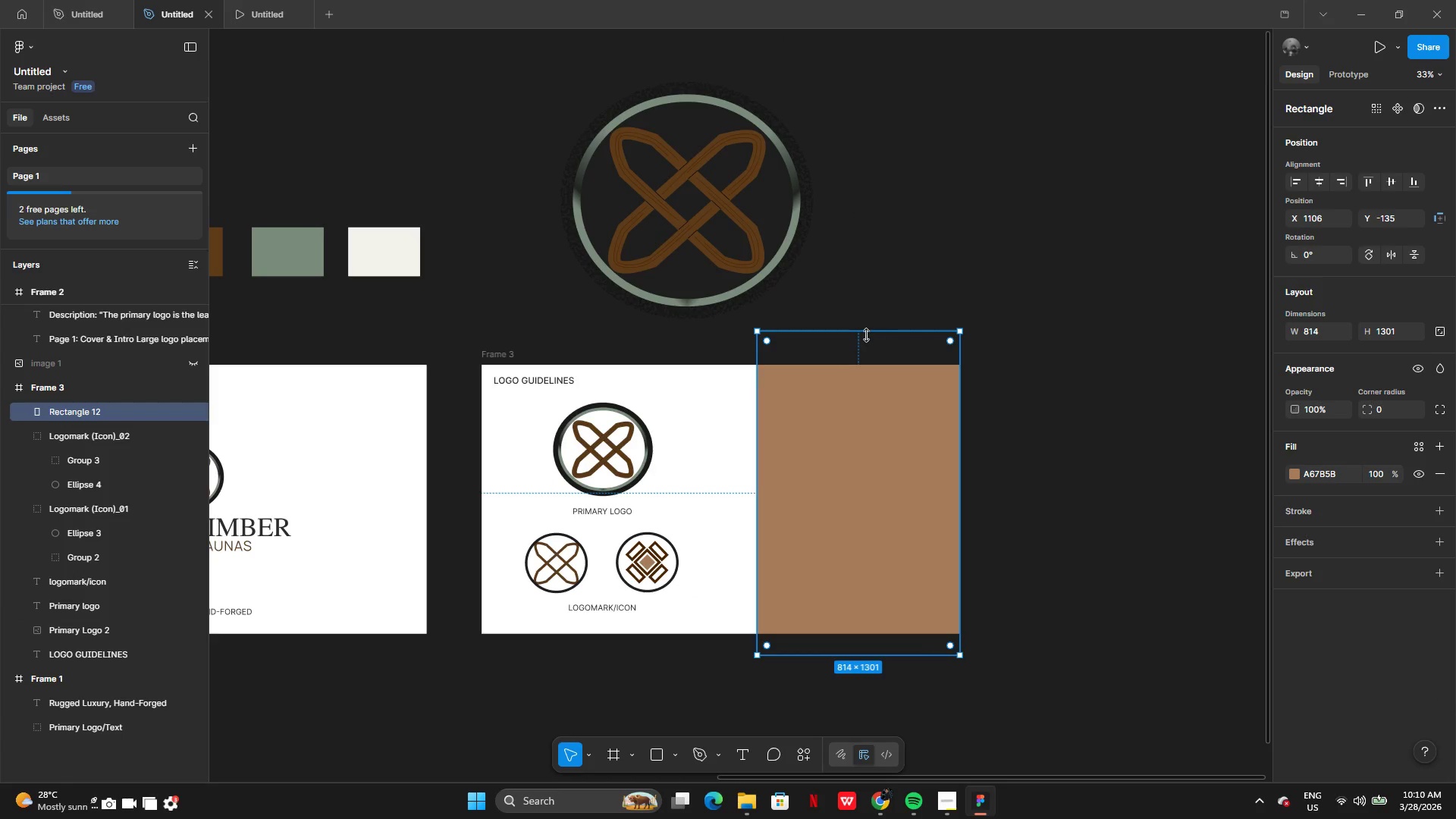 
left_click_drag(start_coordinate=[867, 333], to_coordinate=[864, 366])
 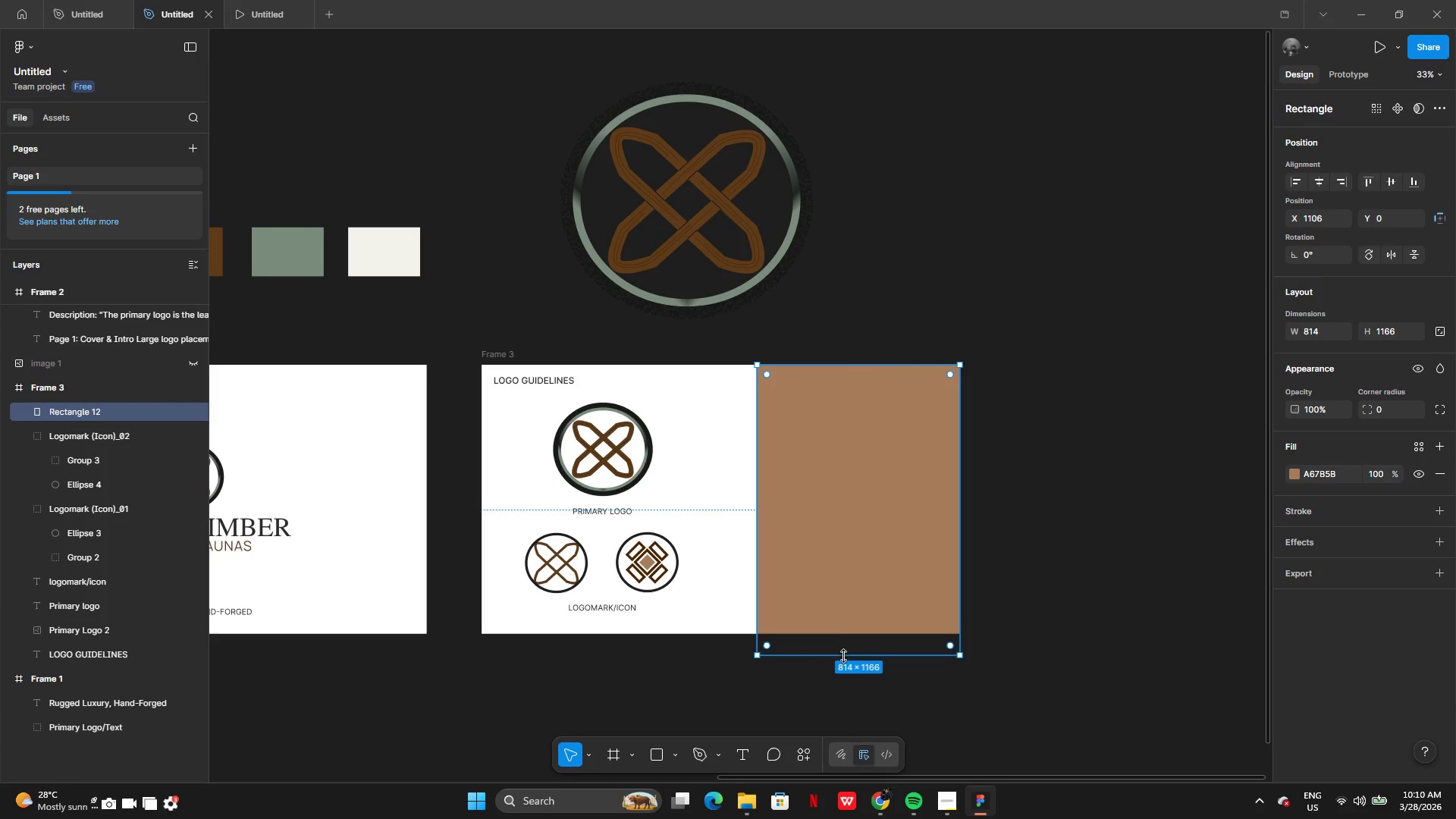 
left_click_drag(start_coordinate=[843, 657], to_coordinate=[843, 635])
 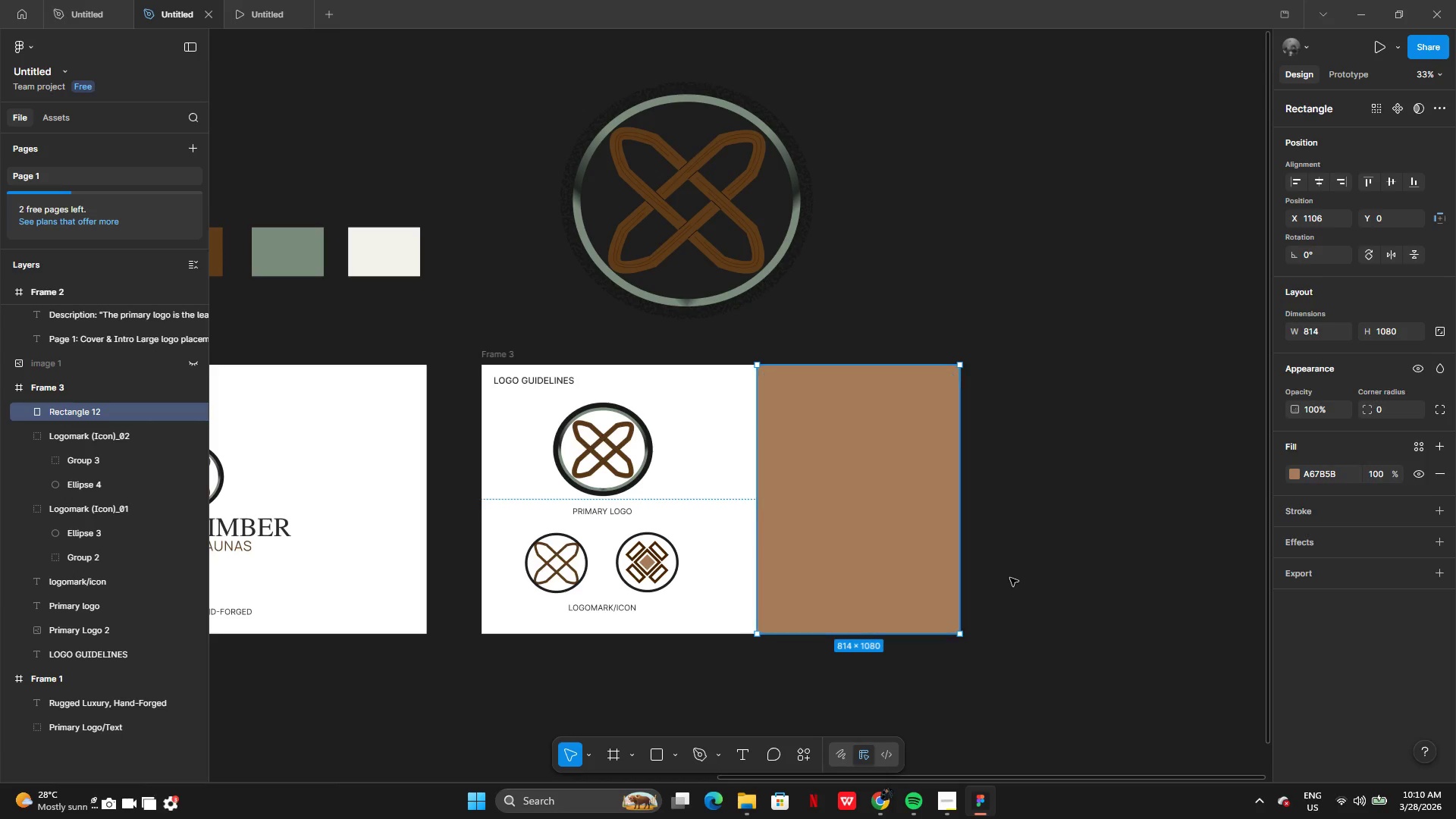 
left_click([1010, 578])
 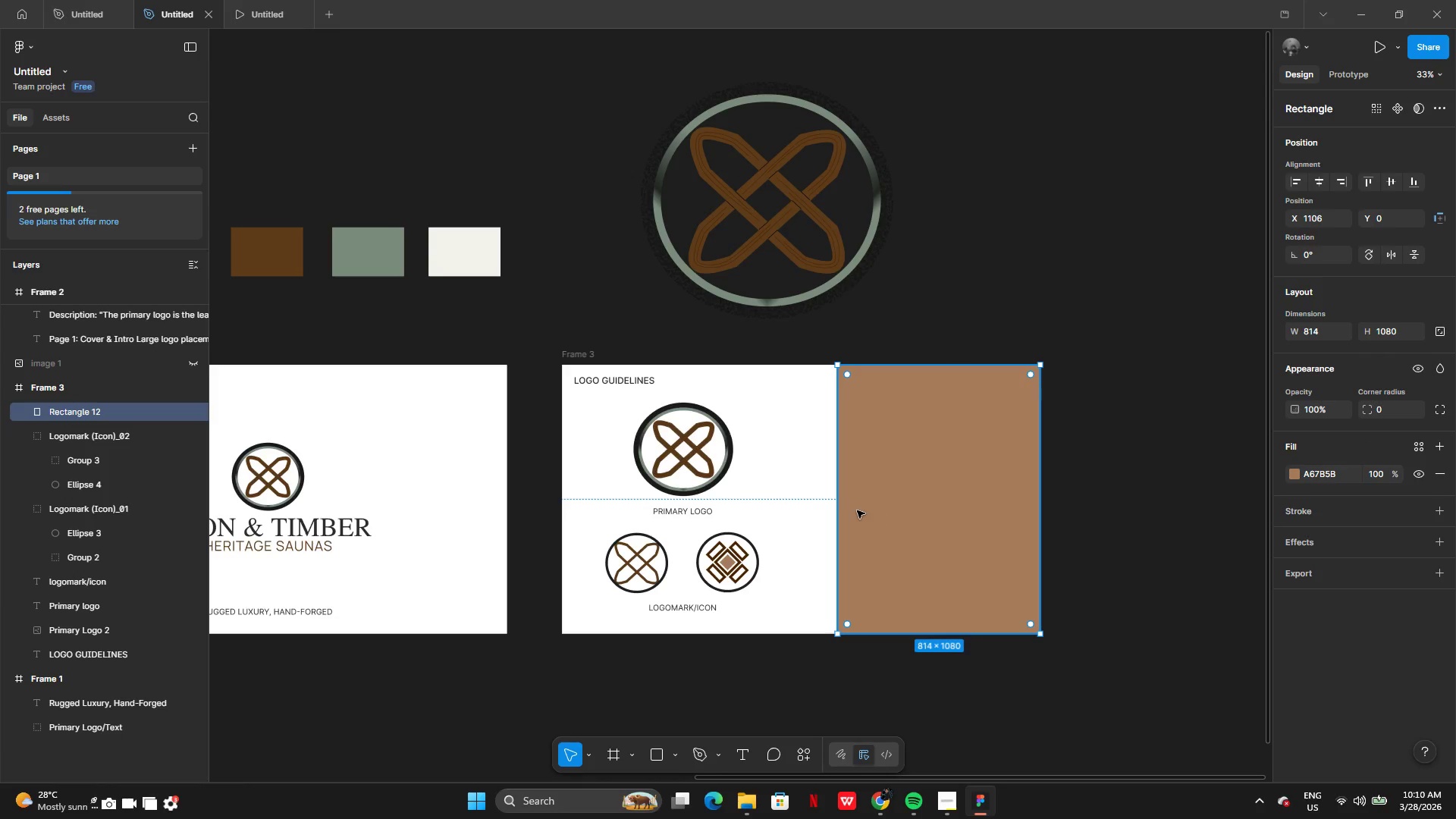 
left_click_drag(start_coordinate=[836, 502], to_coordinate=[817, 501])
 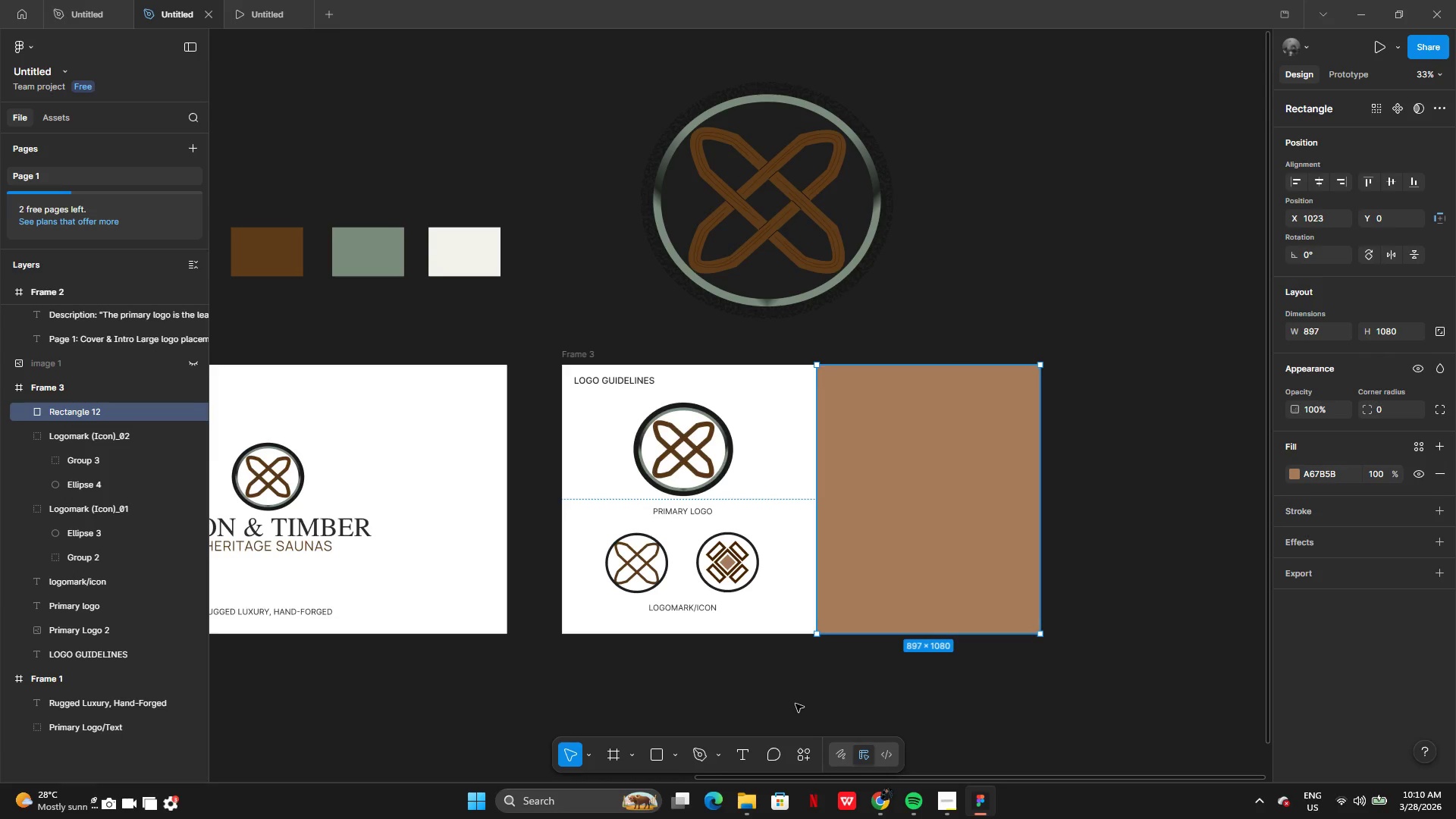 
left_click([795, 704])
 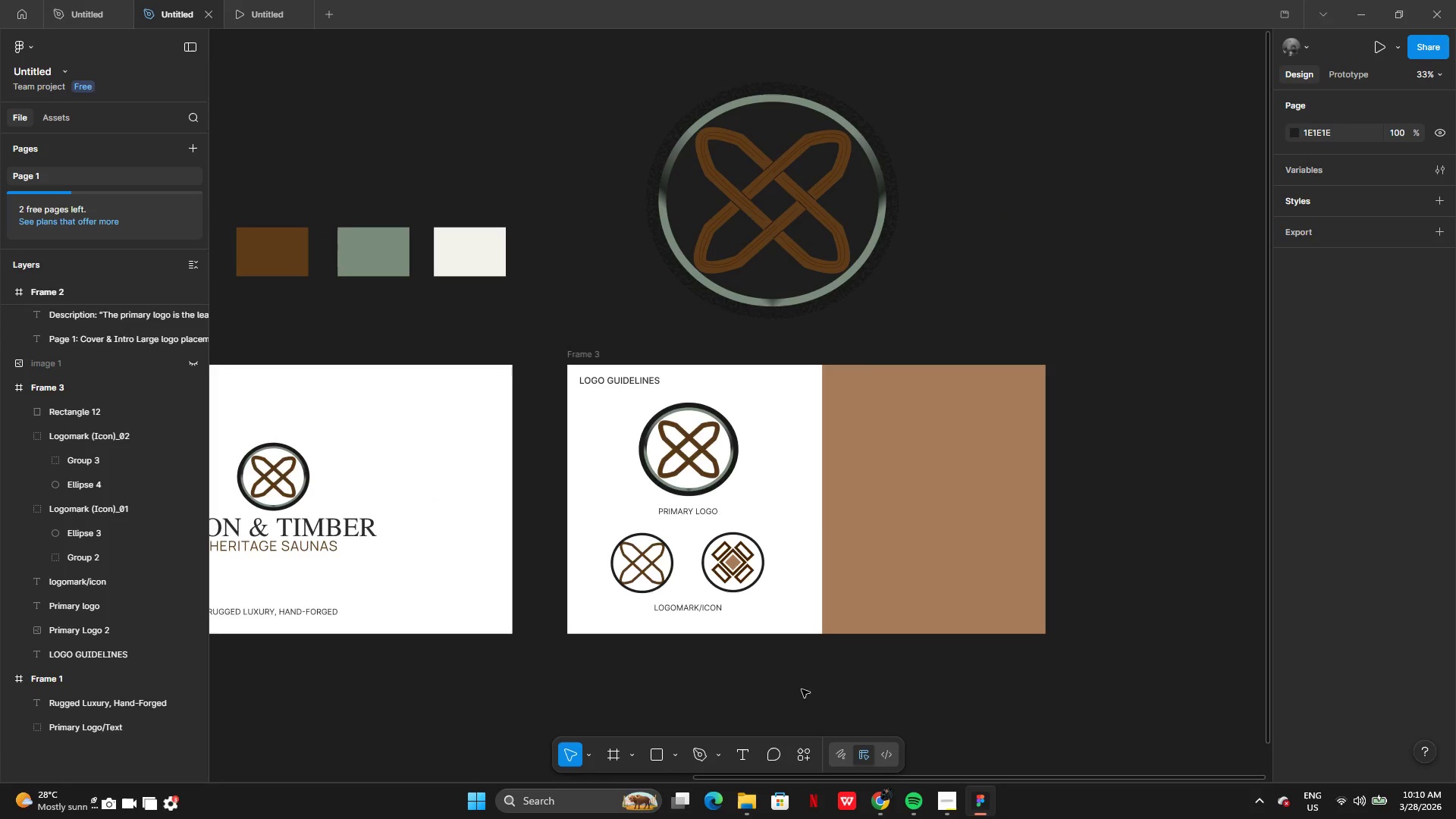 
left_click([748, 752])
 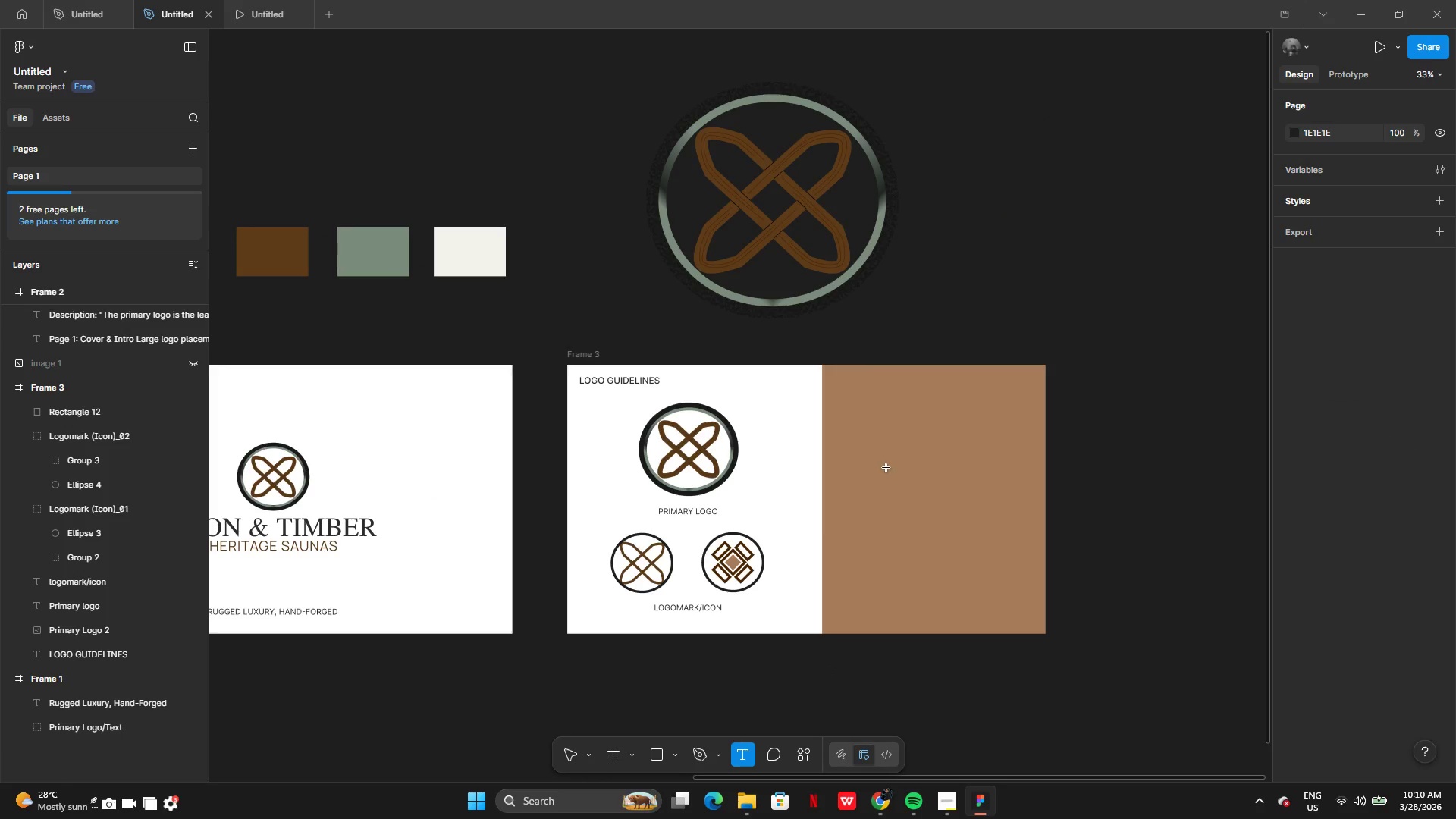 
left_click([884, 466])
 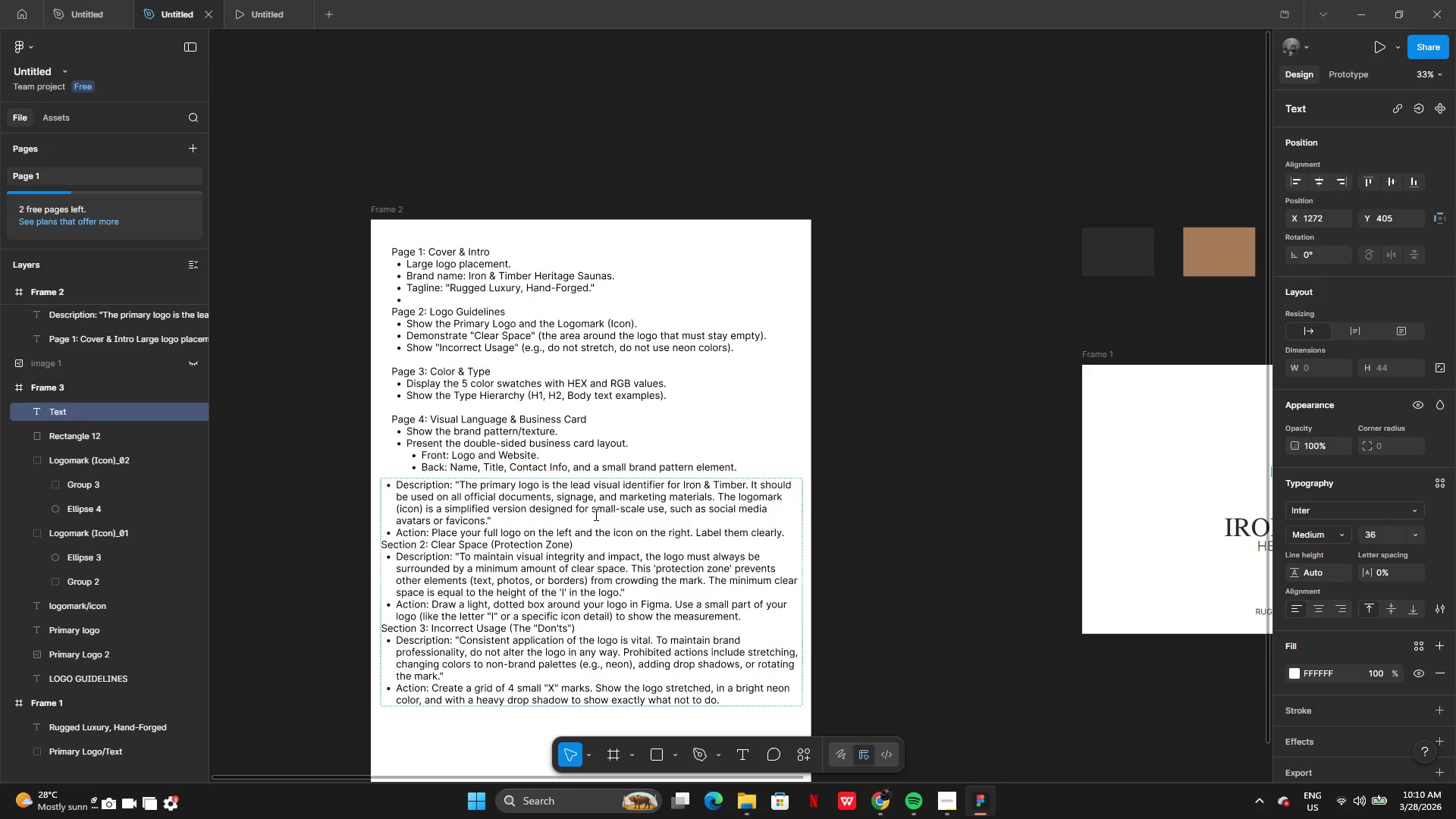 
wait(8.11)
 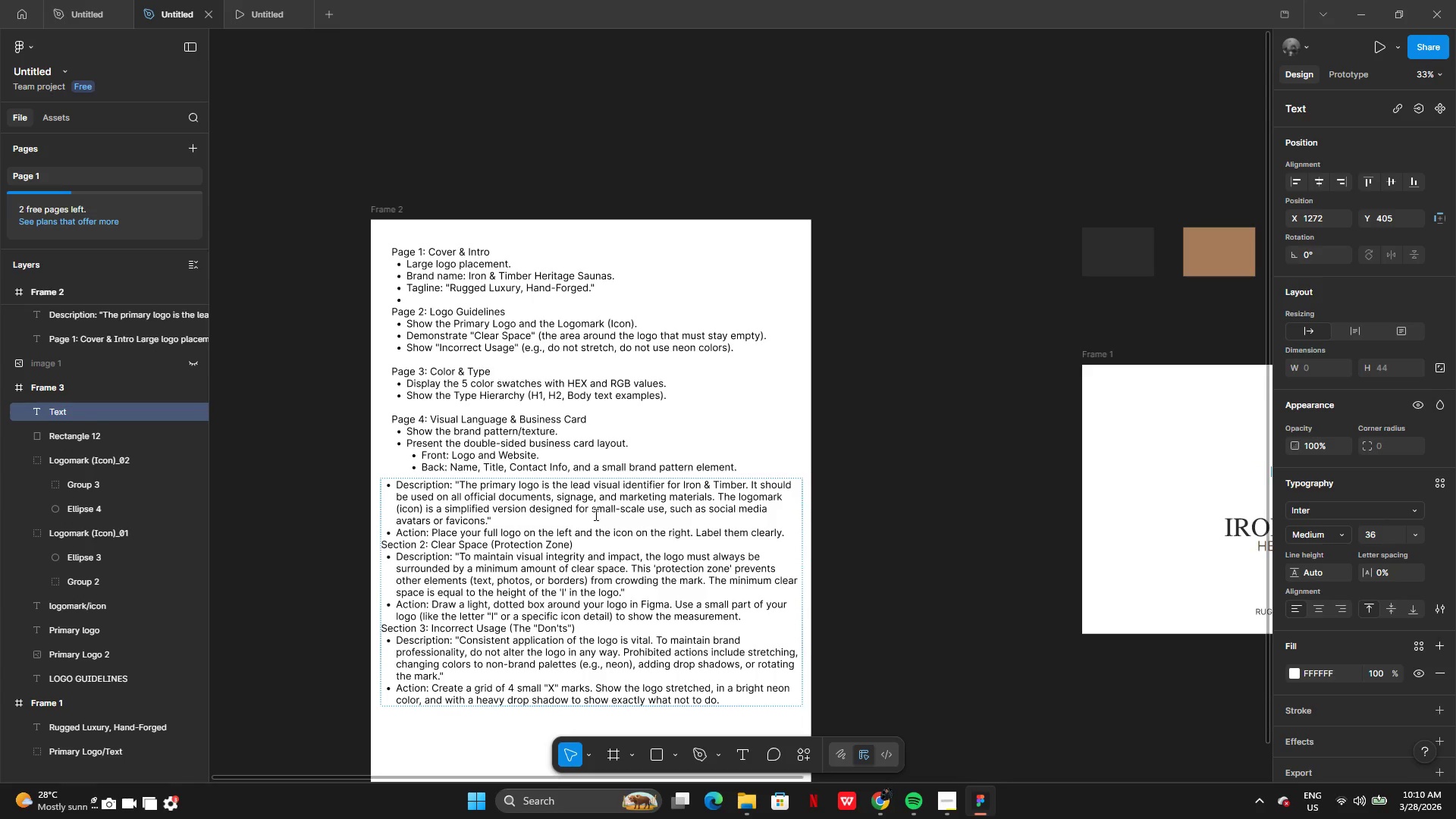 
left_click_drag(start_coordinate=[459, 467], to_coordinate=[487, 517])
 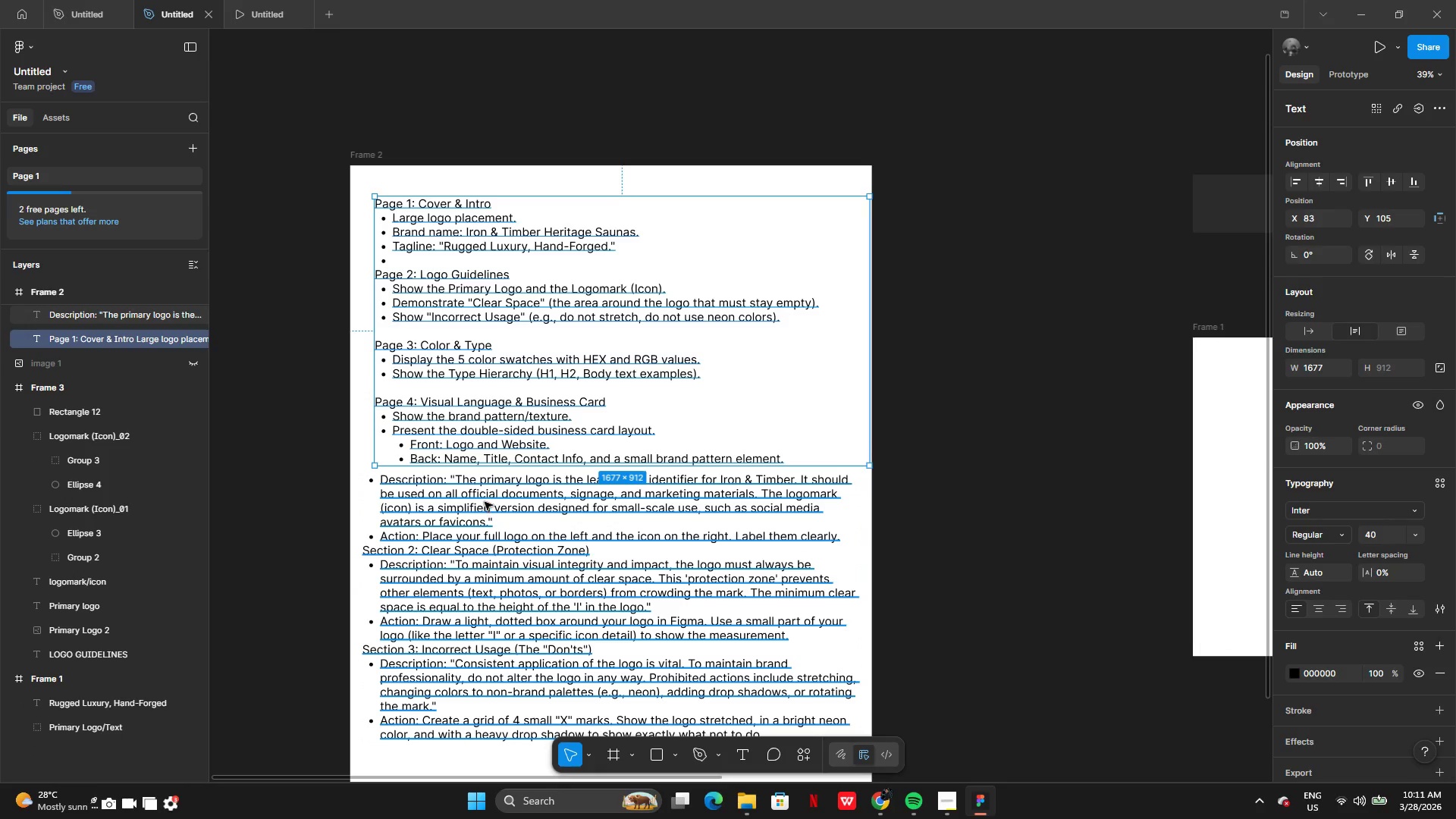 
left_click([485, 502])
 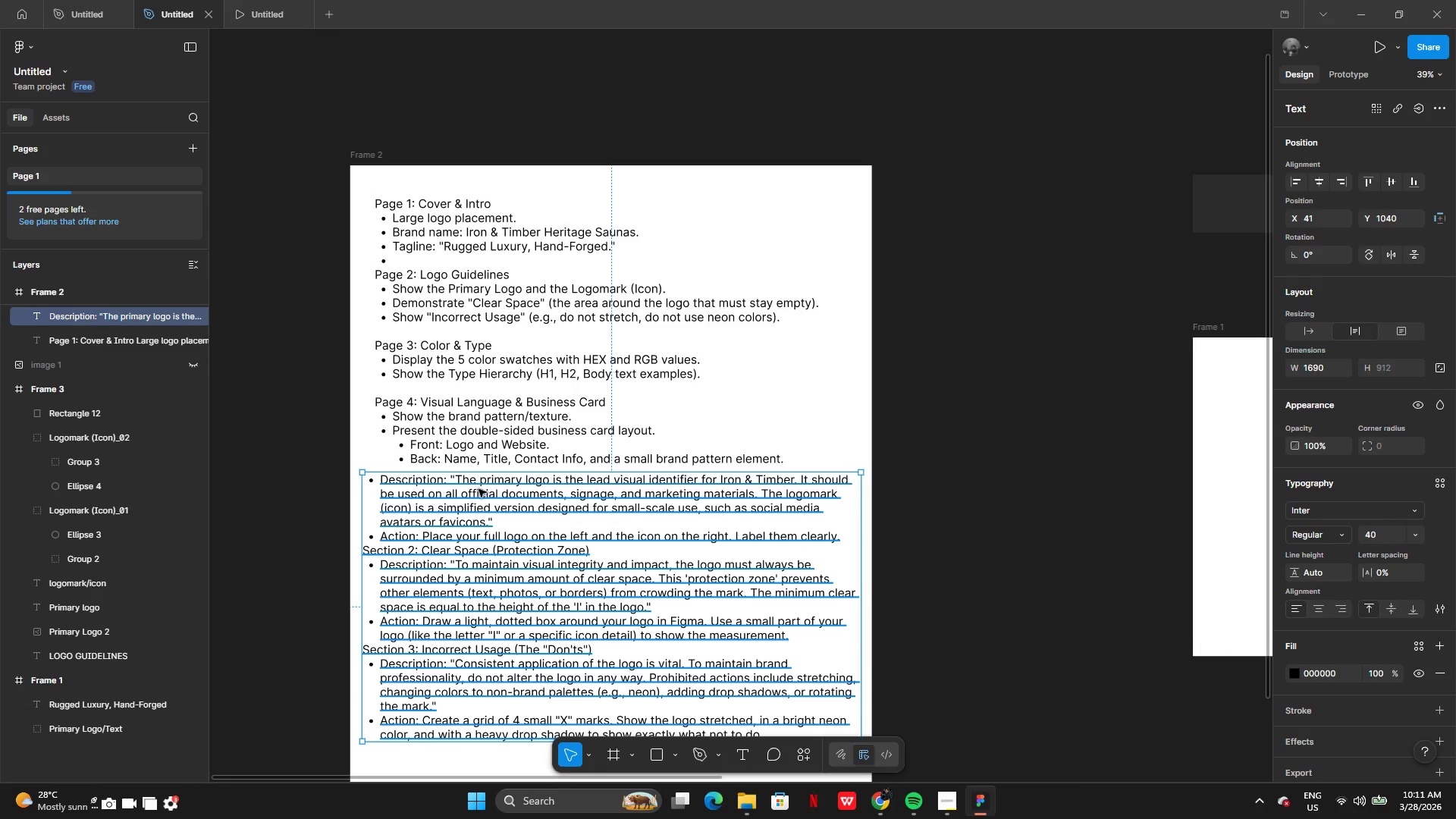 
double_click([471, 488])
 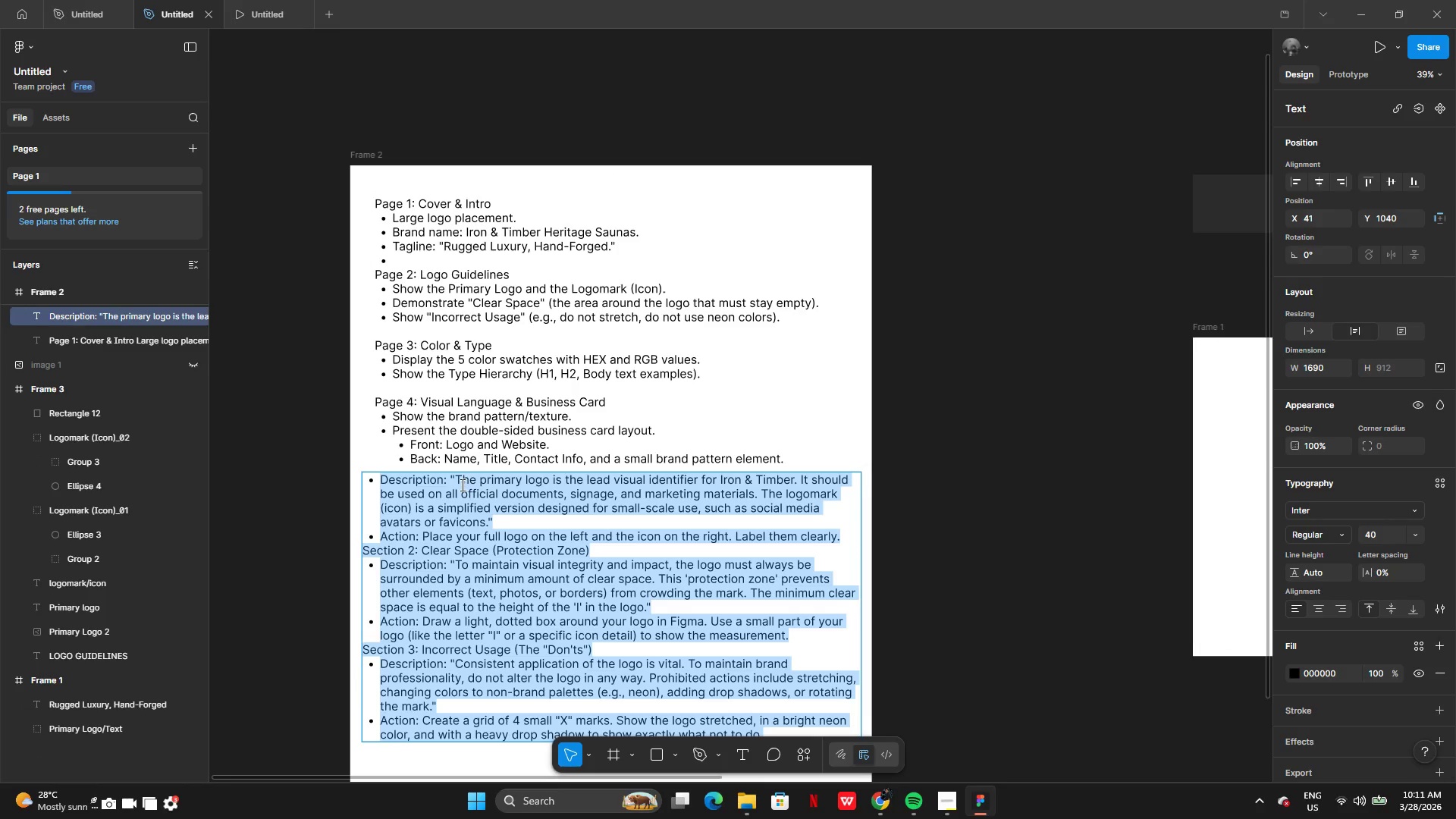 
triple_click([461, 485])
 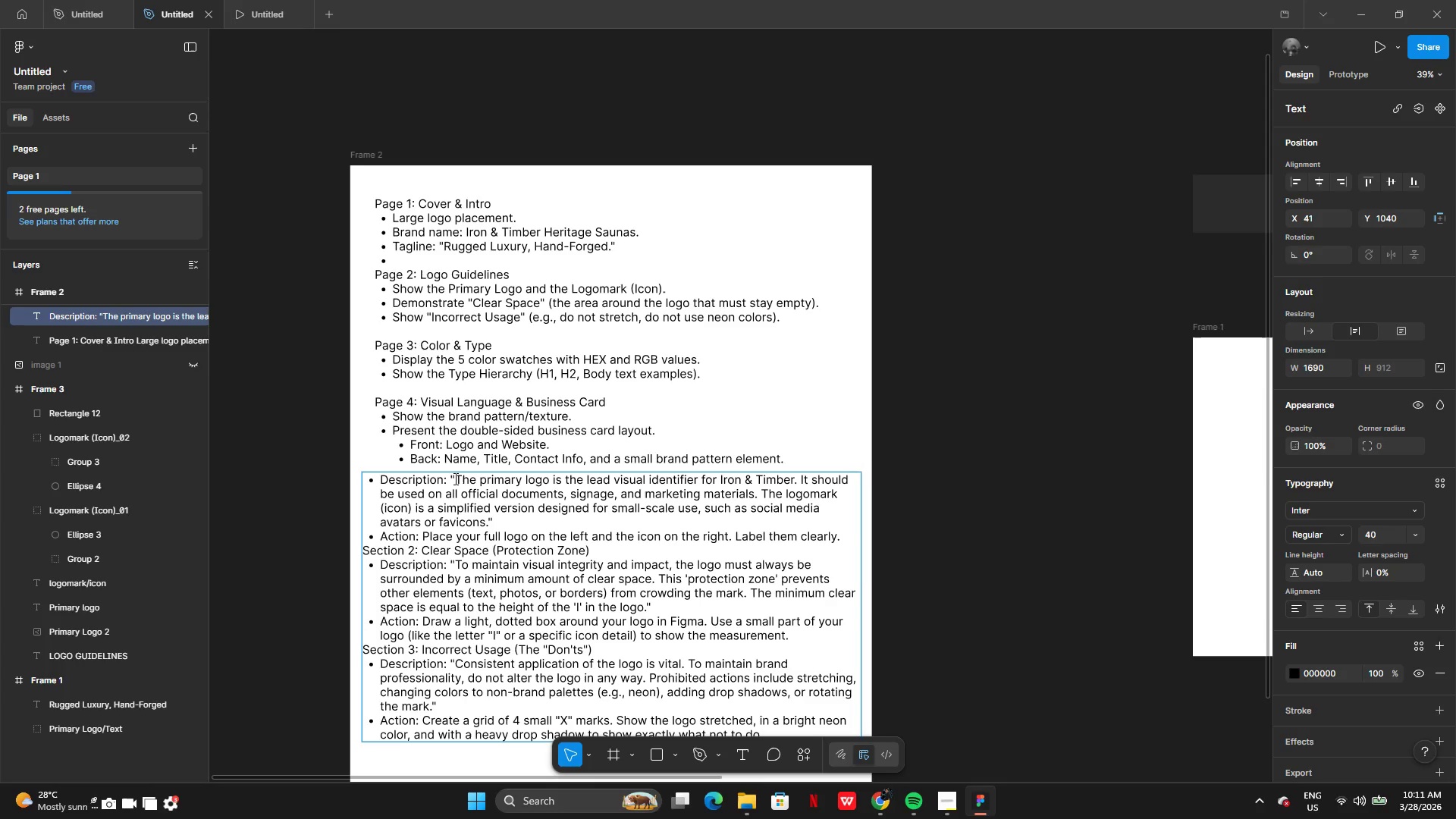 
left_click_drag(start_coordinate=[453, 477], to_coordinate=[486, 526])
 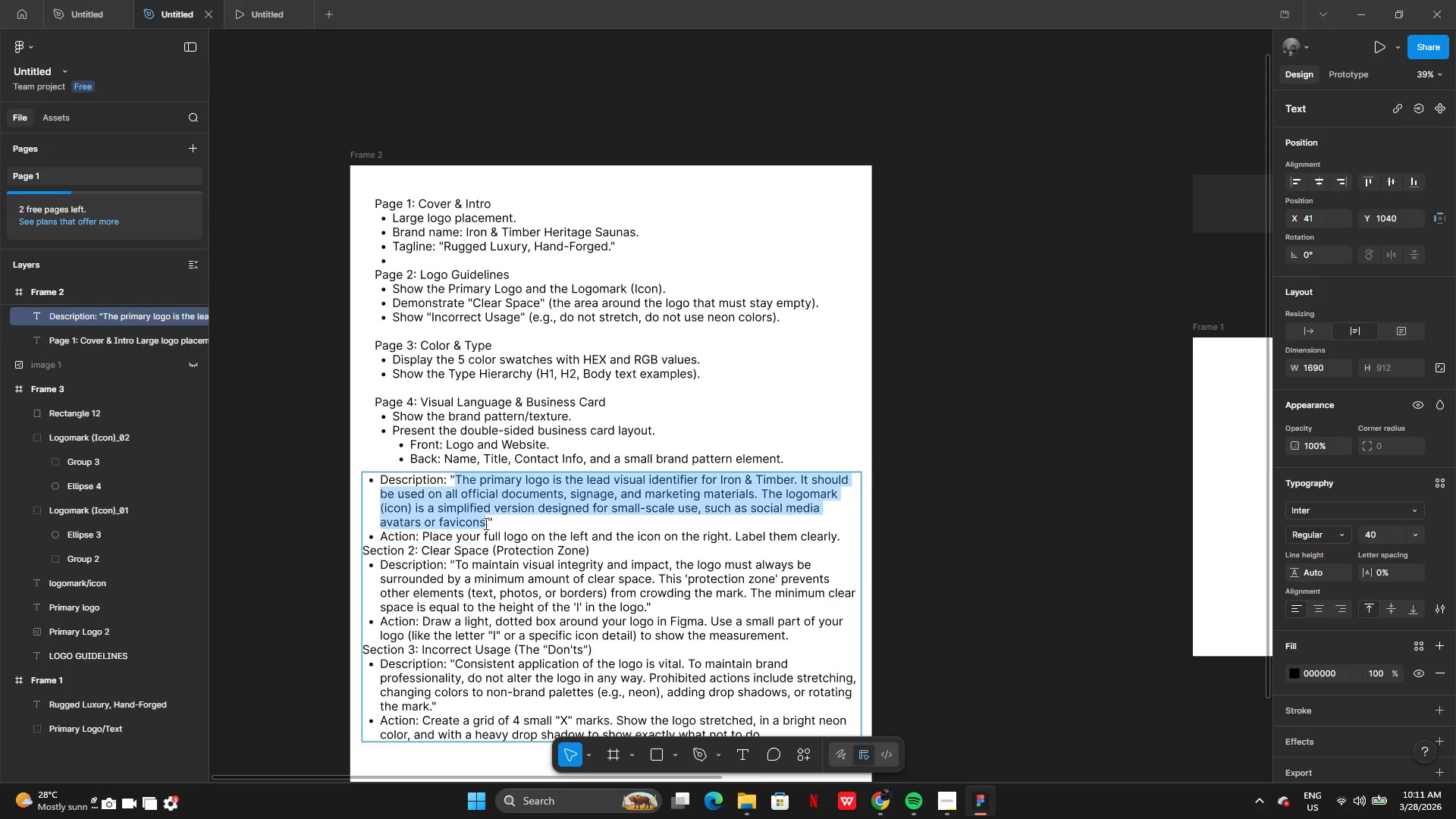 
key(Control+C)
 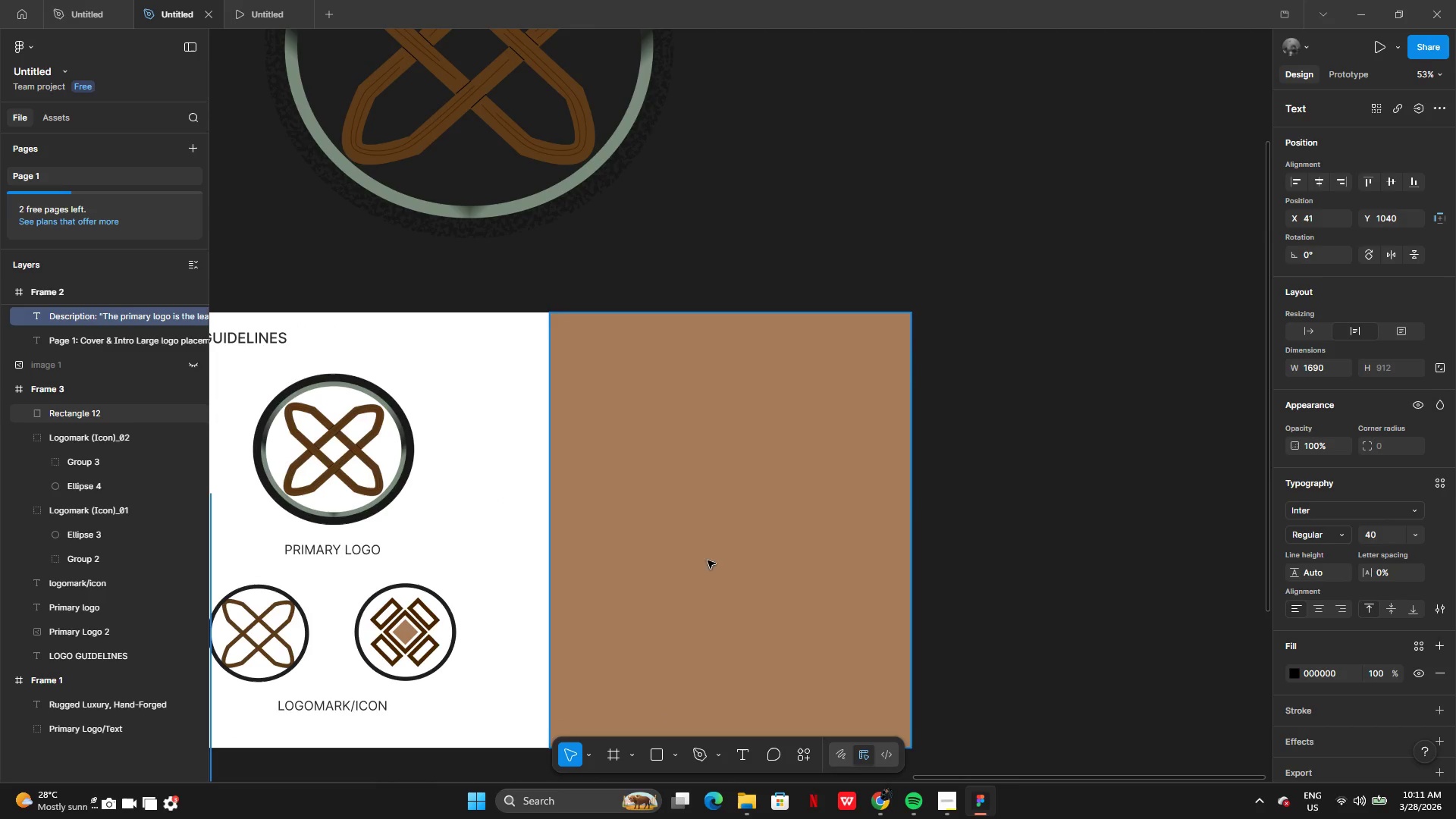 
left_click_drag(start_coordinate=[736, 752], to_coordinate=[736, 747])
 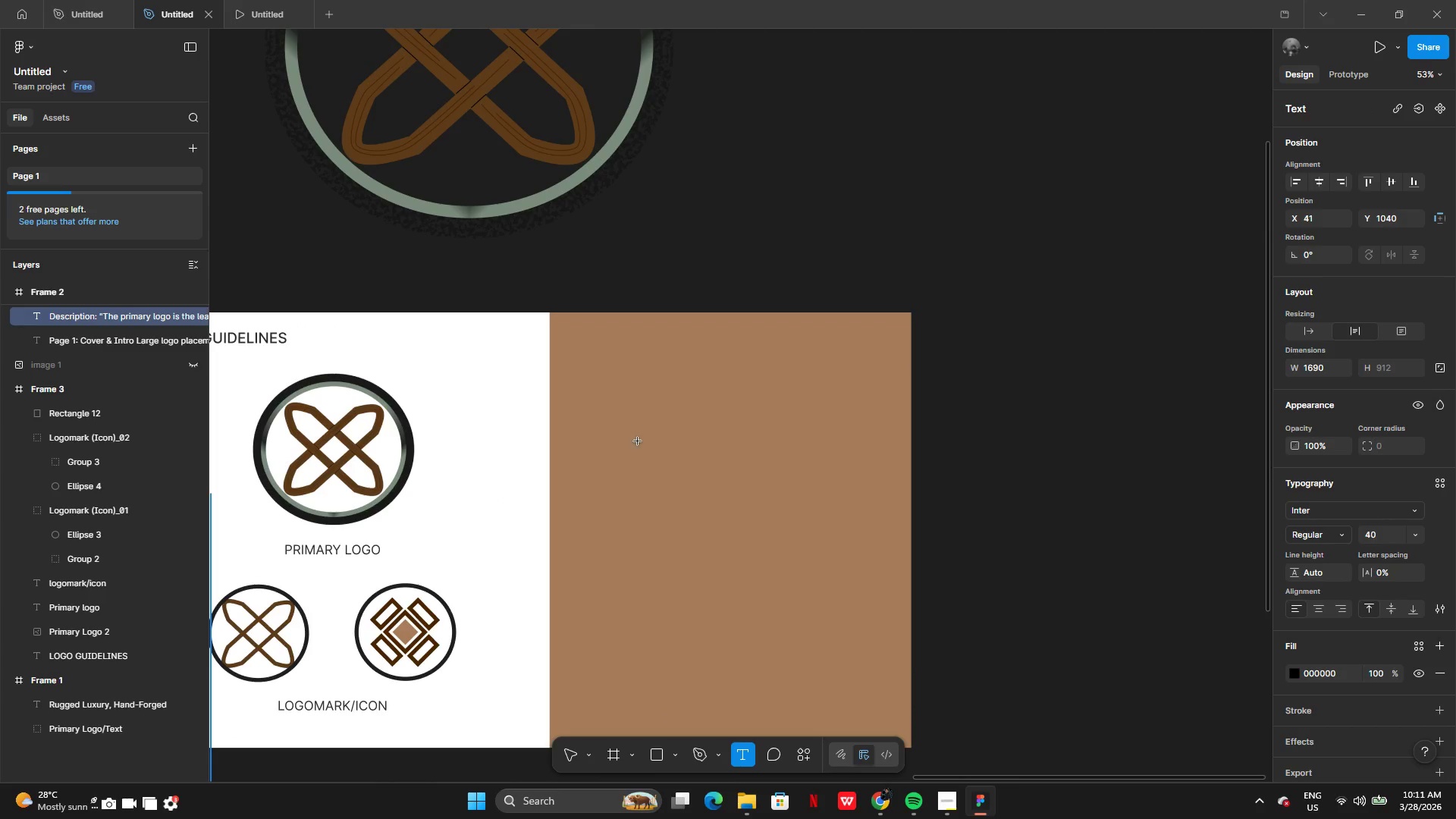 
left_click([637, 436])
 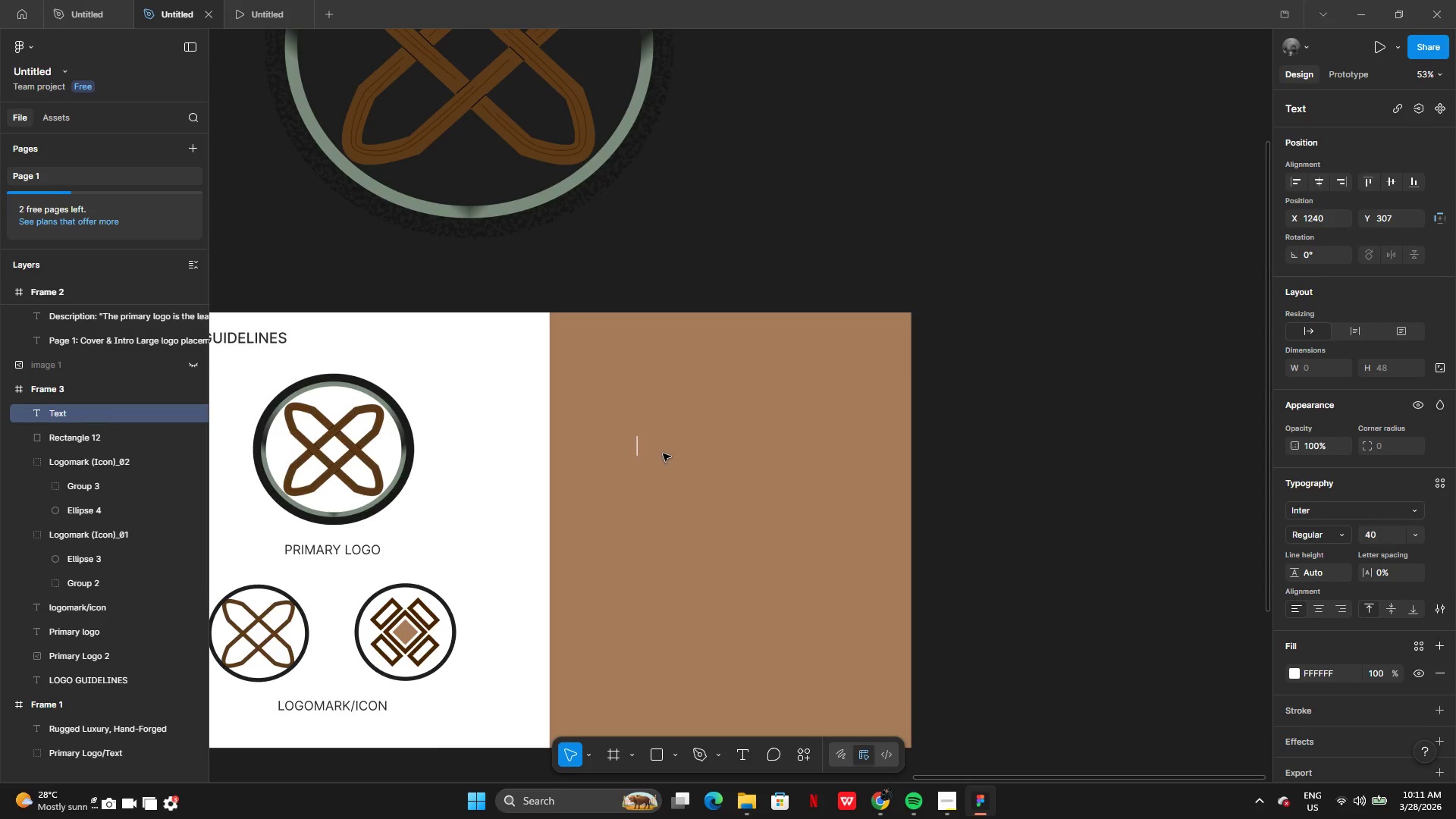 
key(Control+V)
 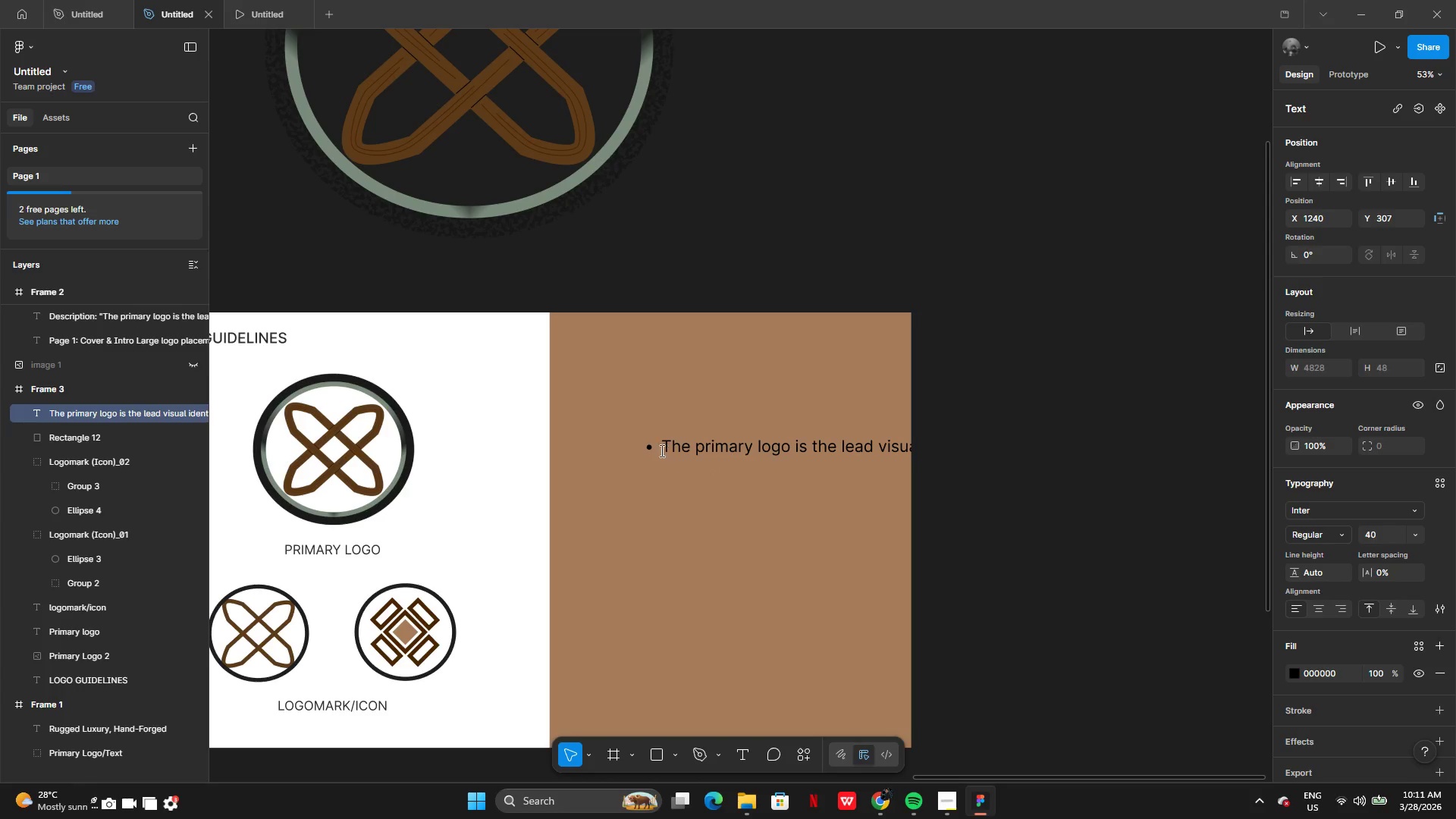 
left_click([664, 444])
 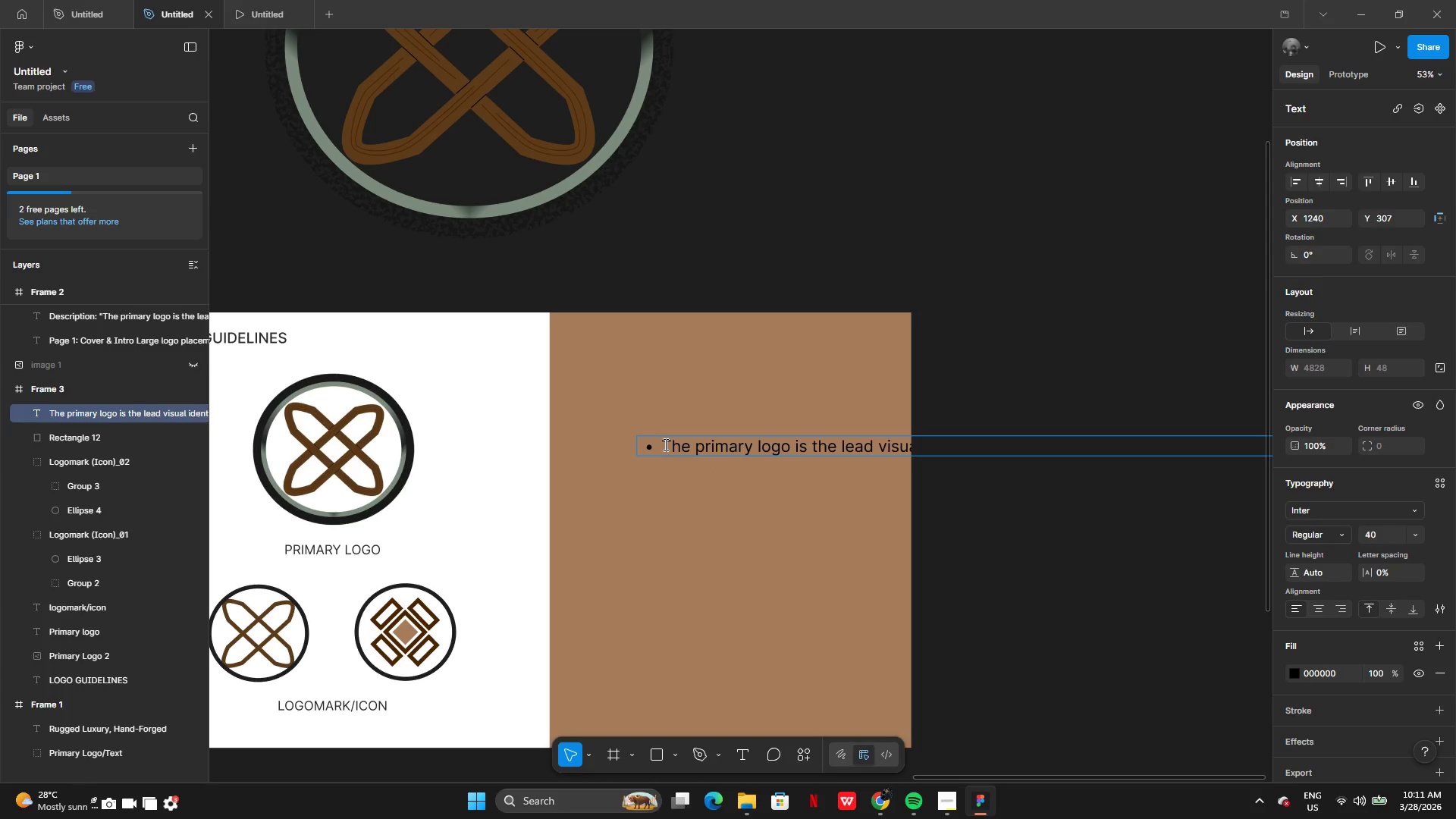 
key(Backspace)
 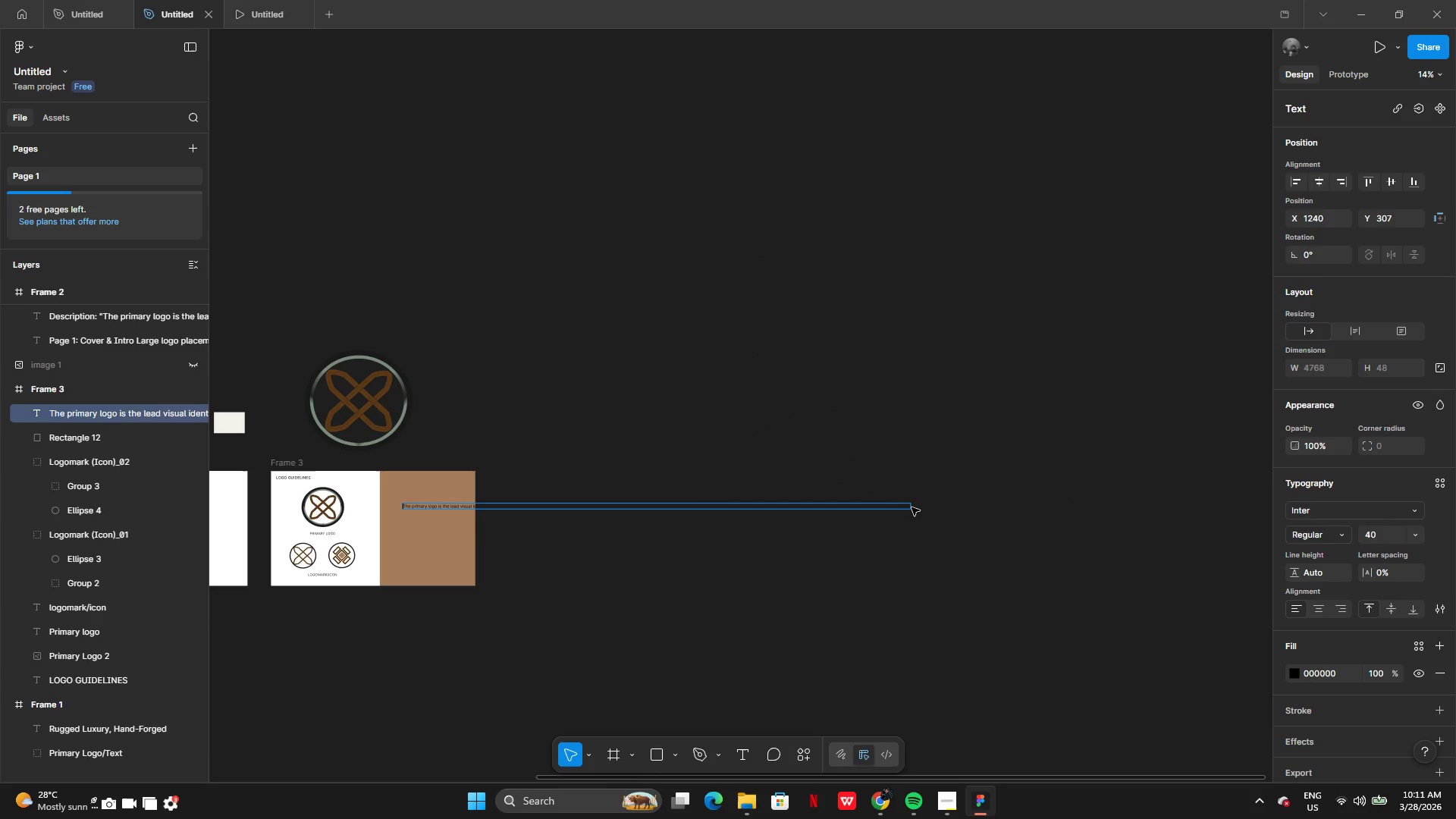 
left_click([917, 510])
 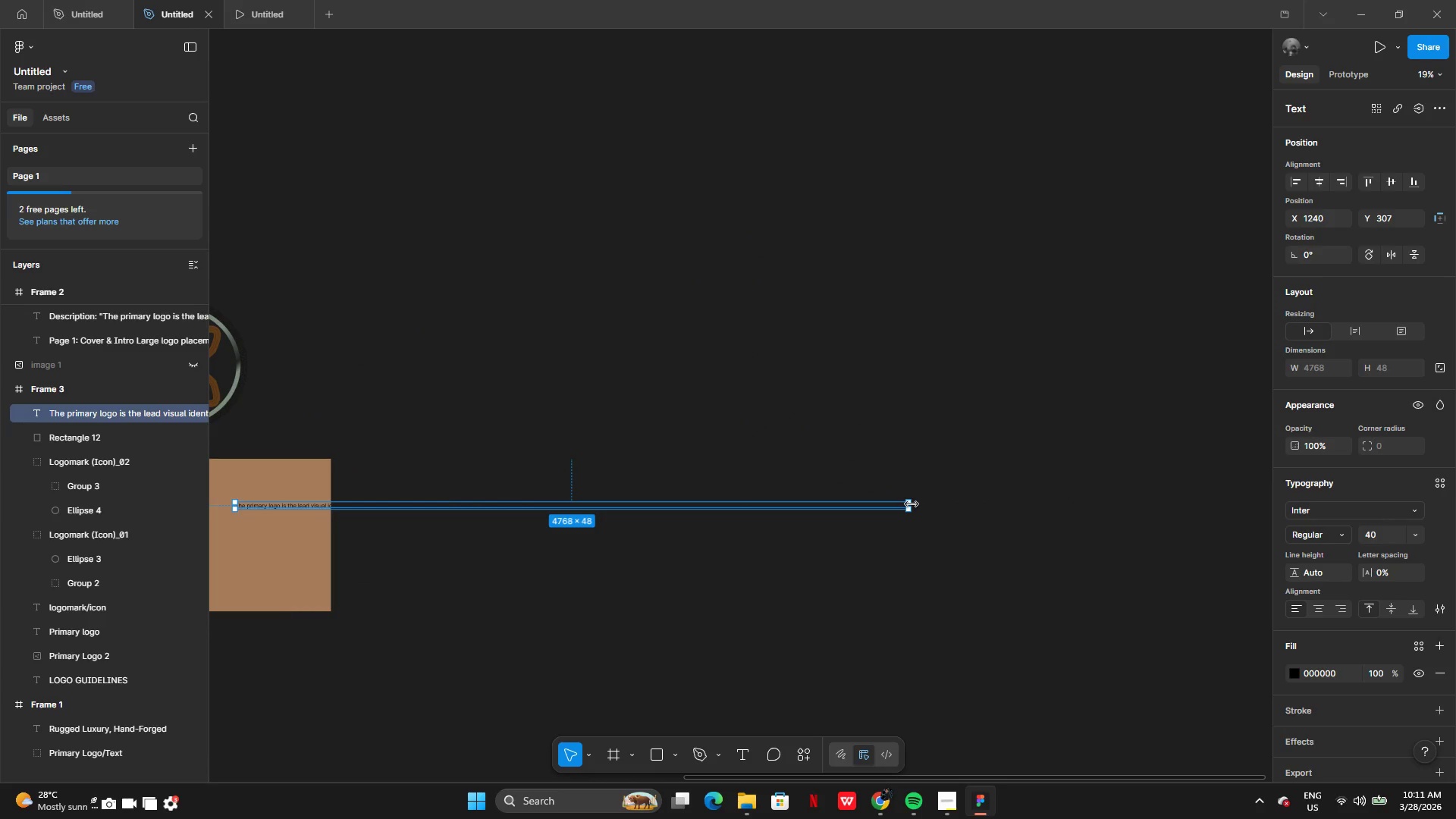 
left_click_drag(start_coordinate=[912, 504], to_coordinate=[400, 488])
 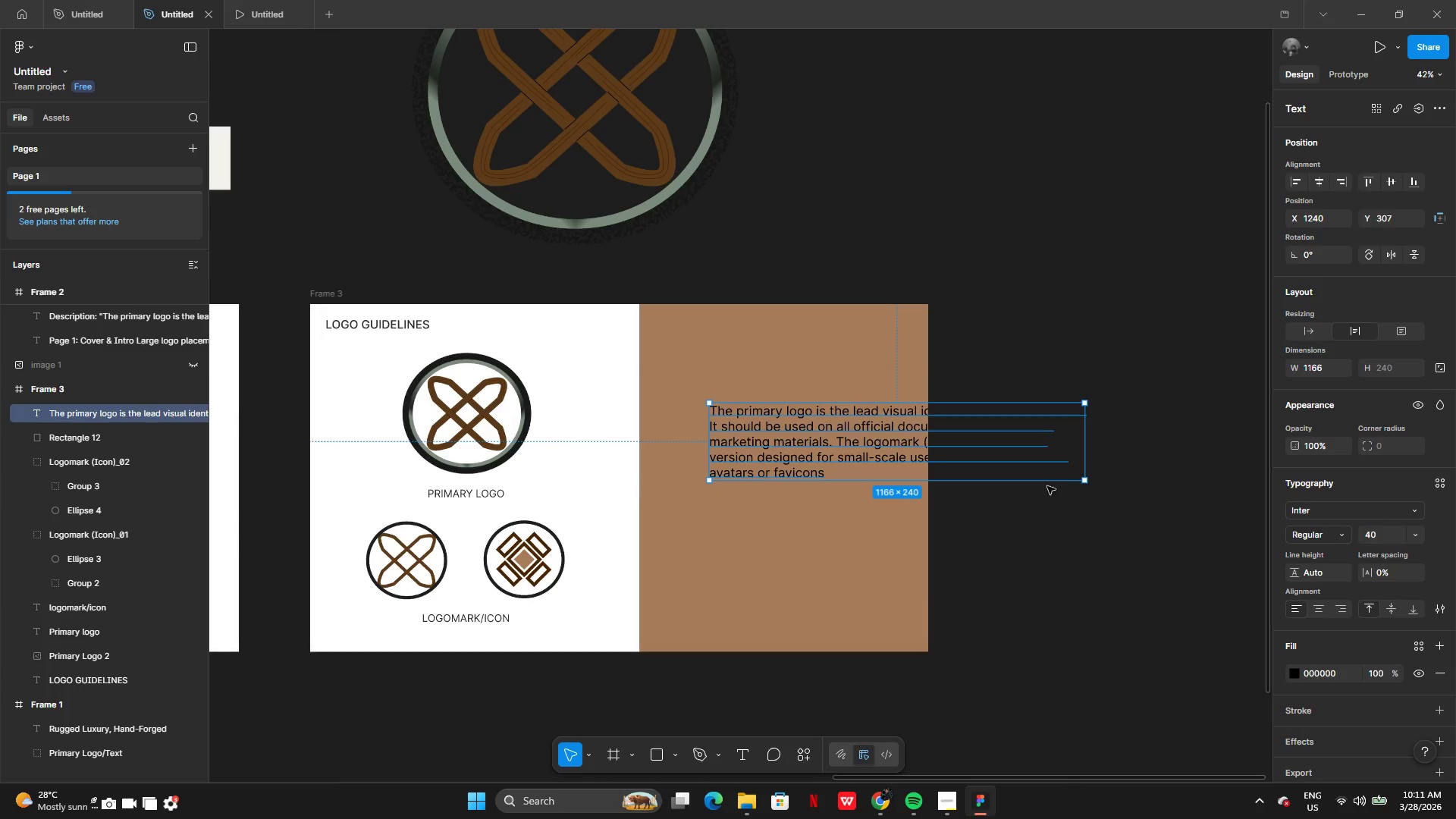 
left_click_drag(start_coordinate=[973, 450], to_coordinate=[928, 450])
 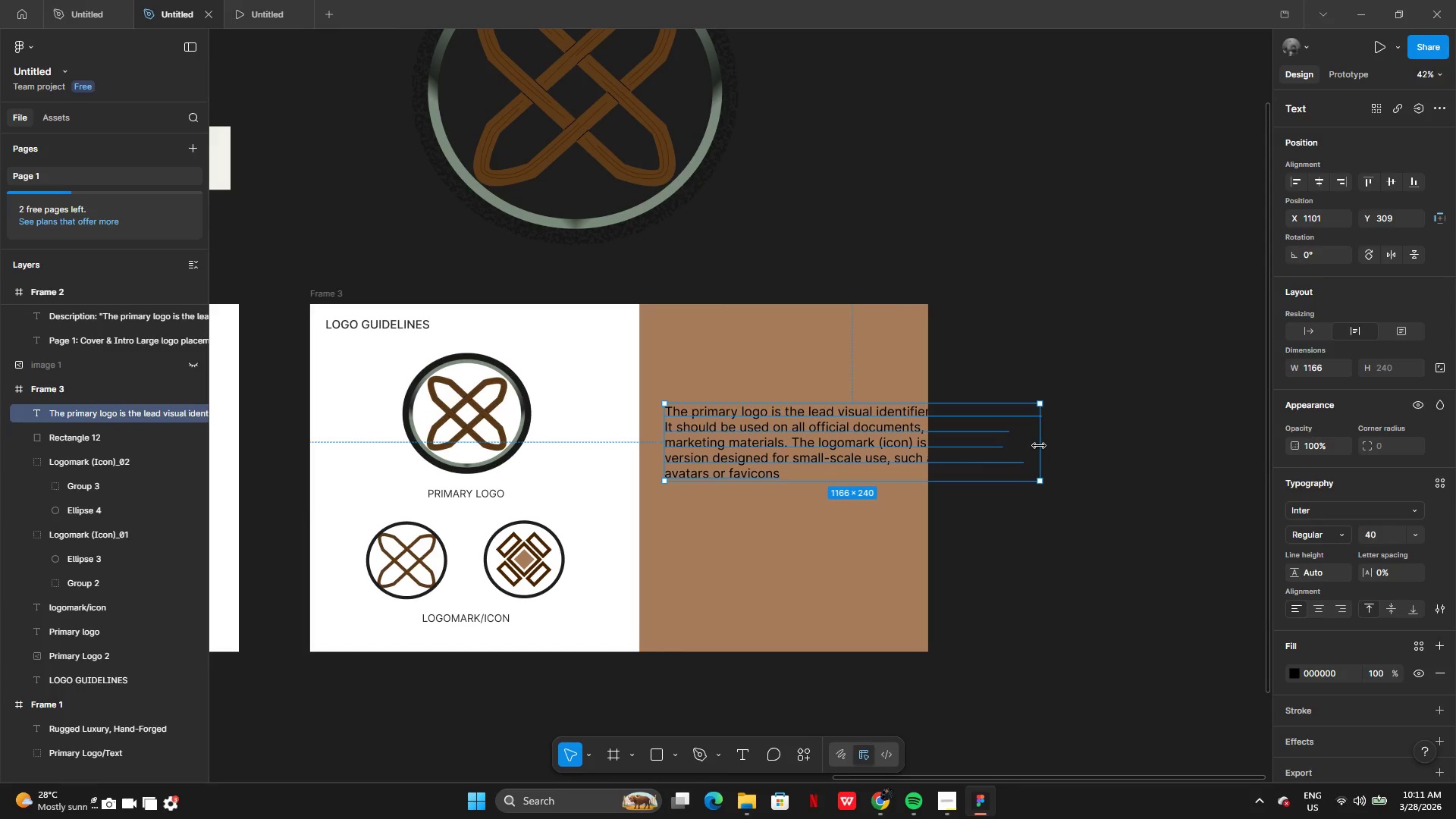 
left_click_drag(start_coordinate=[1039, 446], to_coordinate=[916, 447])
 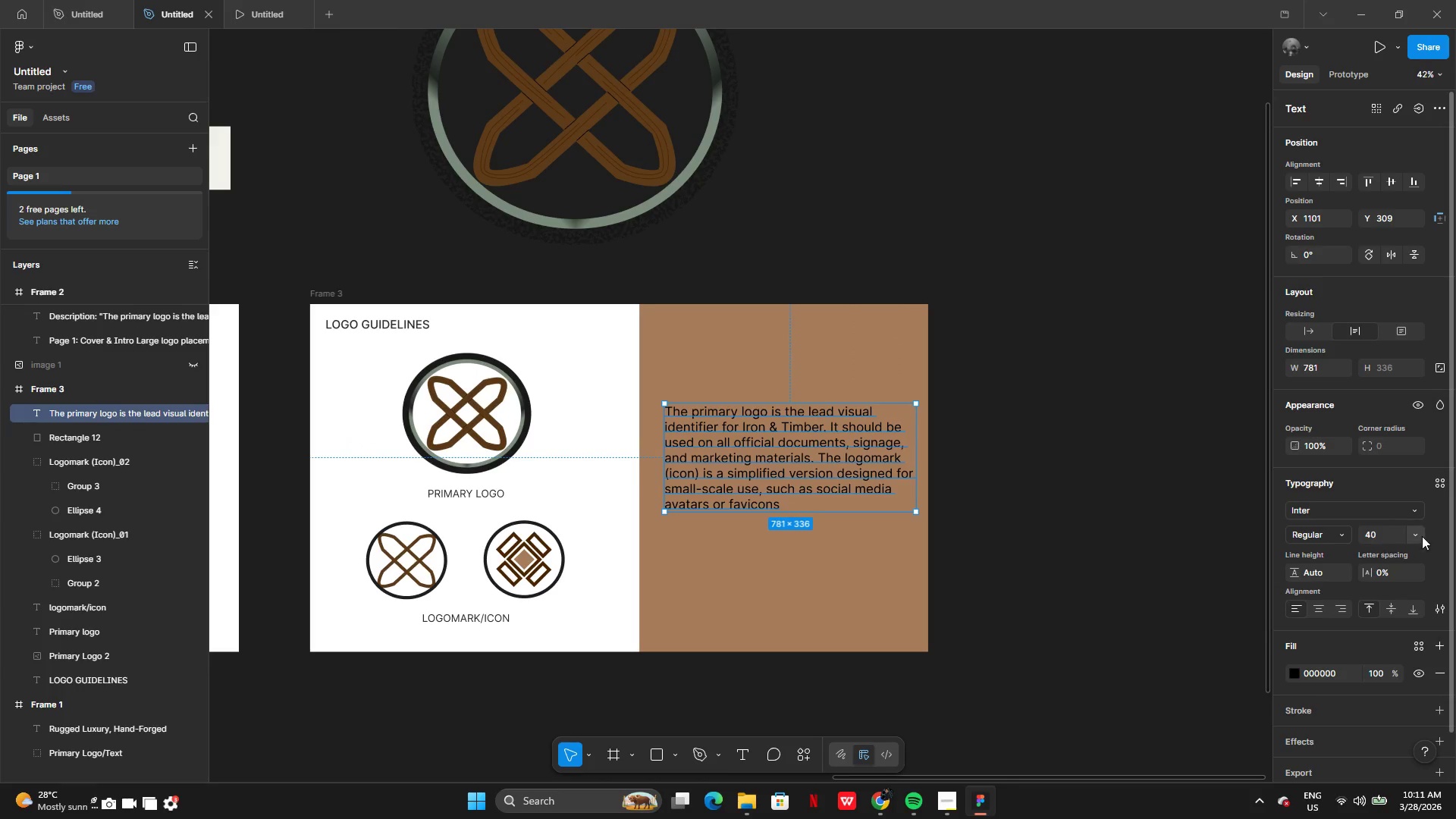 
left_click([1419, 536])
 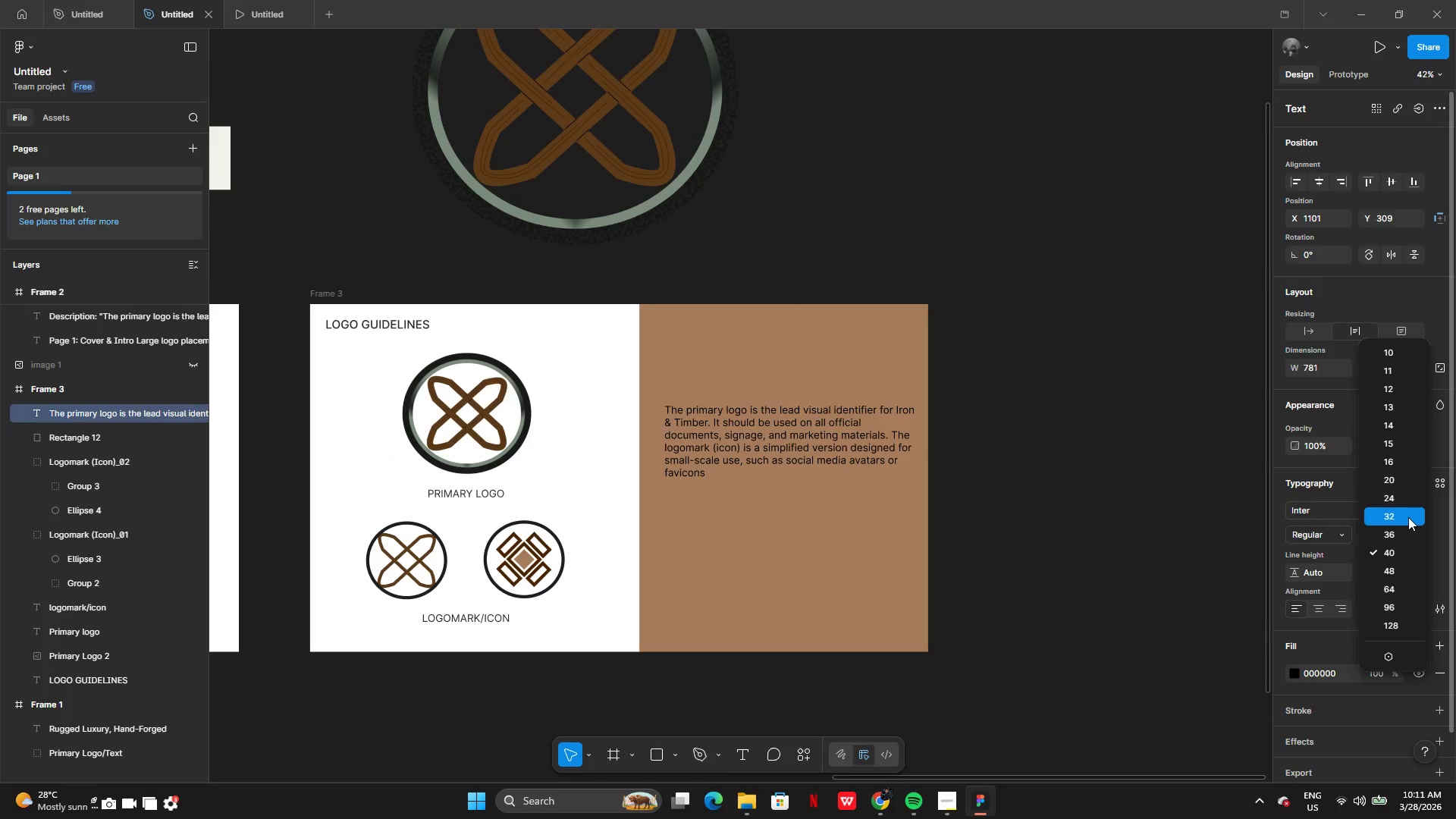 
left_click([1407, 506])
 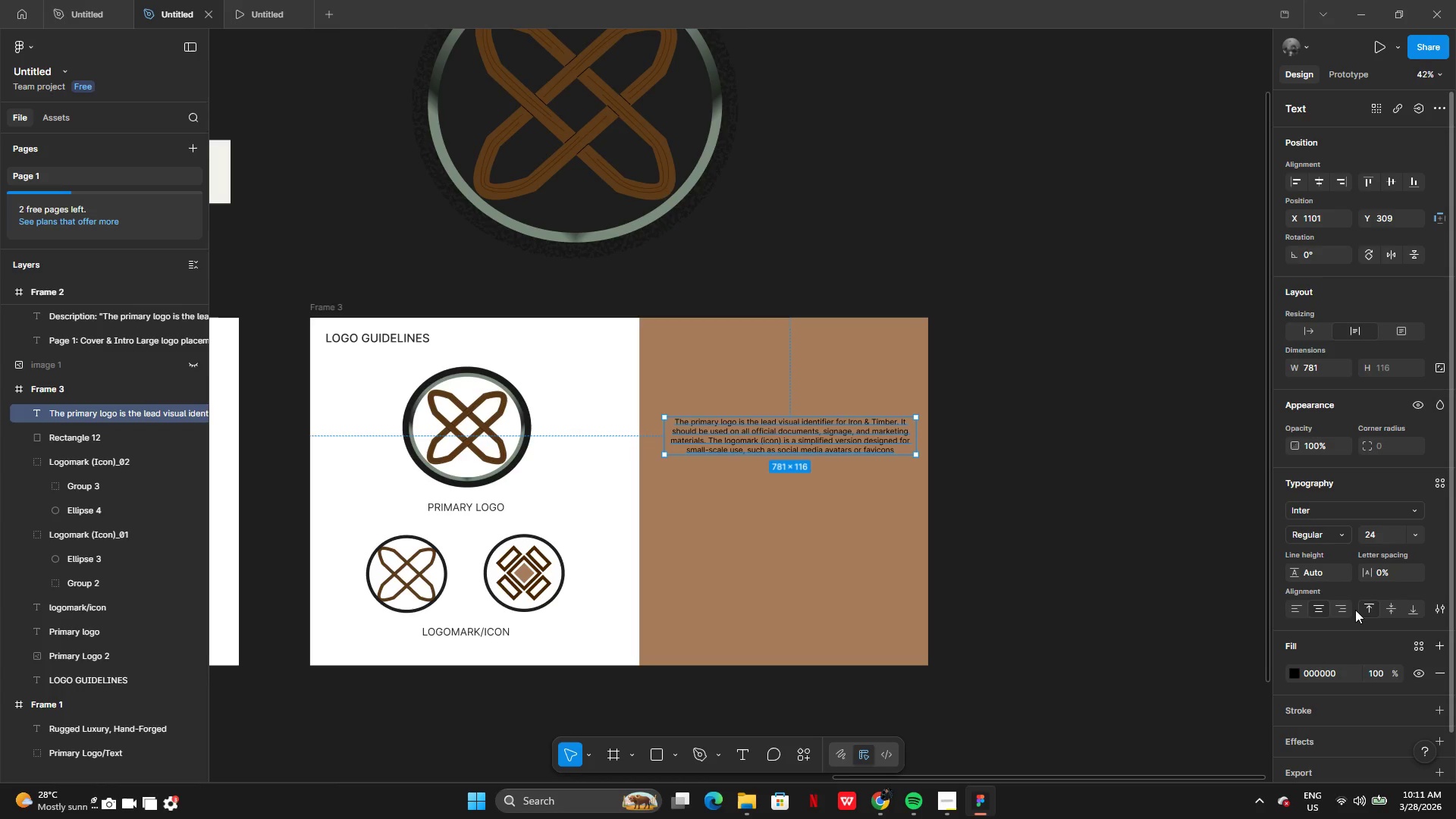 
left_click([1436, 606])
 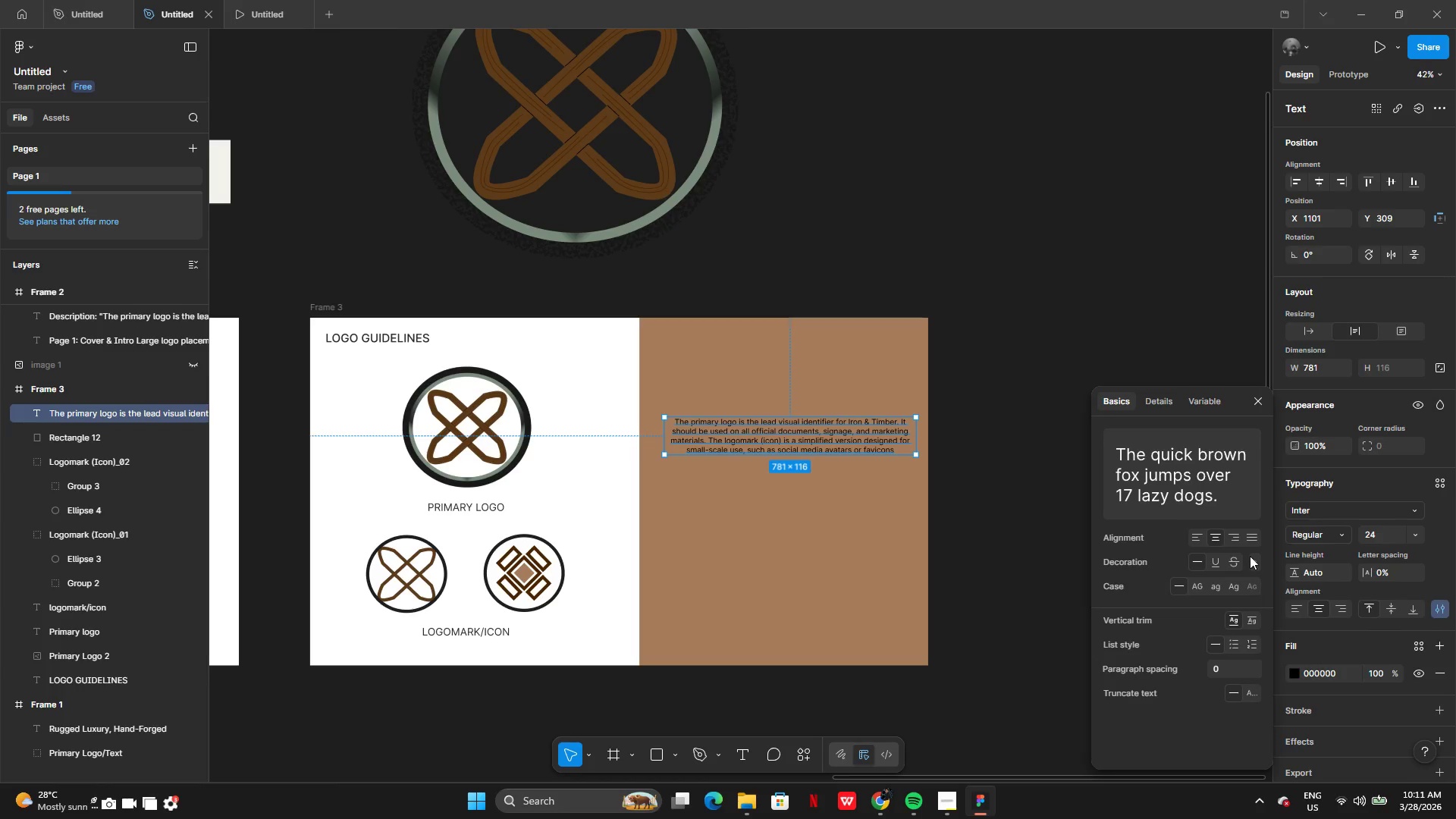 
left_click([1250, 549])
 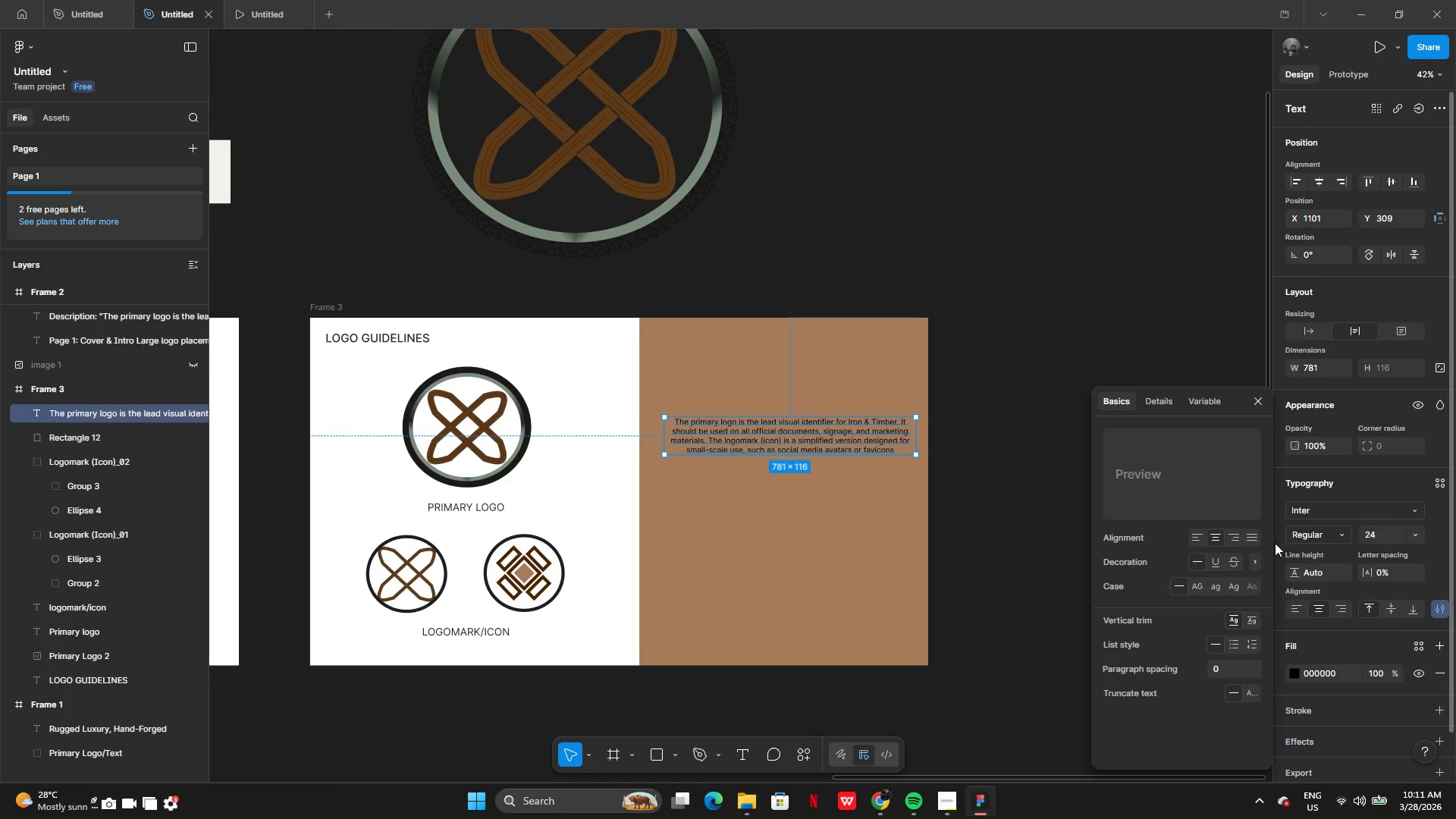 
left_click([1254, 538])
 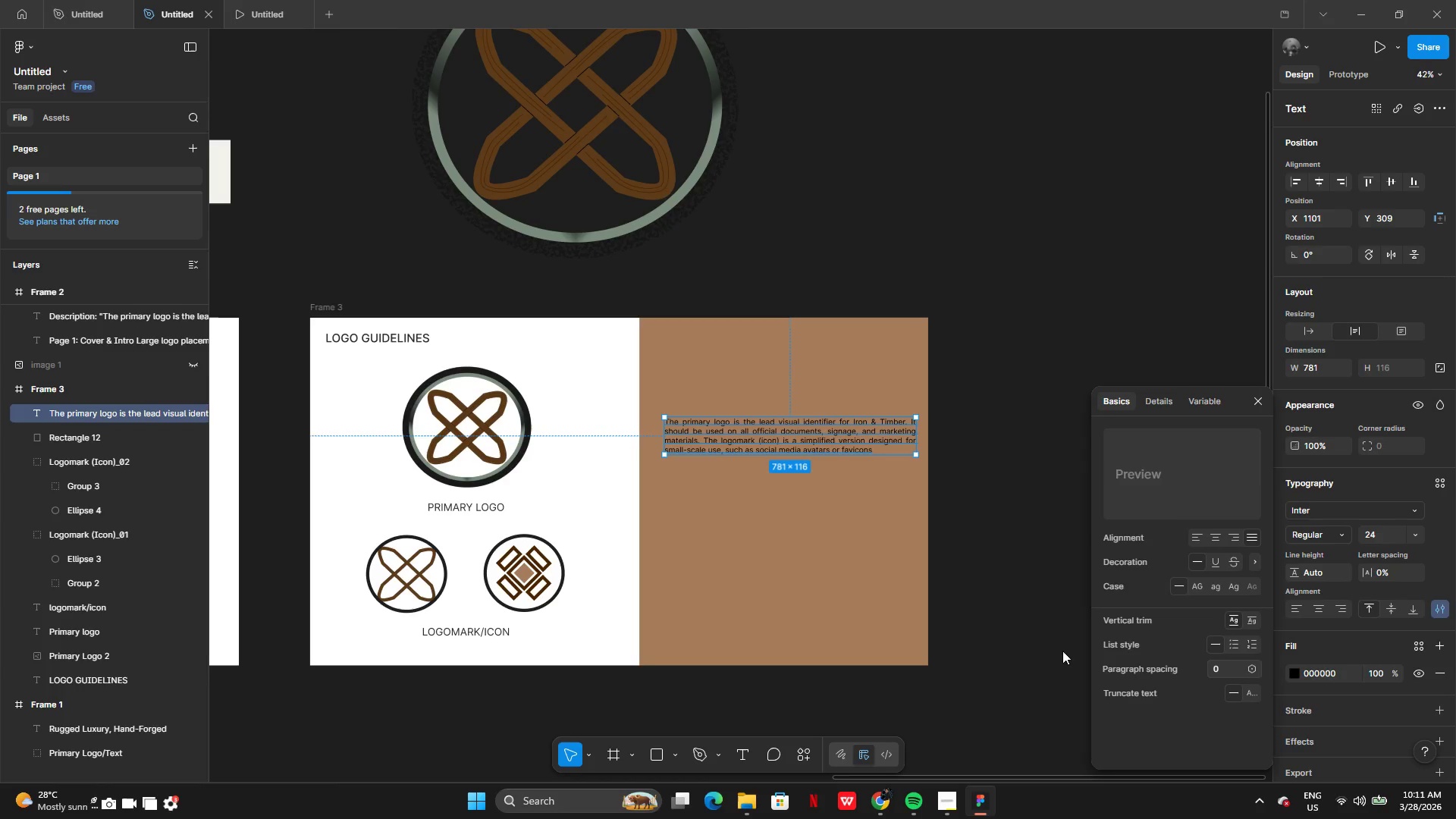 
left_click([1294, 670])
 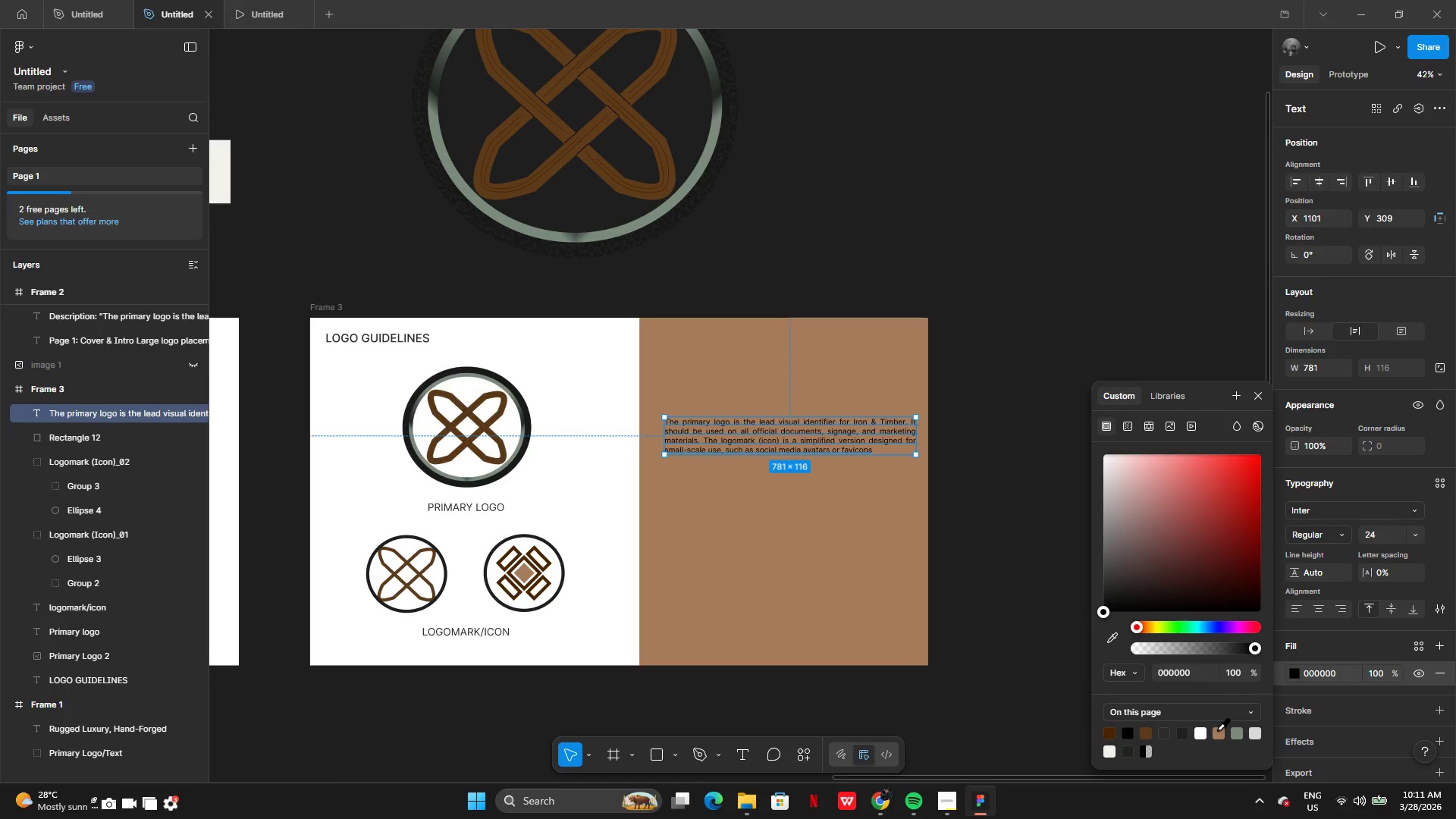 
left_click([1217, 732])
 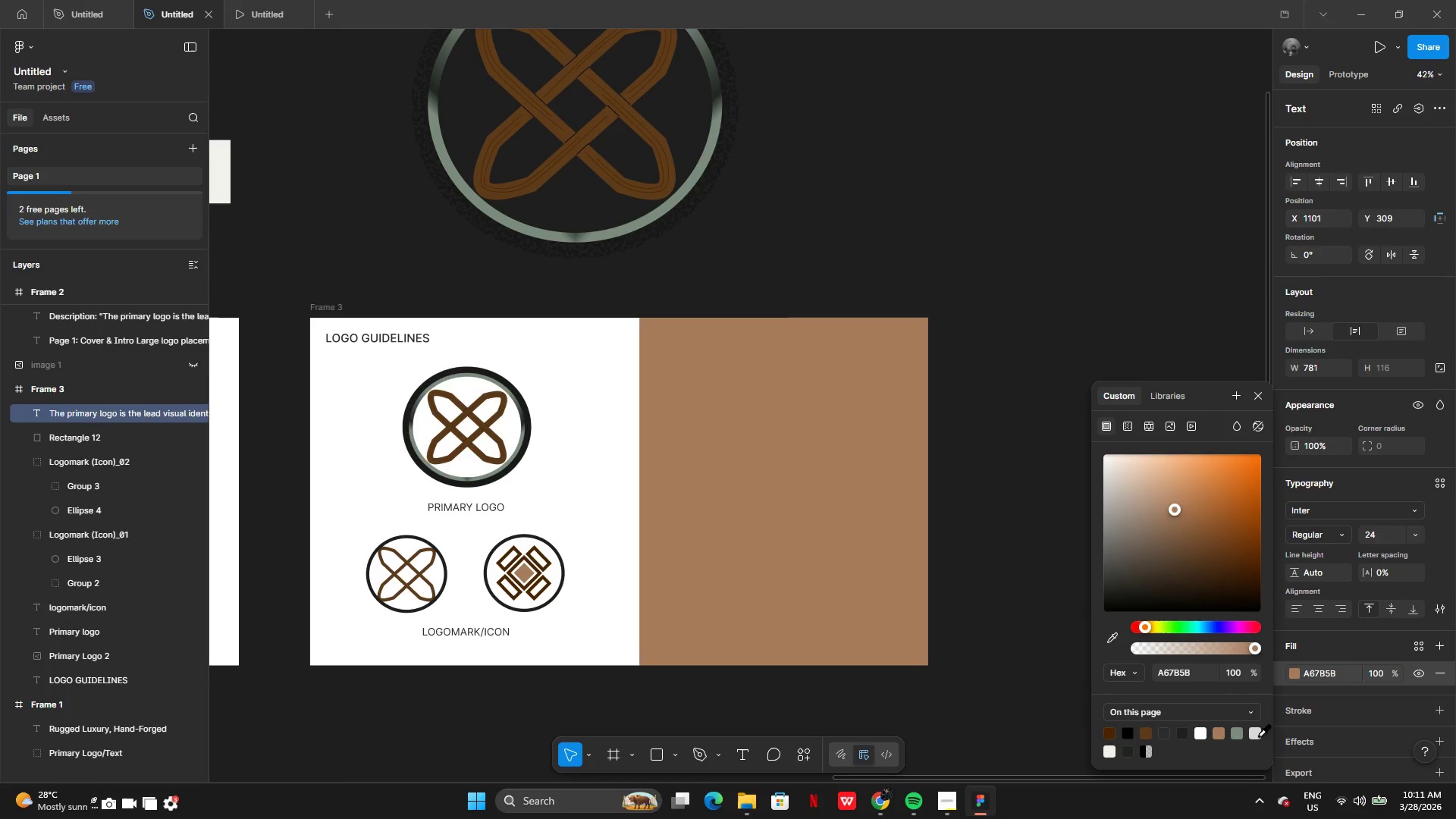 
left_click([1254, 736])
 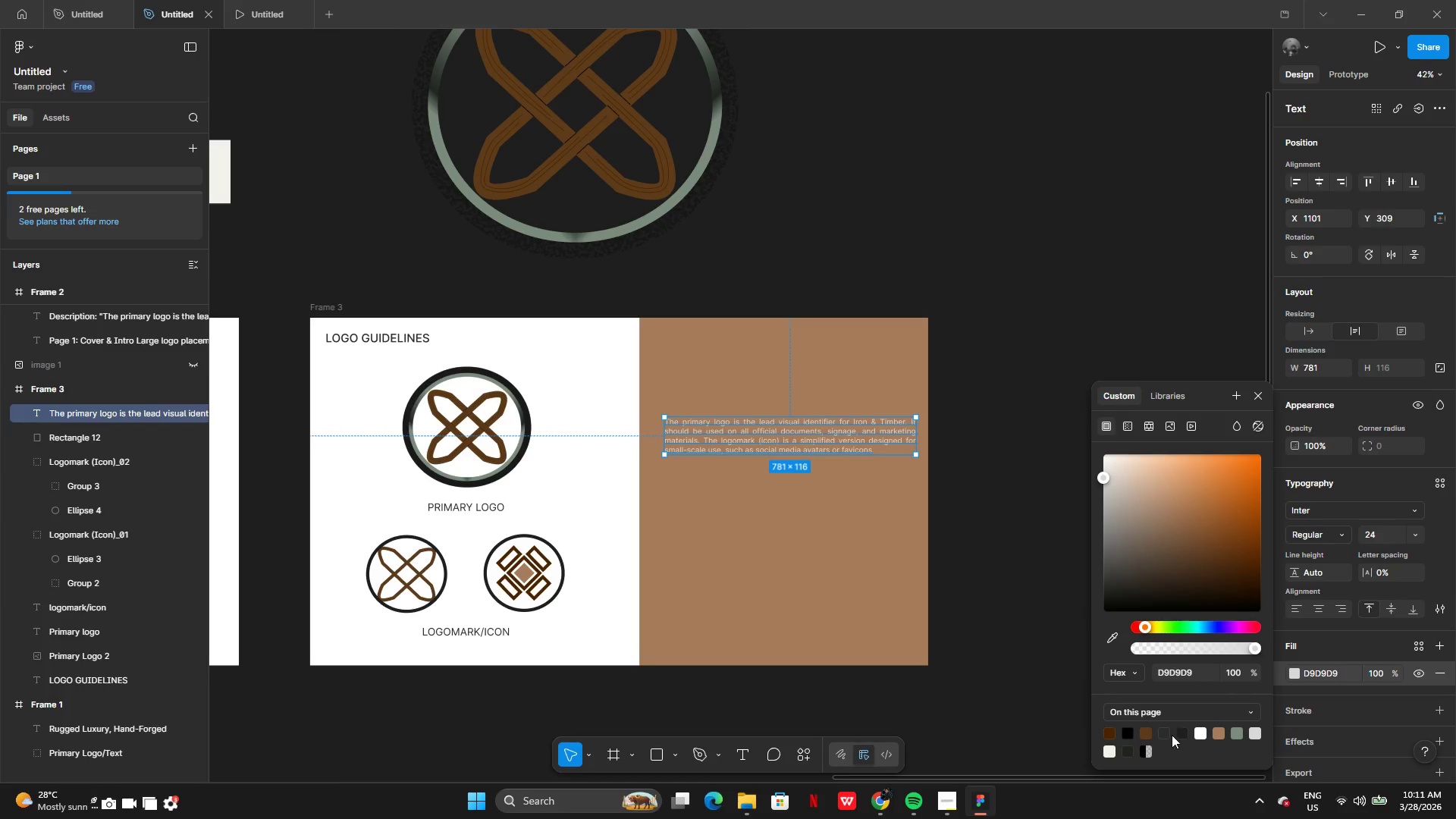 
left_click([1201, 733])
 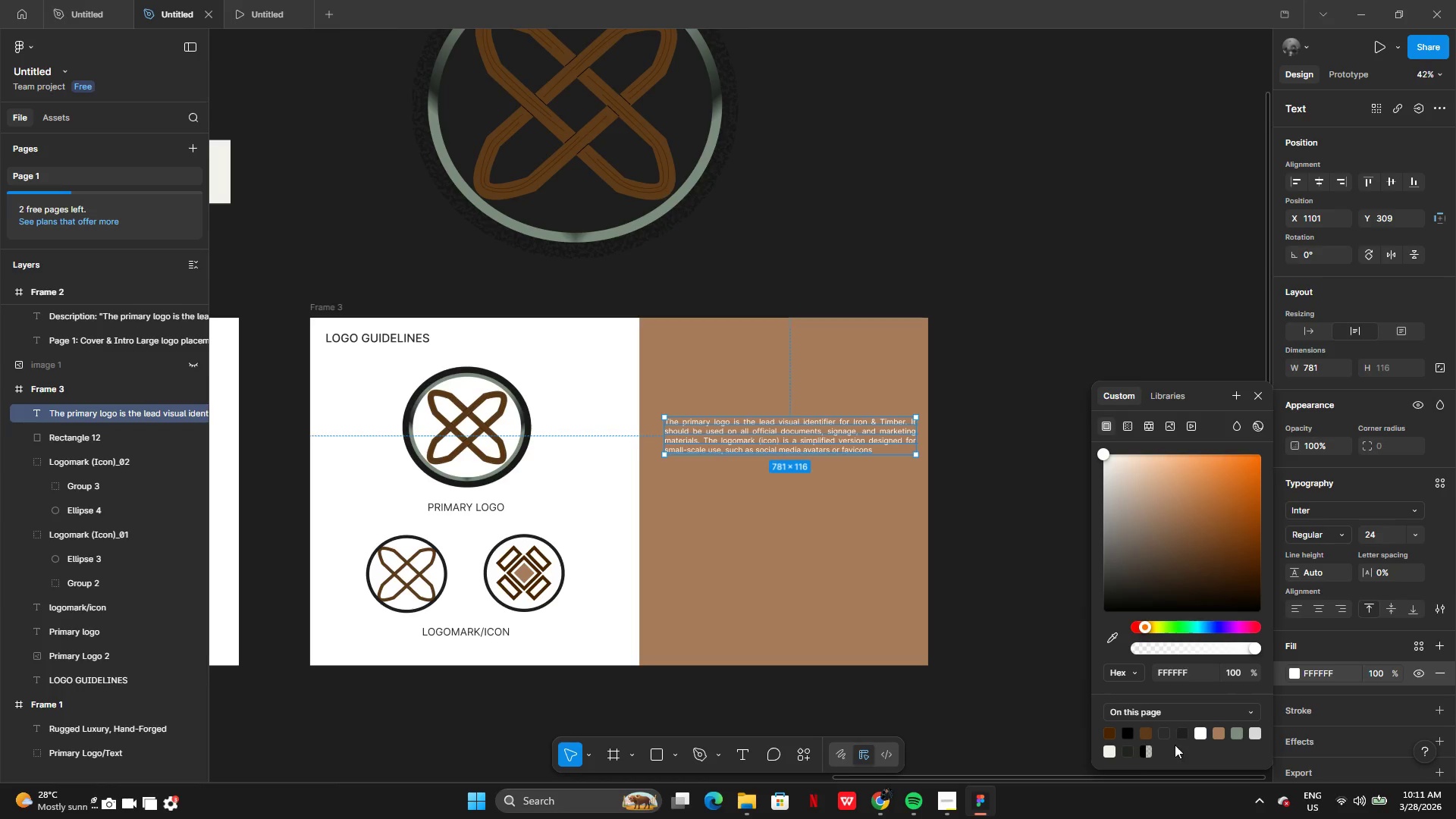 
left_click([1111, 755])
 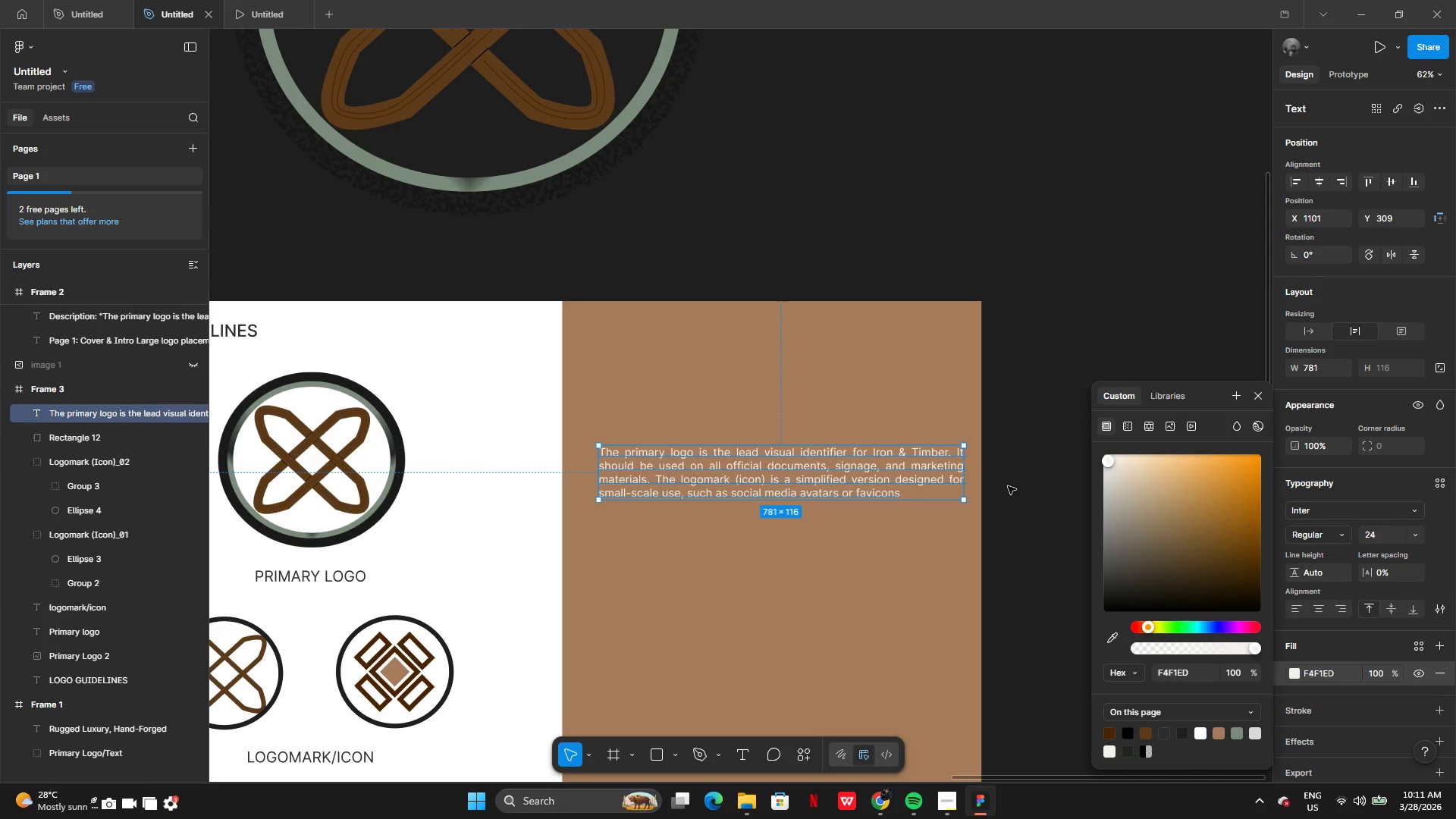 
left_click_drag(start_coordinate=[966, 477], to_coordinate=[950, 477])
 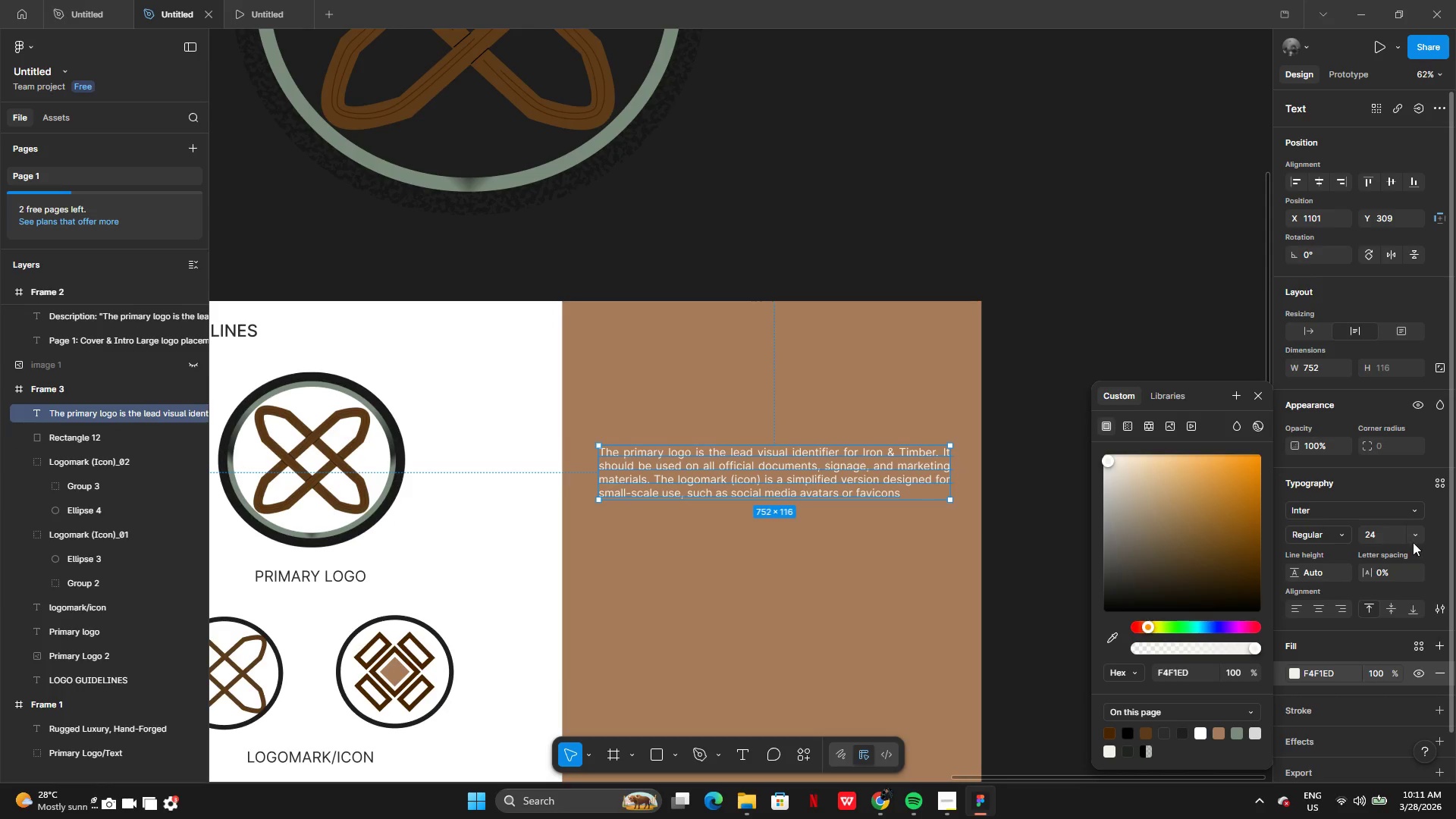 
left_click([1417, 533])
 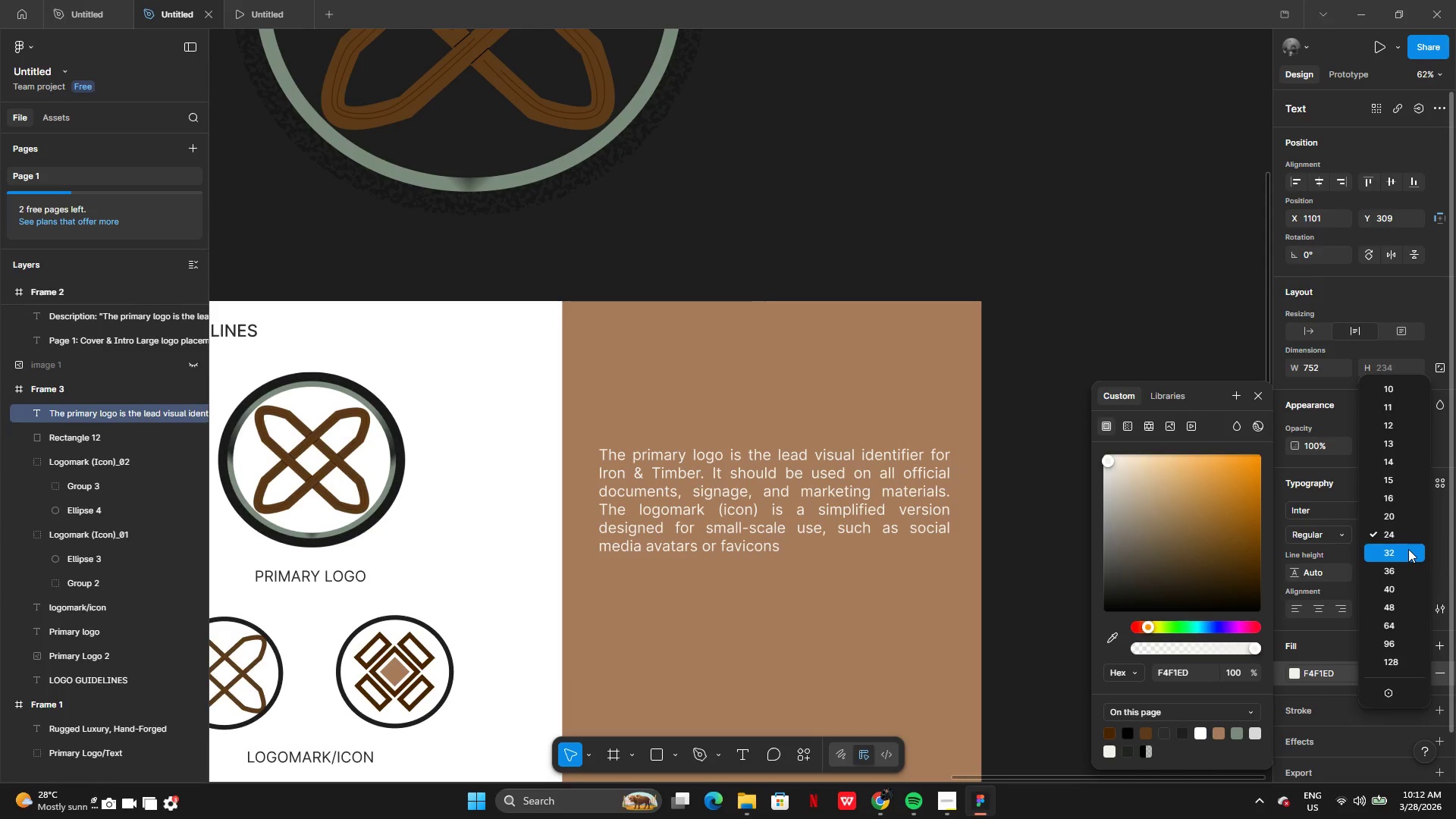 
left_click([1408, 549])
 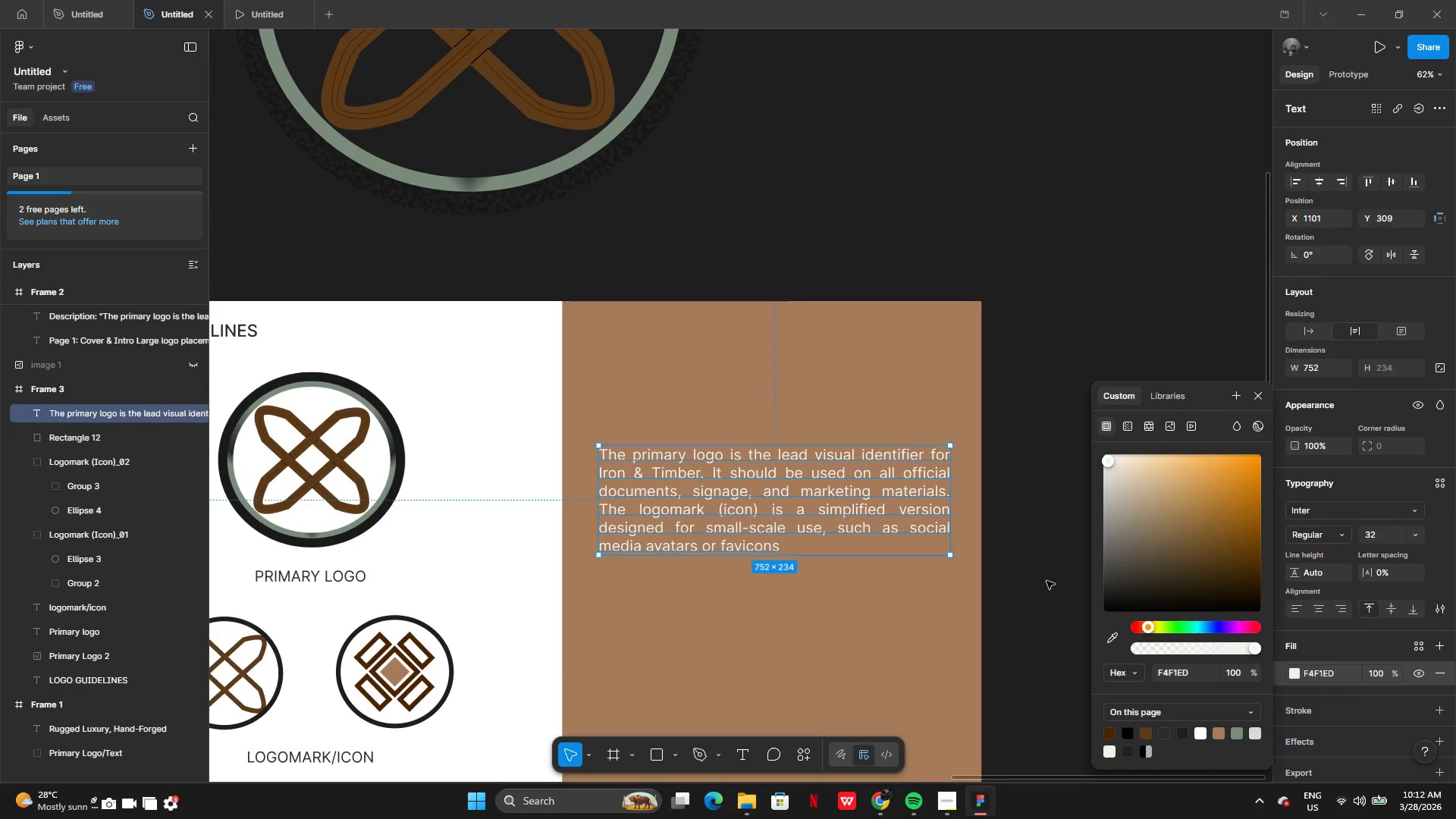 
left_click([1046, 581])
 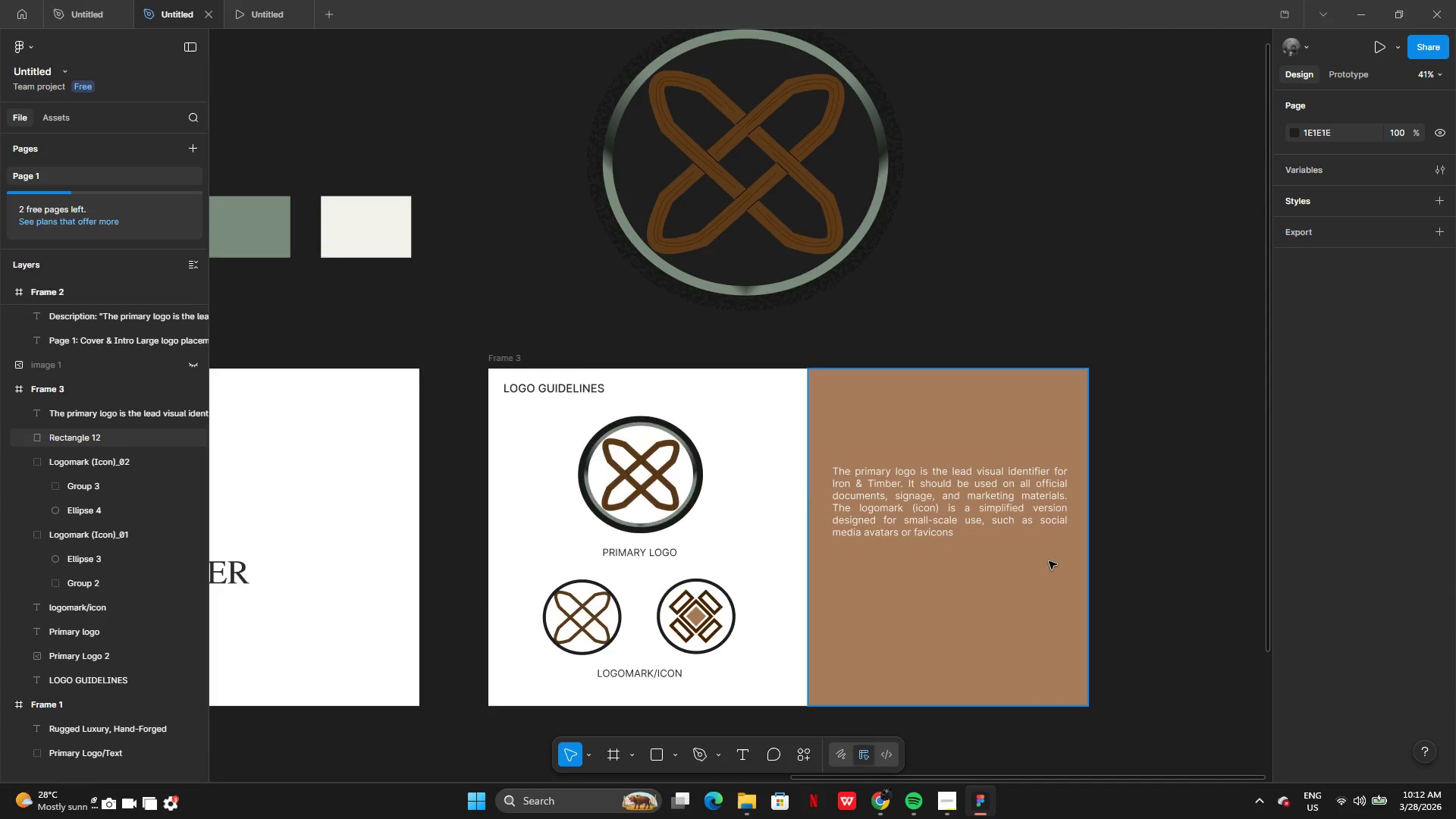 
left_click_drag(start_coordinate=[986, 486], to_coordinate=[991, 475])
 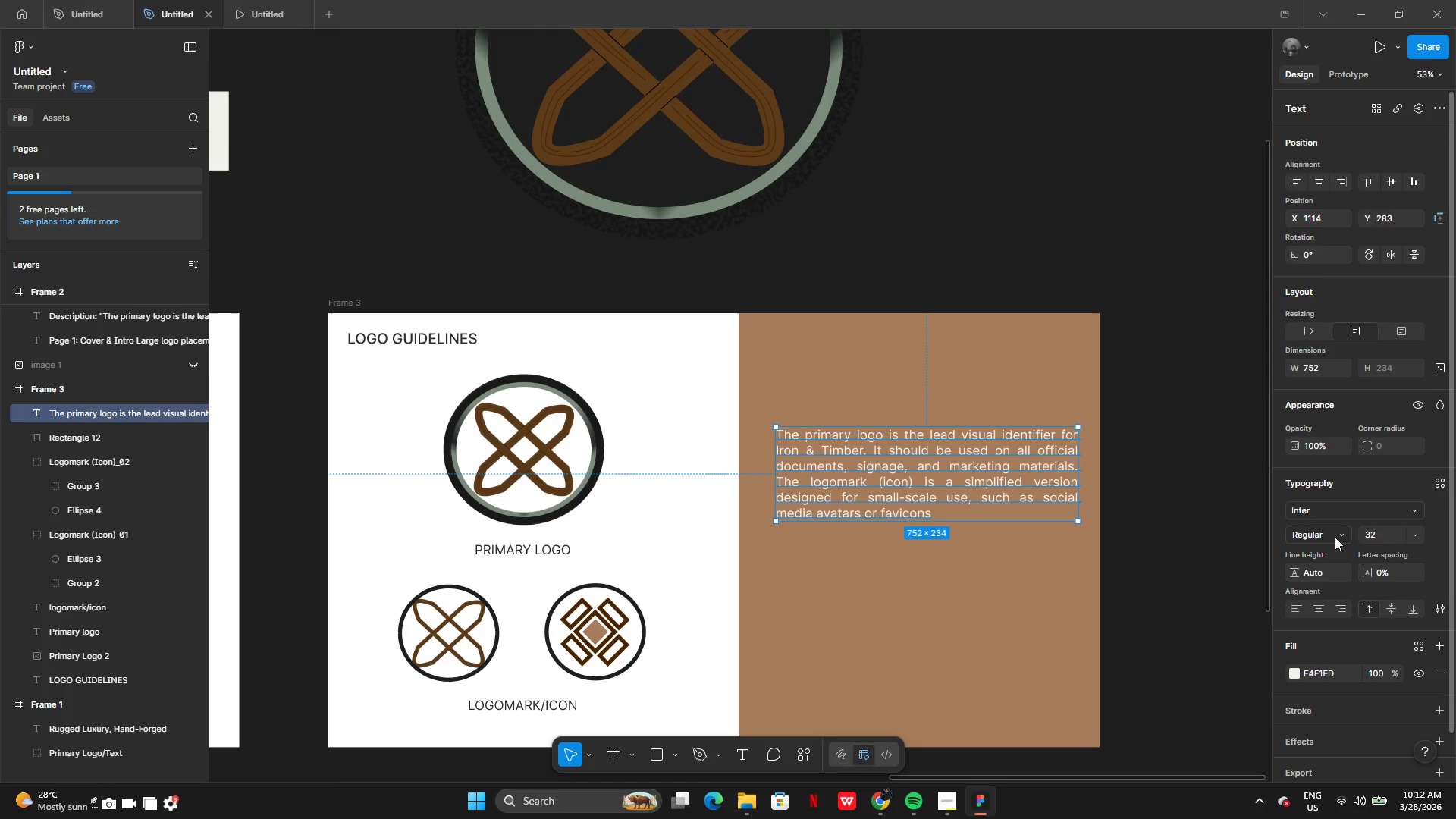 
left_click([1410, 540])
 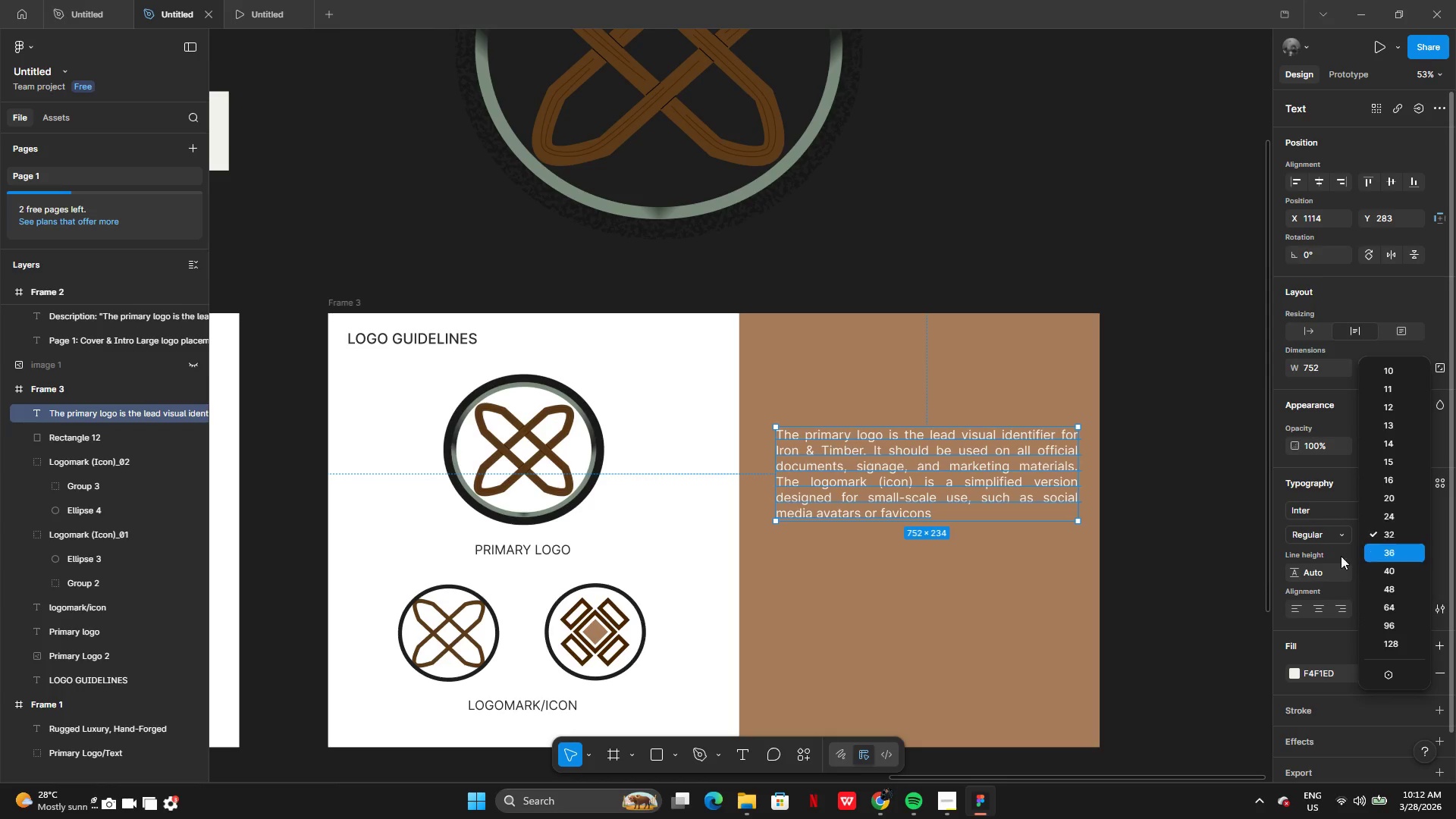 
left_click([1219, 577])
 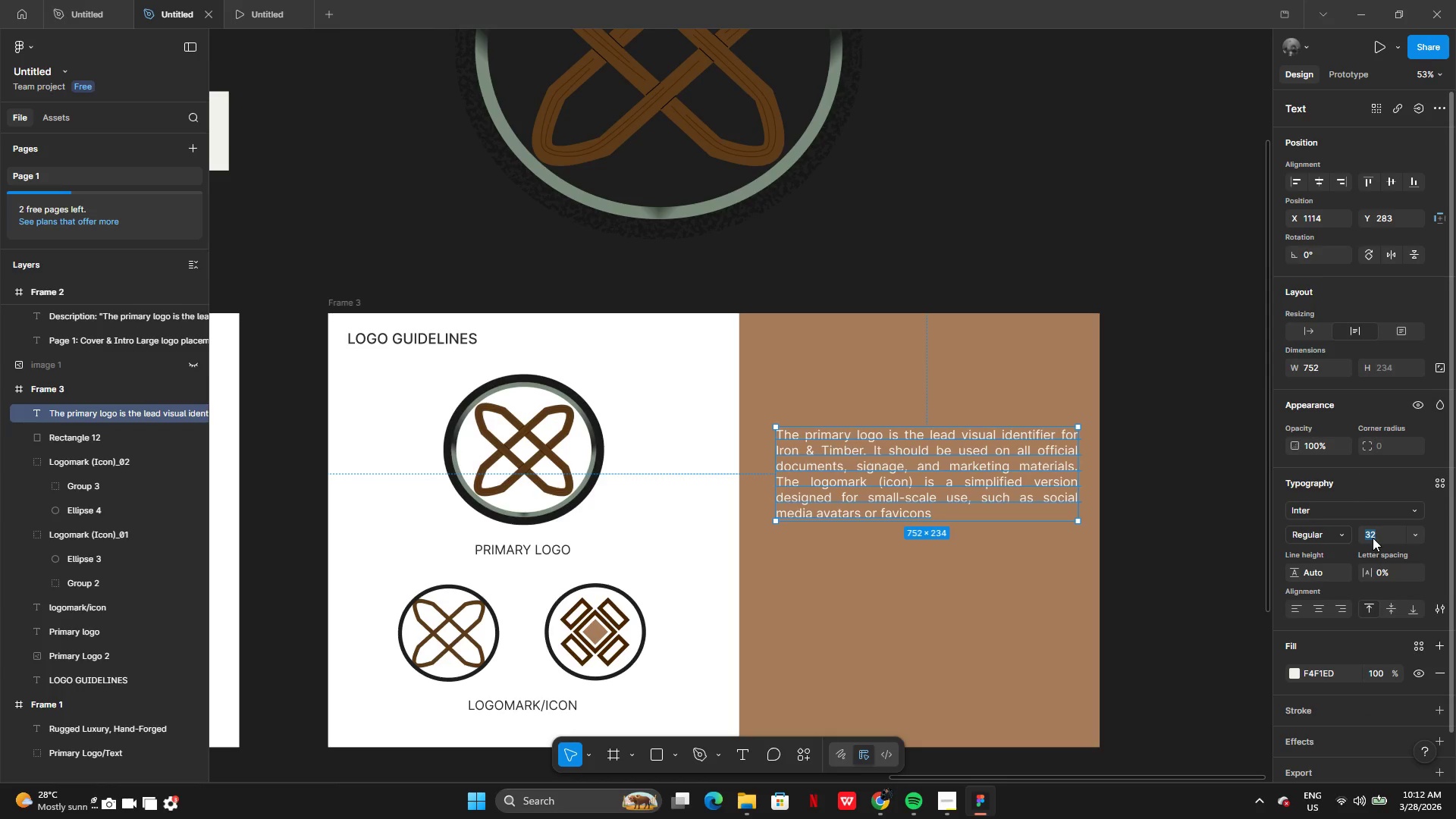 
type(30)
 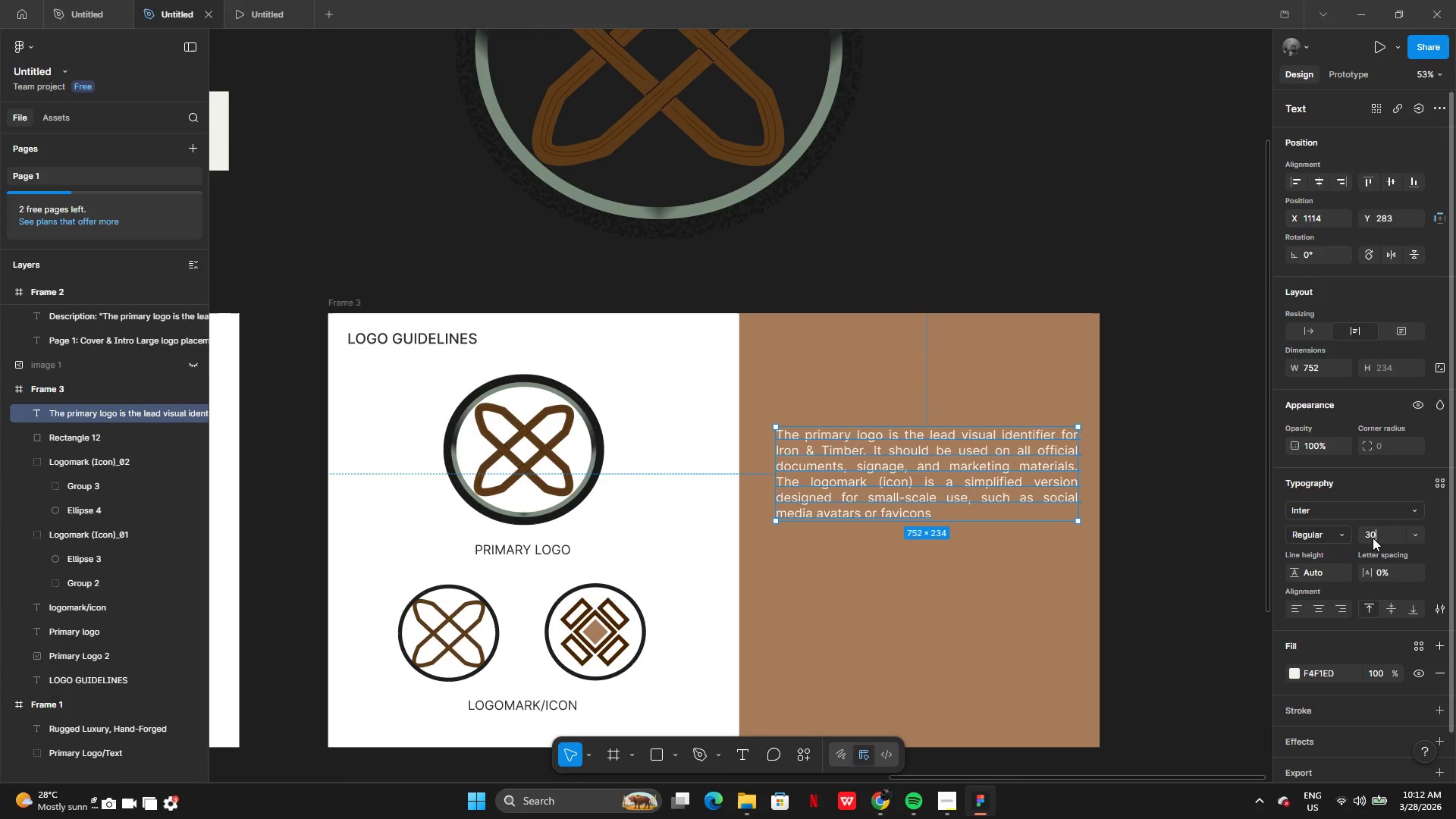 
key(Enter)
 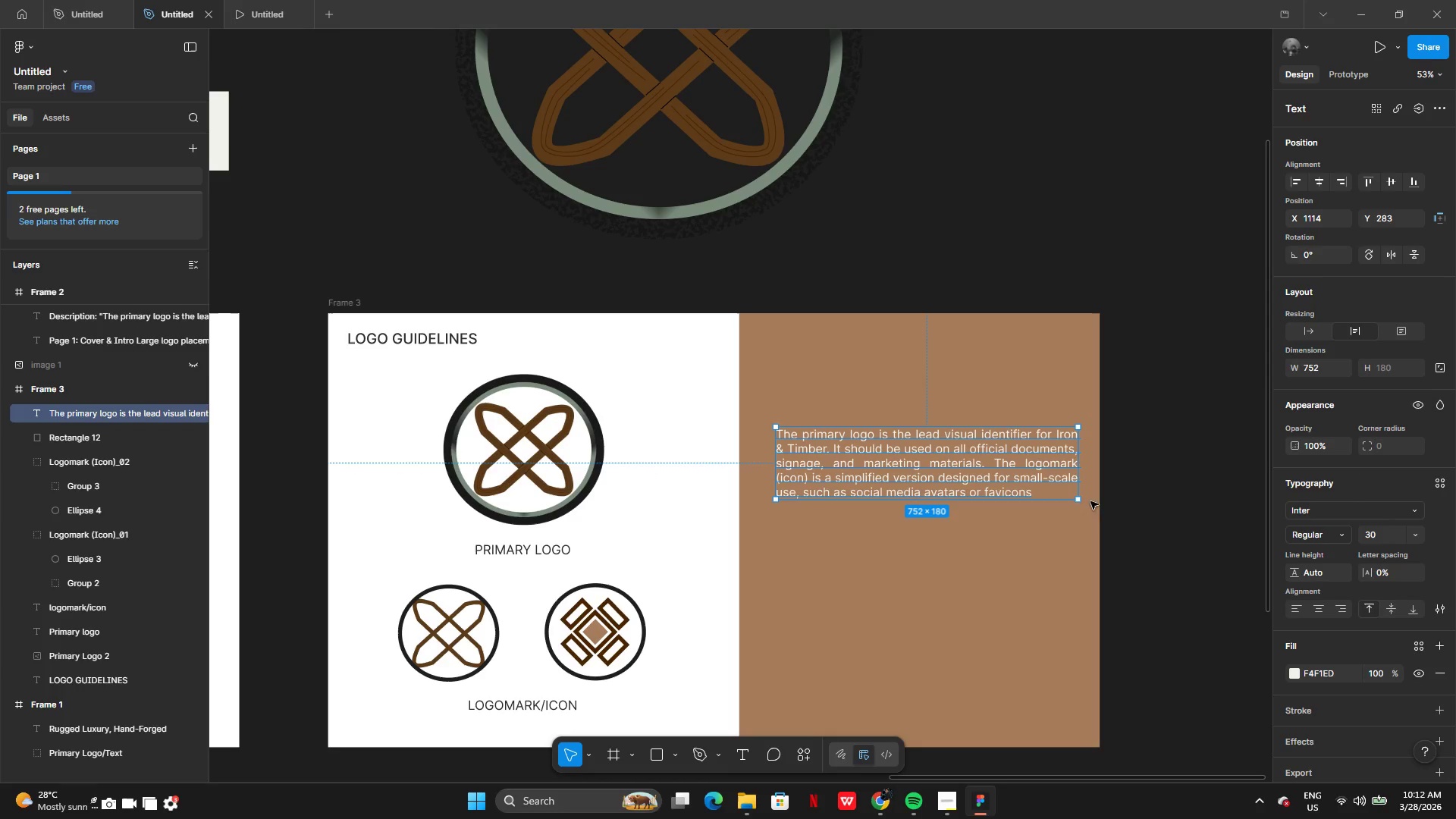 
left_click_drag(start_coordinate=[1064, 477], to_coordinate=[1059, 481])
 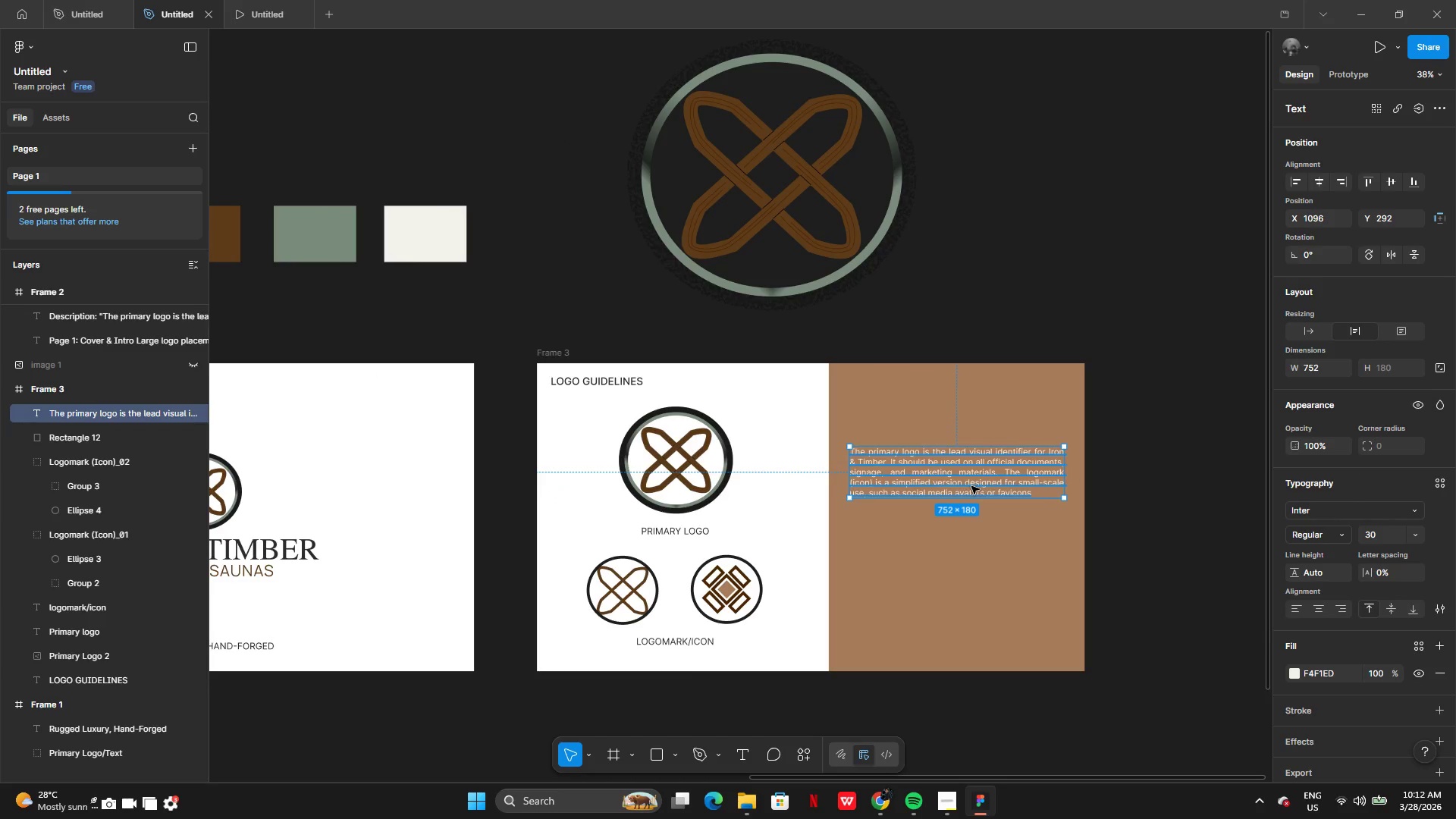 
hold_key(key=AltLeft, duration=0.36)
left_click_drag(start_coordinate=[962, 482], to_coordinate=[972, 538])
 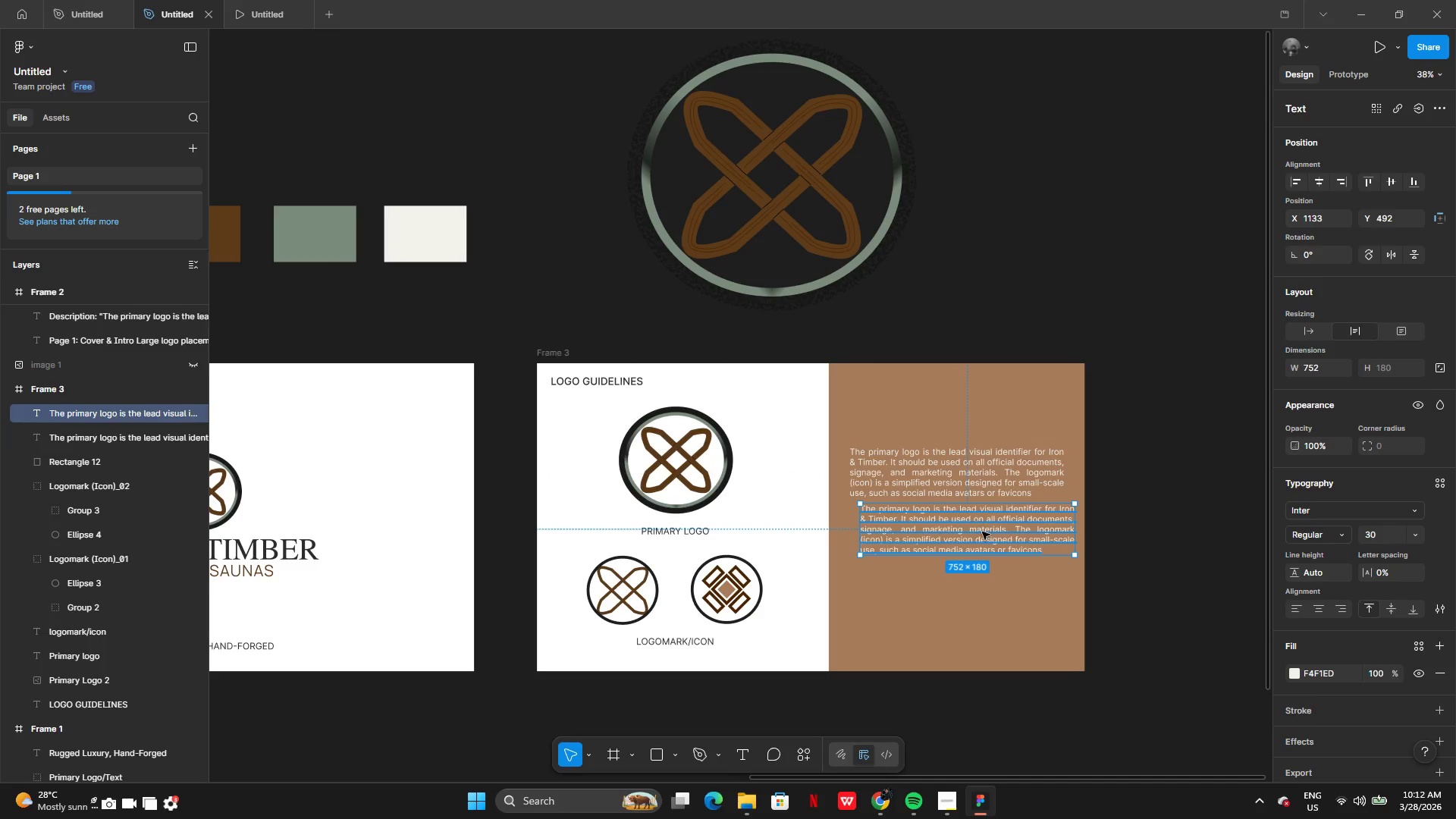 
left_click_drag(start_coordinate=[983, 535], to_coordinate=[974, 538])
 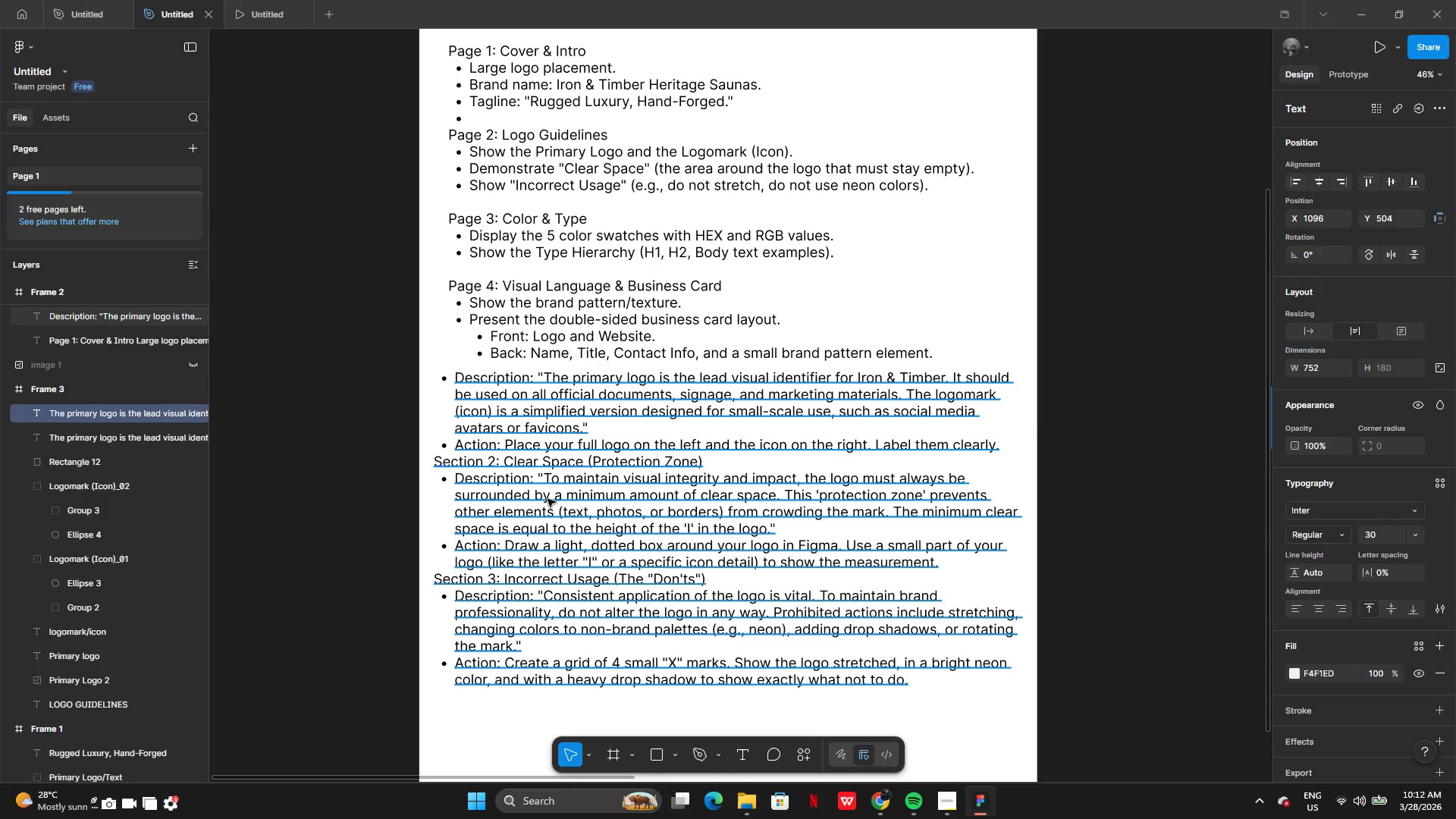 
double_click([548, 481])
 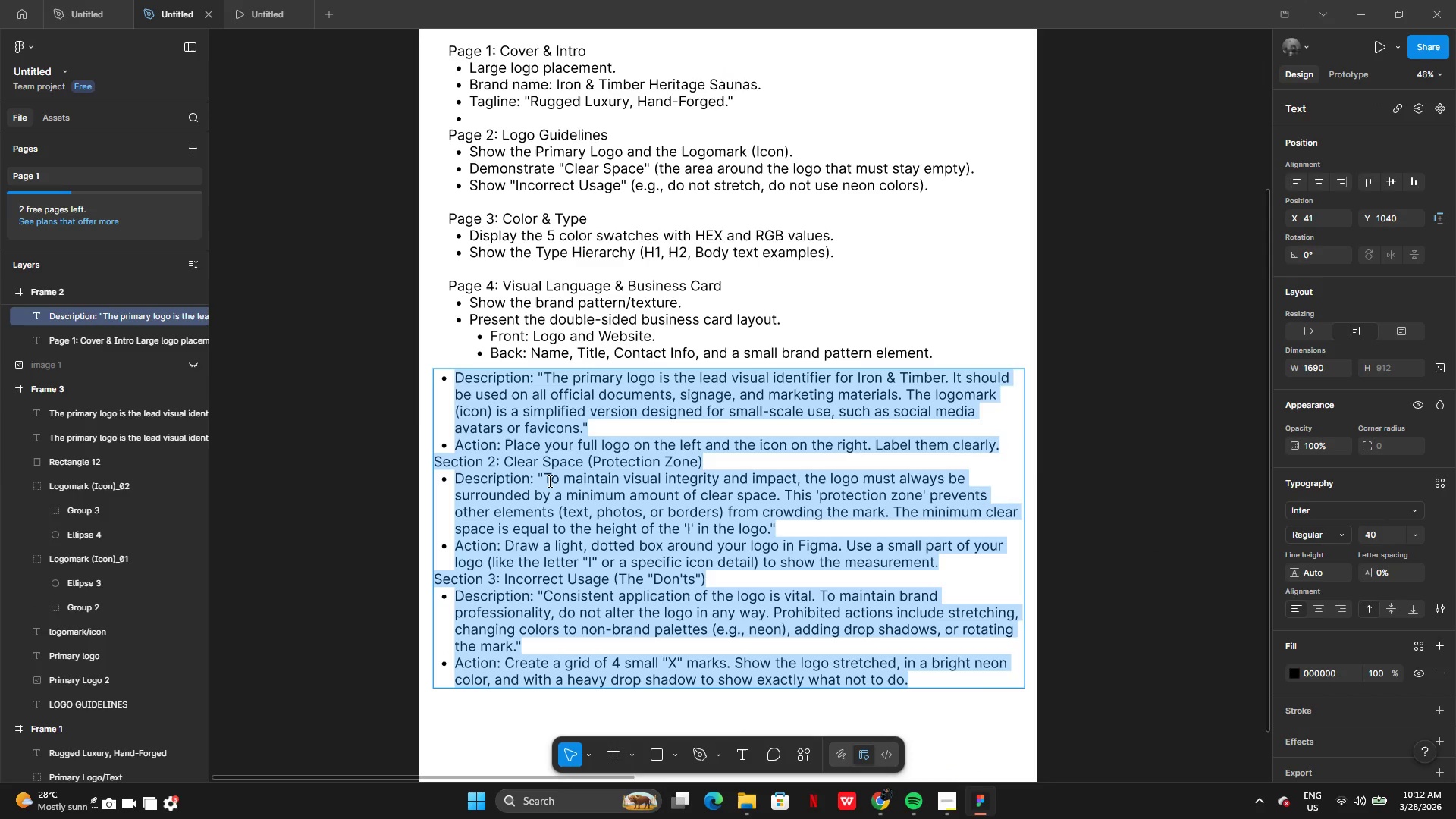 
left_click([548, 480])
 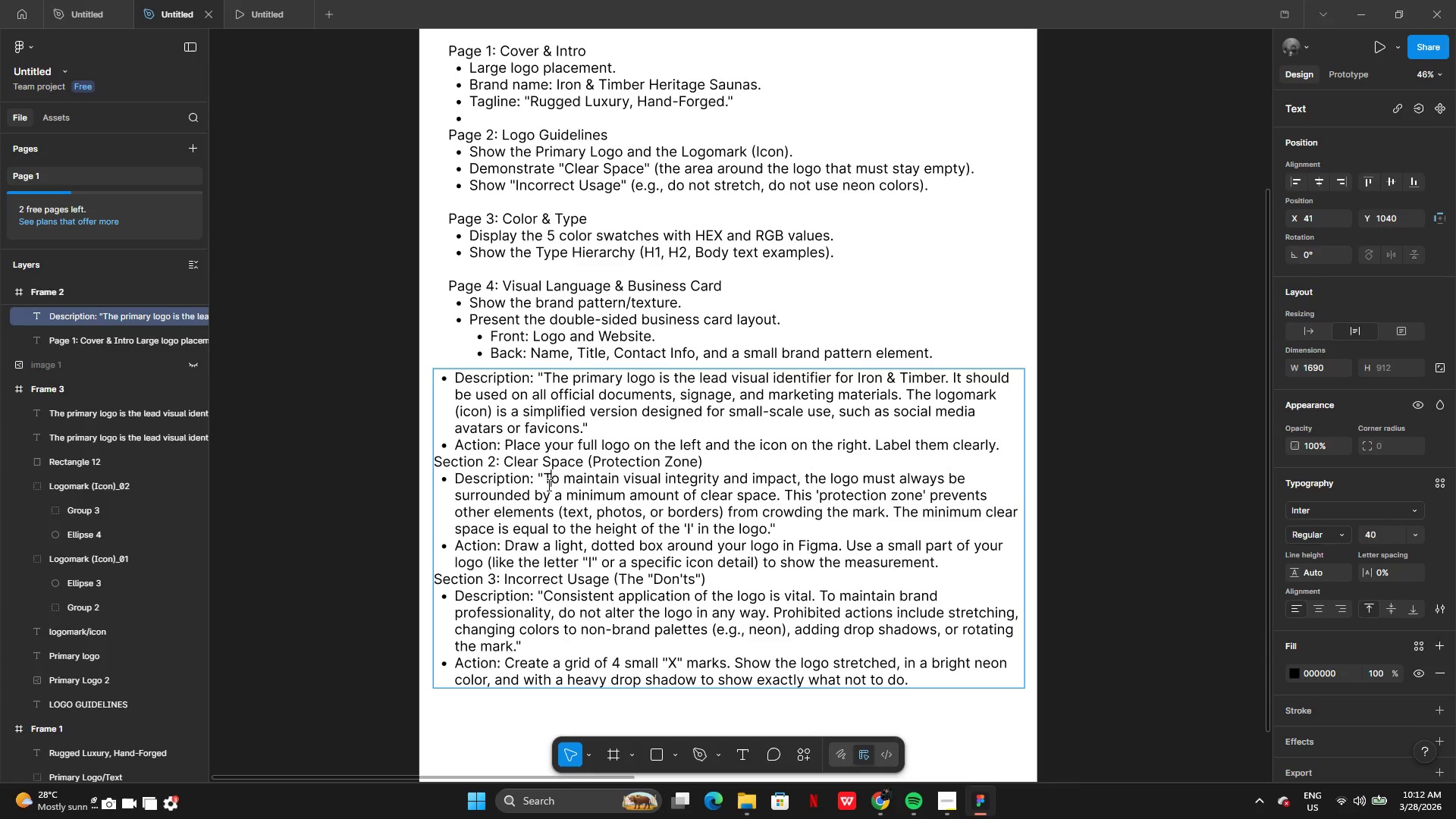 
left_click_drag(start_coordinate=[544, 482], to_coordinate=[770, 532])
 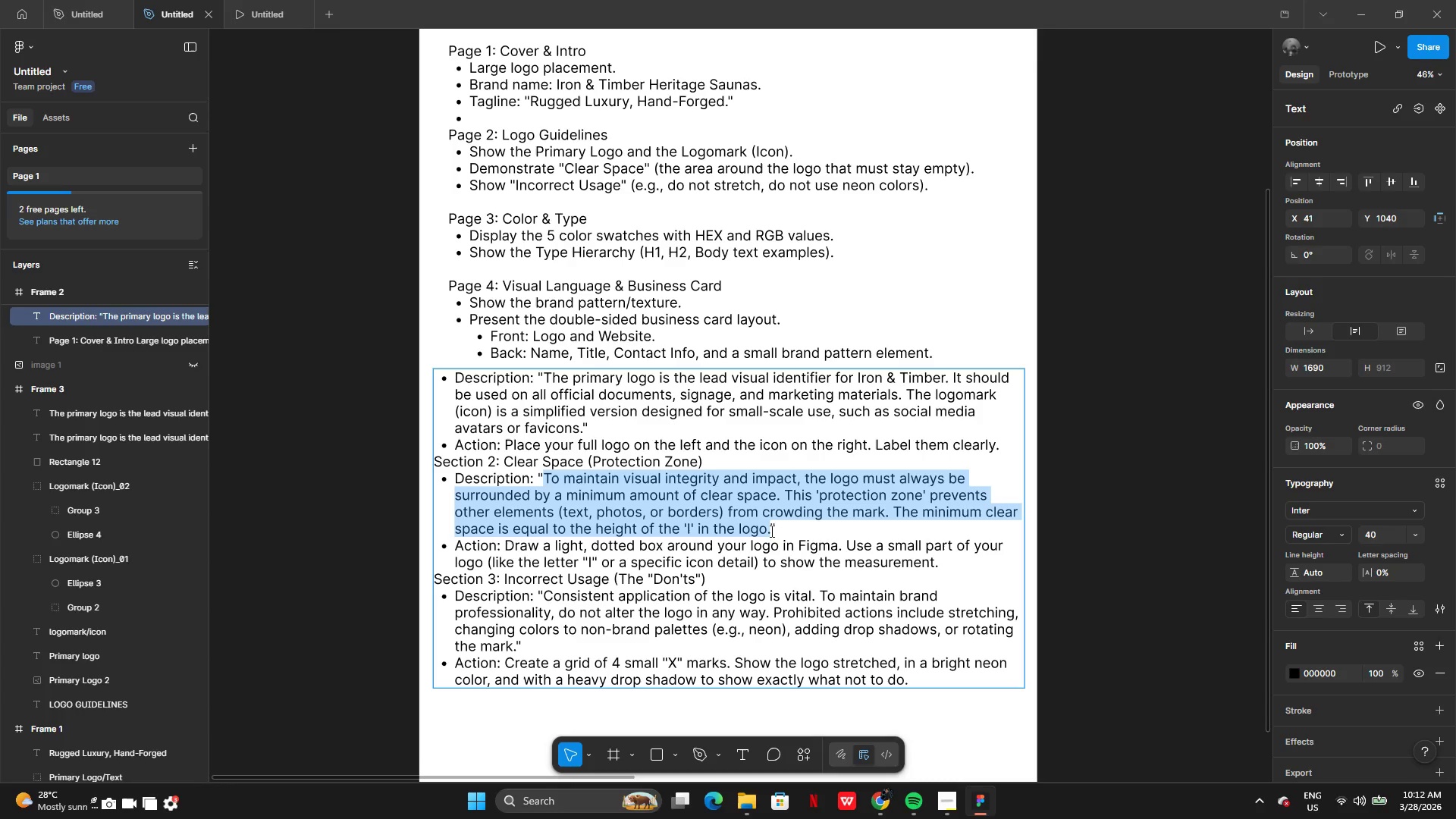 
key(Control+C)
 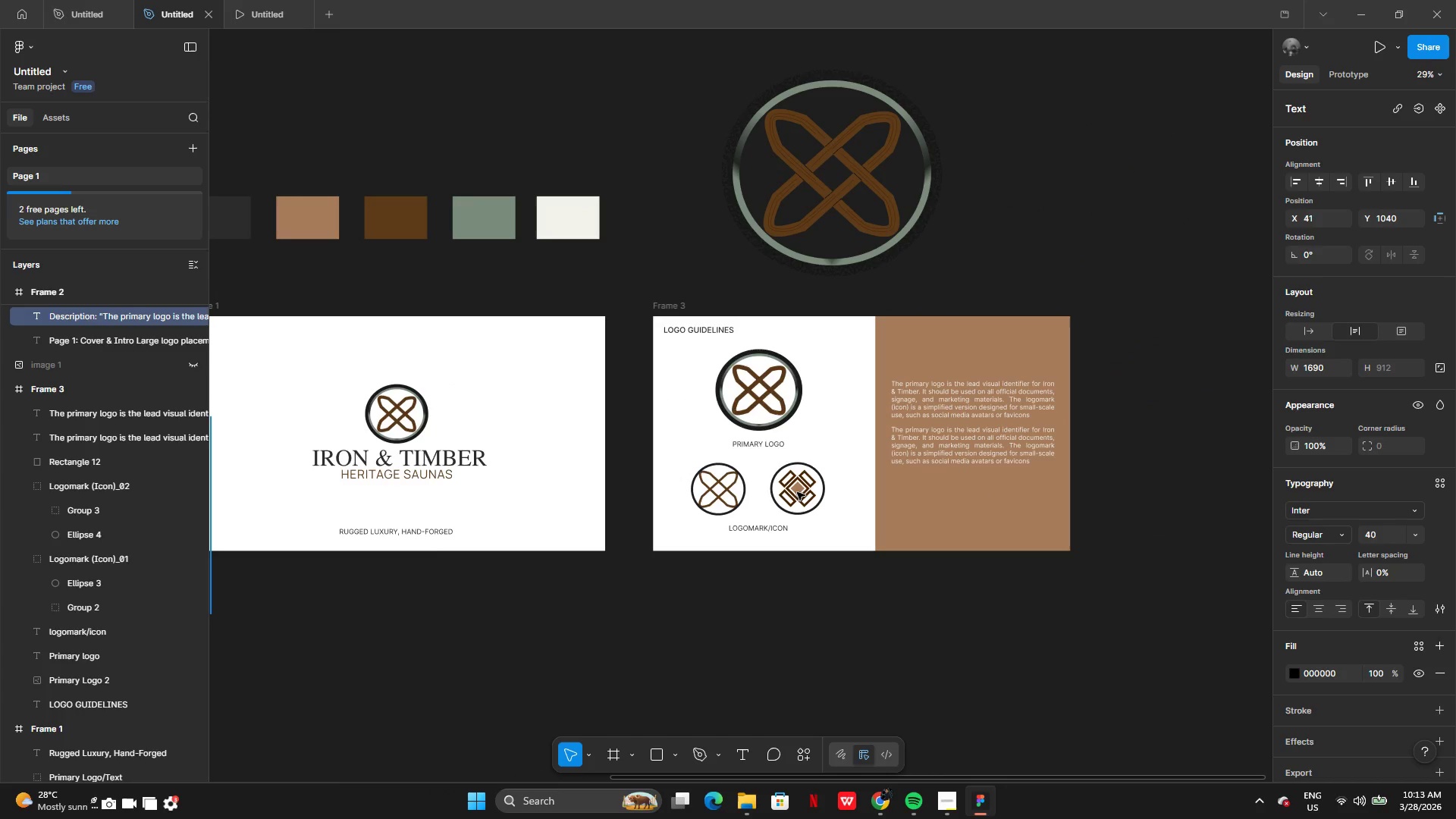 
wait(5.53)
 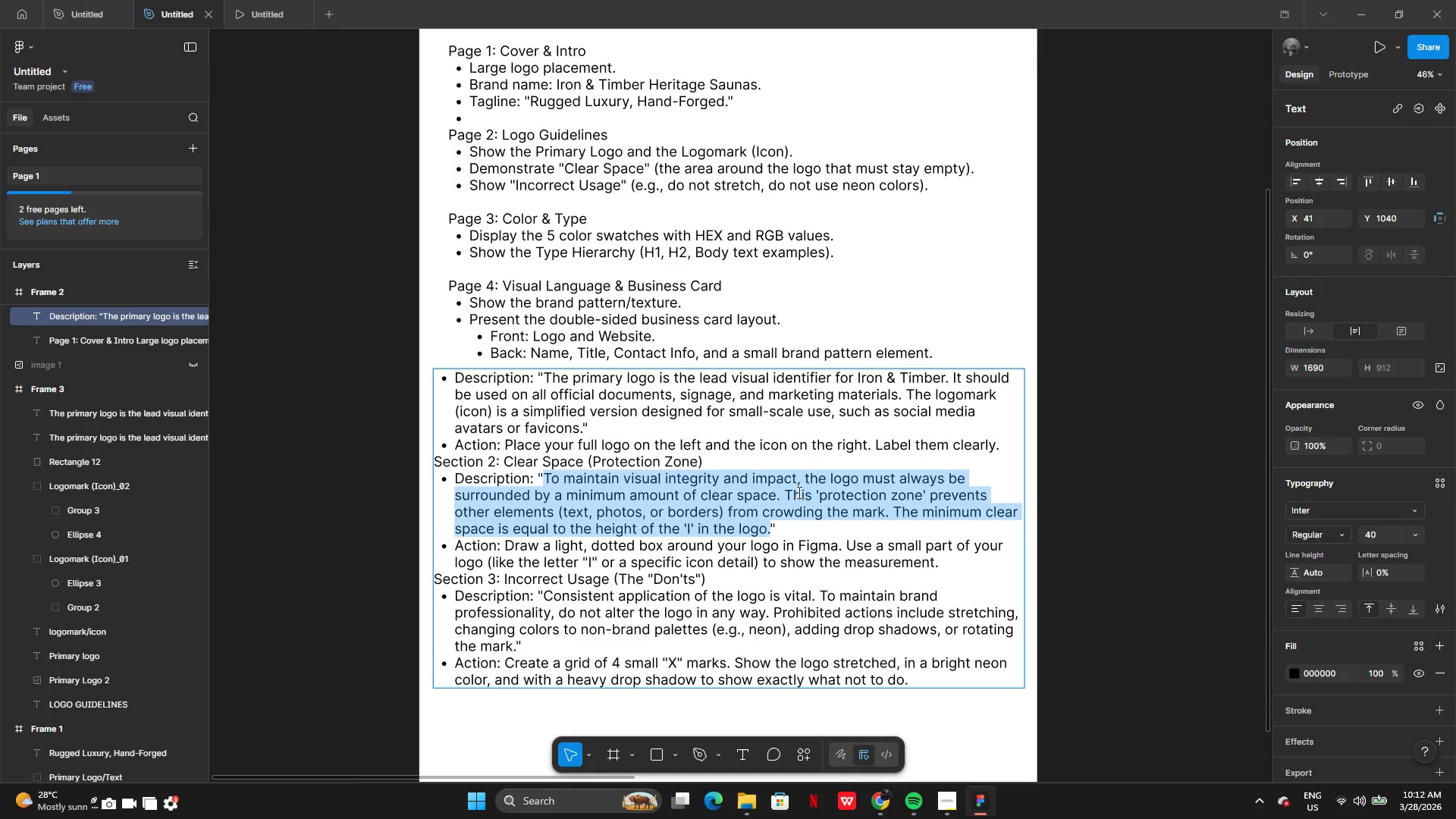 
double_click([990, 456])
 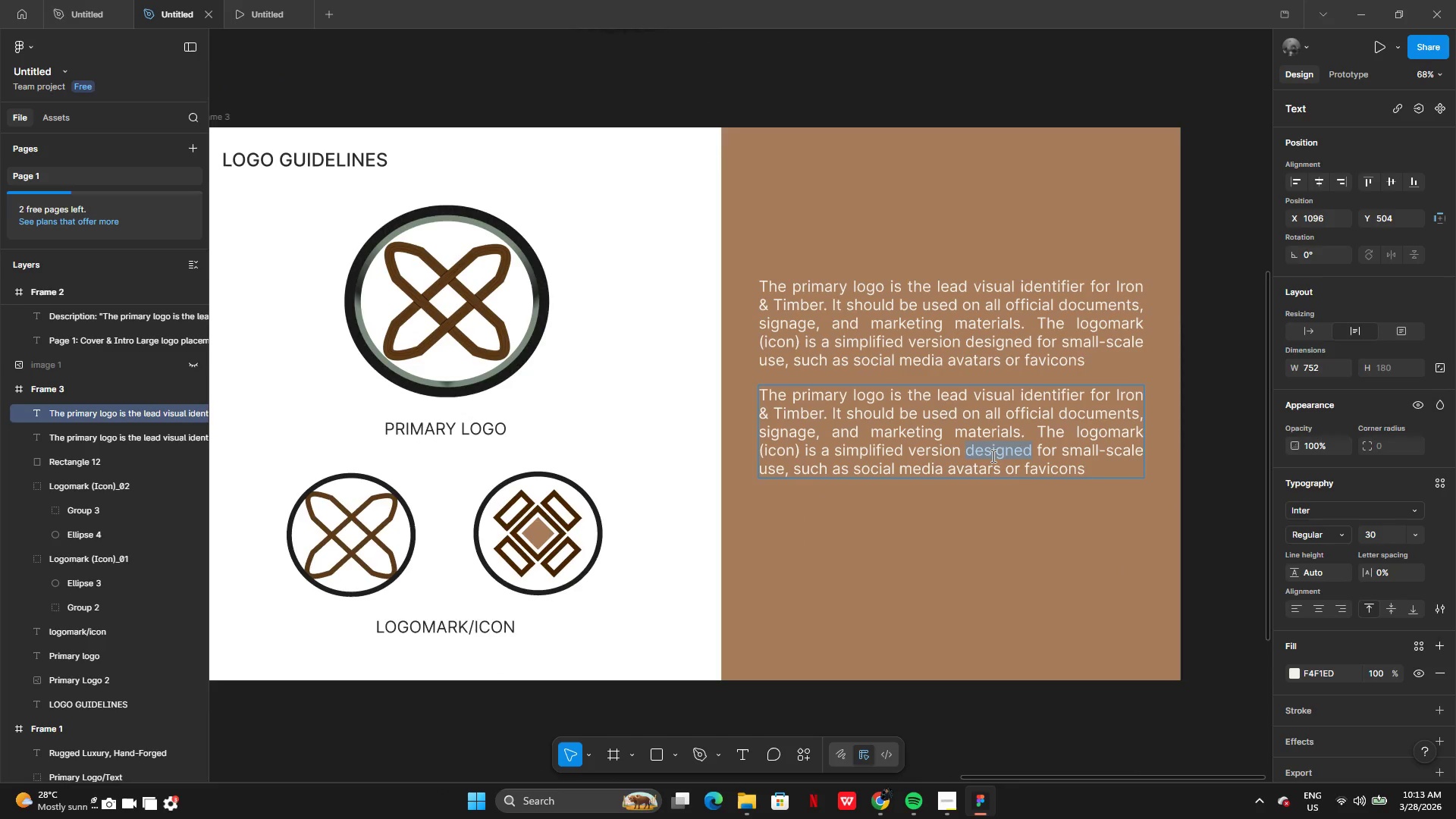 
key(Control+A)
 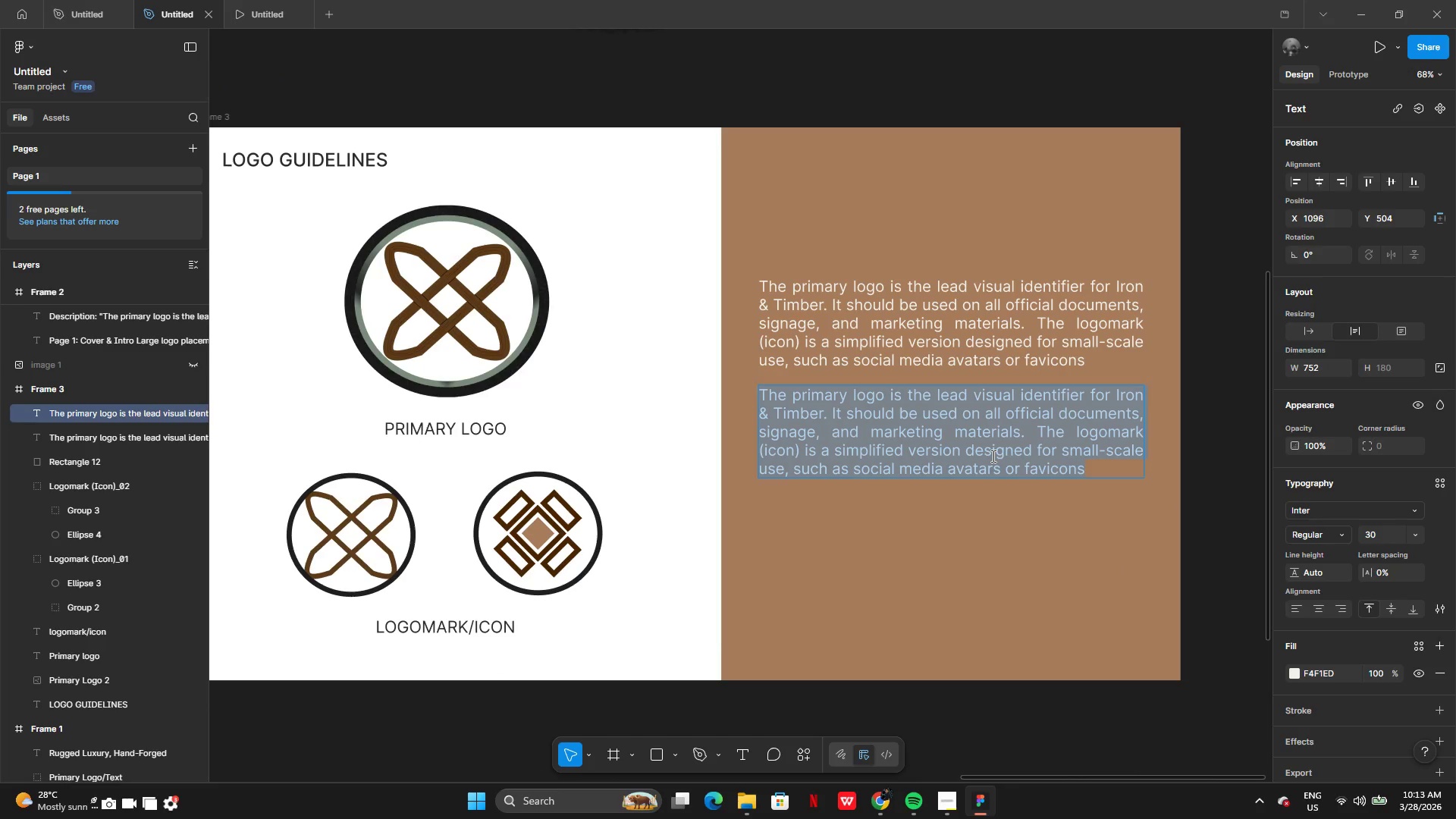 
key(Control+V)
 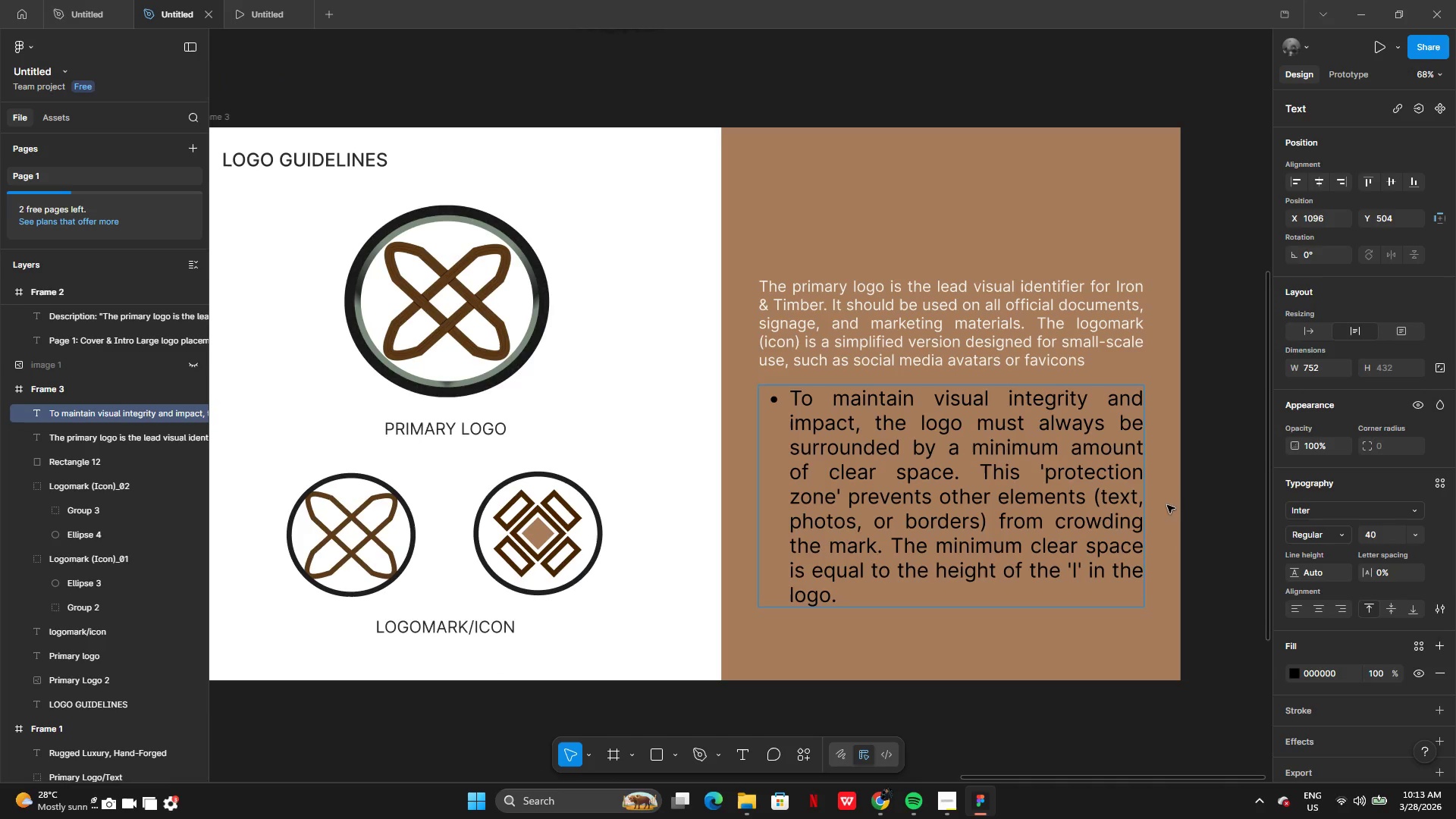 
left_click([1384, 532])
 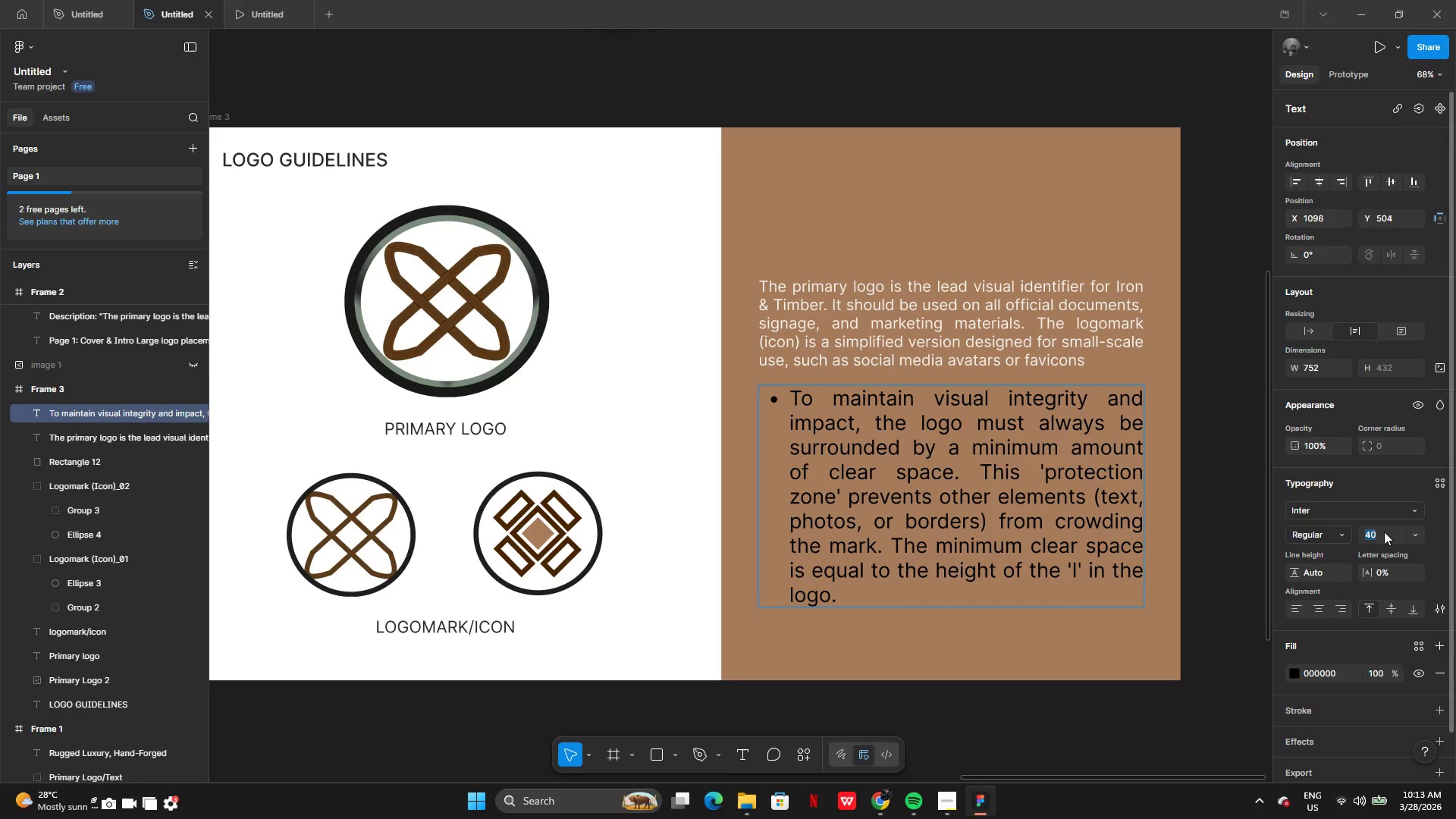 
type(30)
 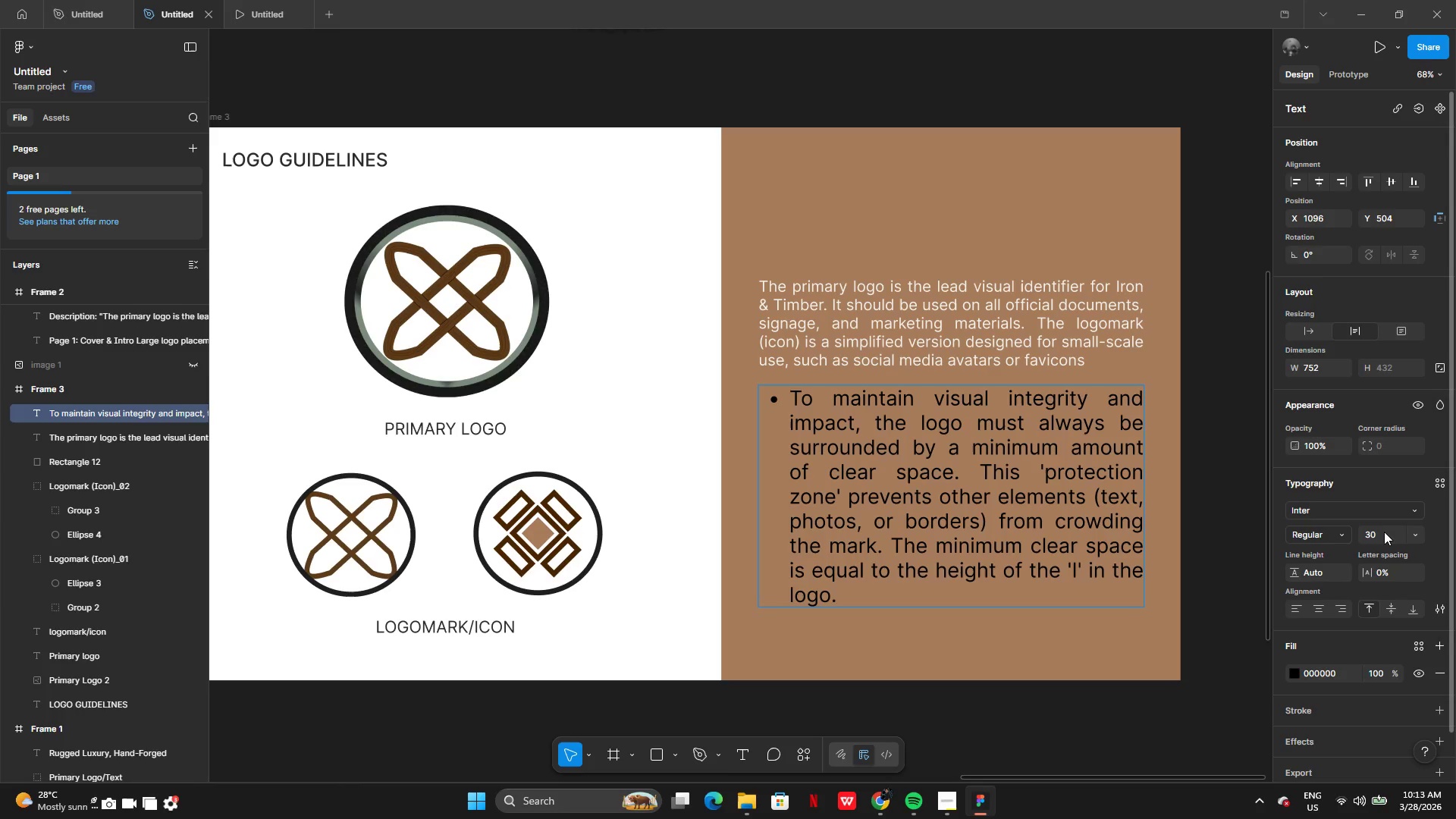 
key(Enter)
 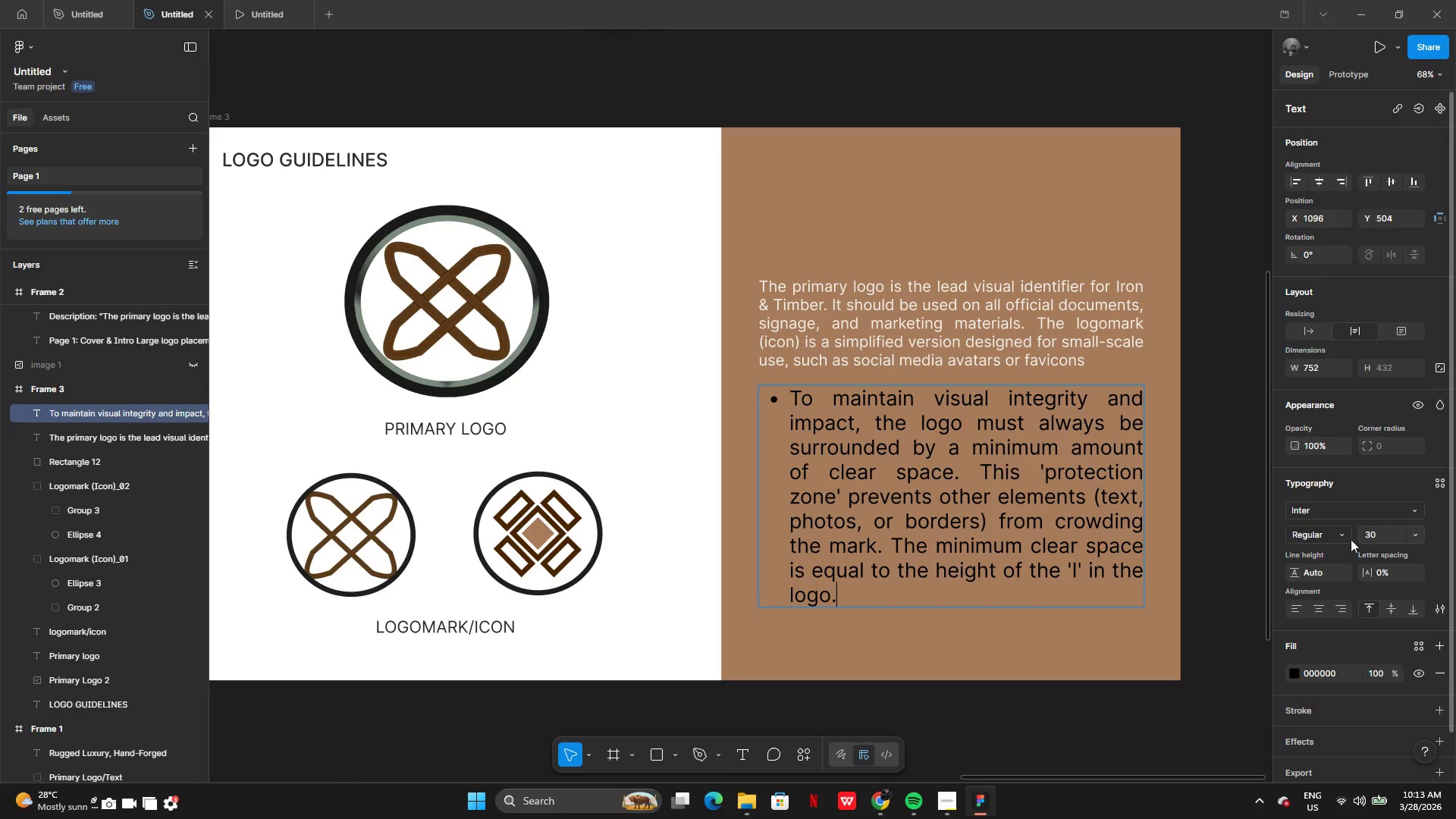 
left_click([1179, 453])
 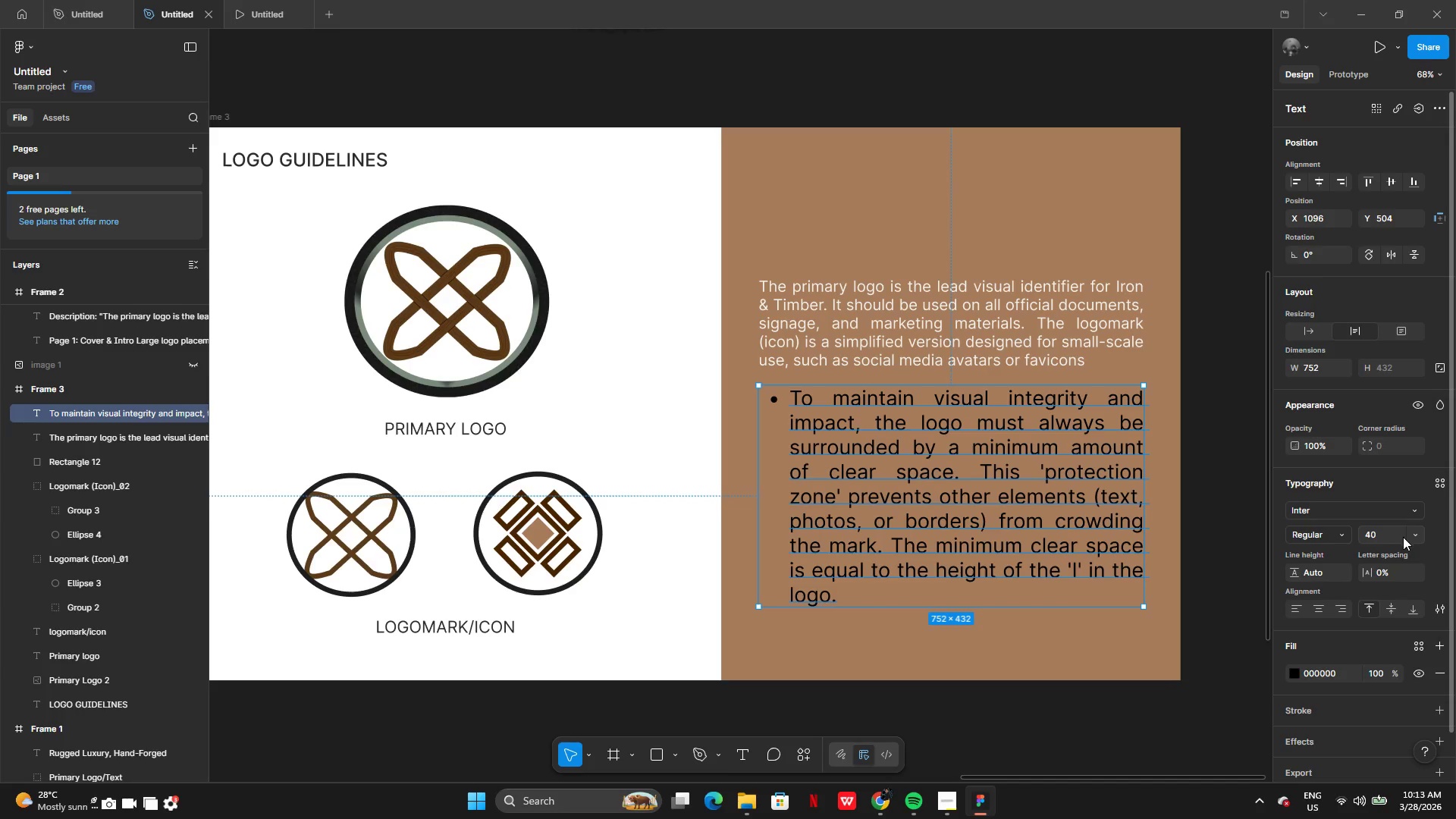 
left_click([1379, 539])
 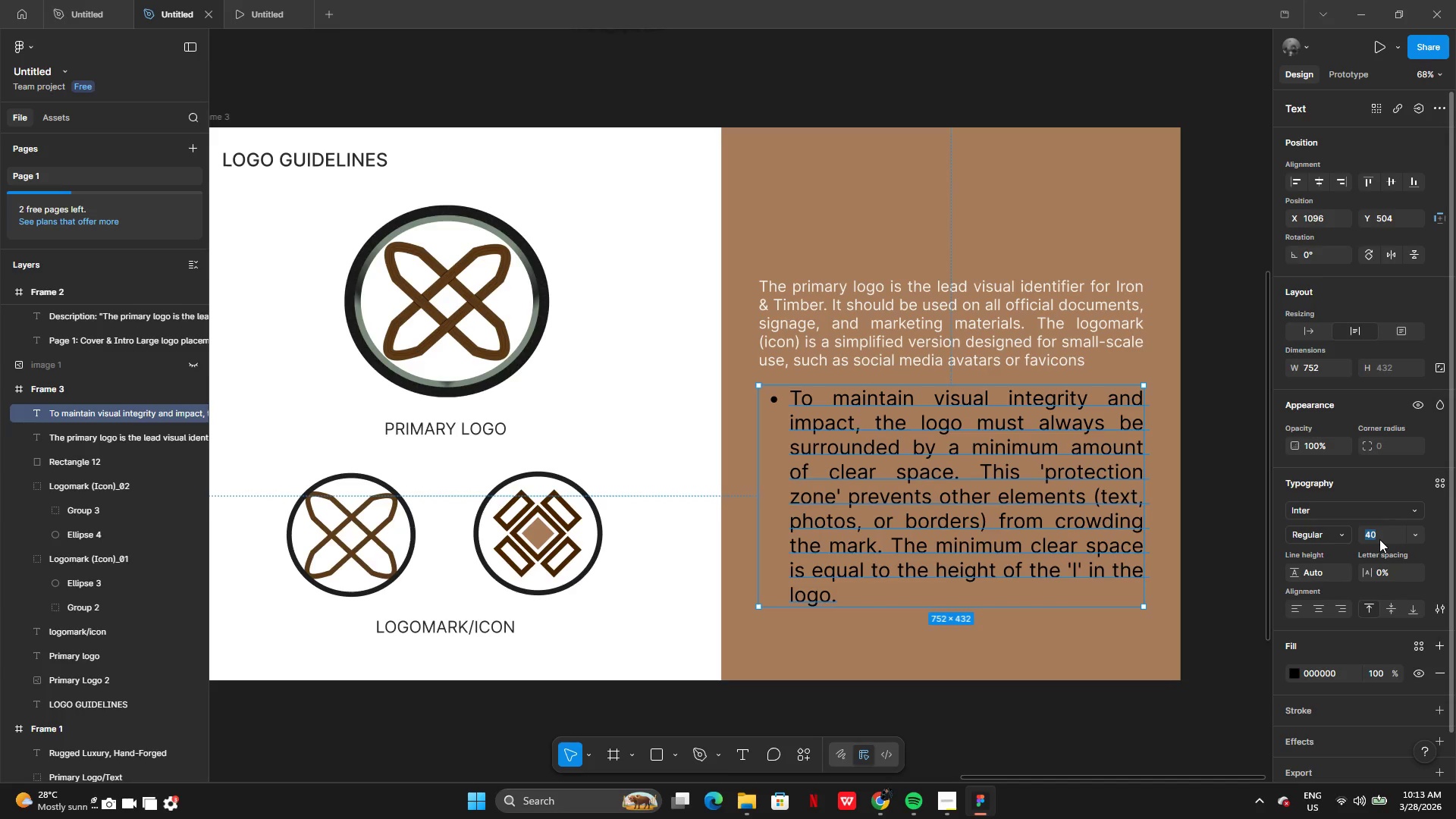 
type(30)
 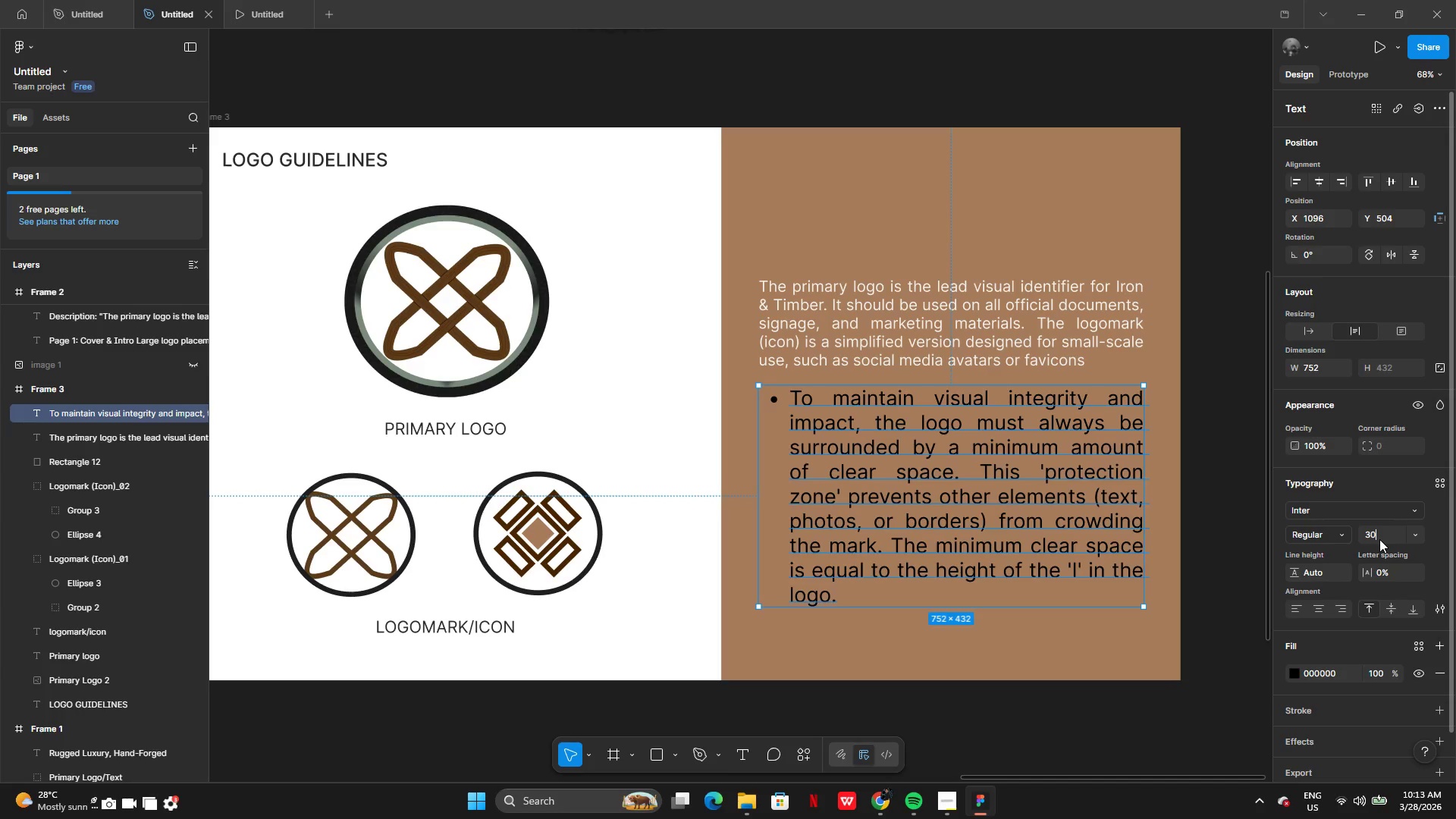 
key(Enter)
 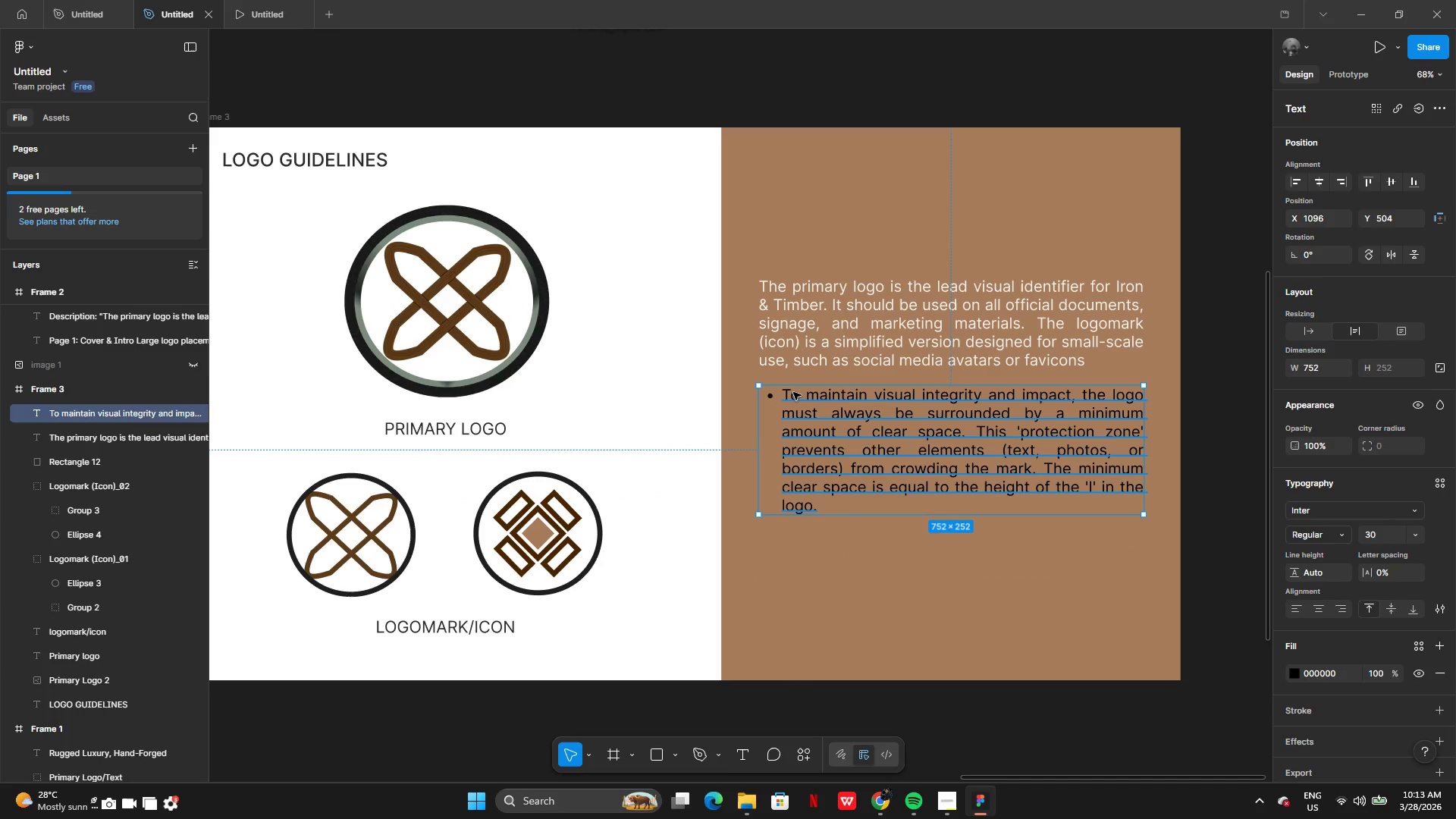 
double_click([785, 400])
 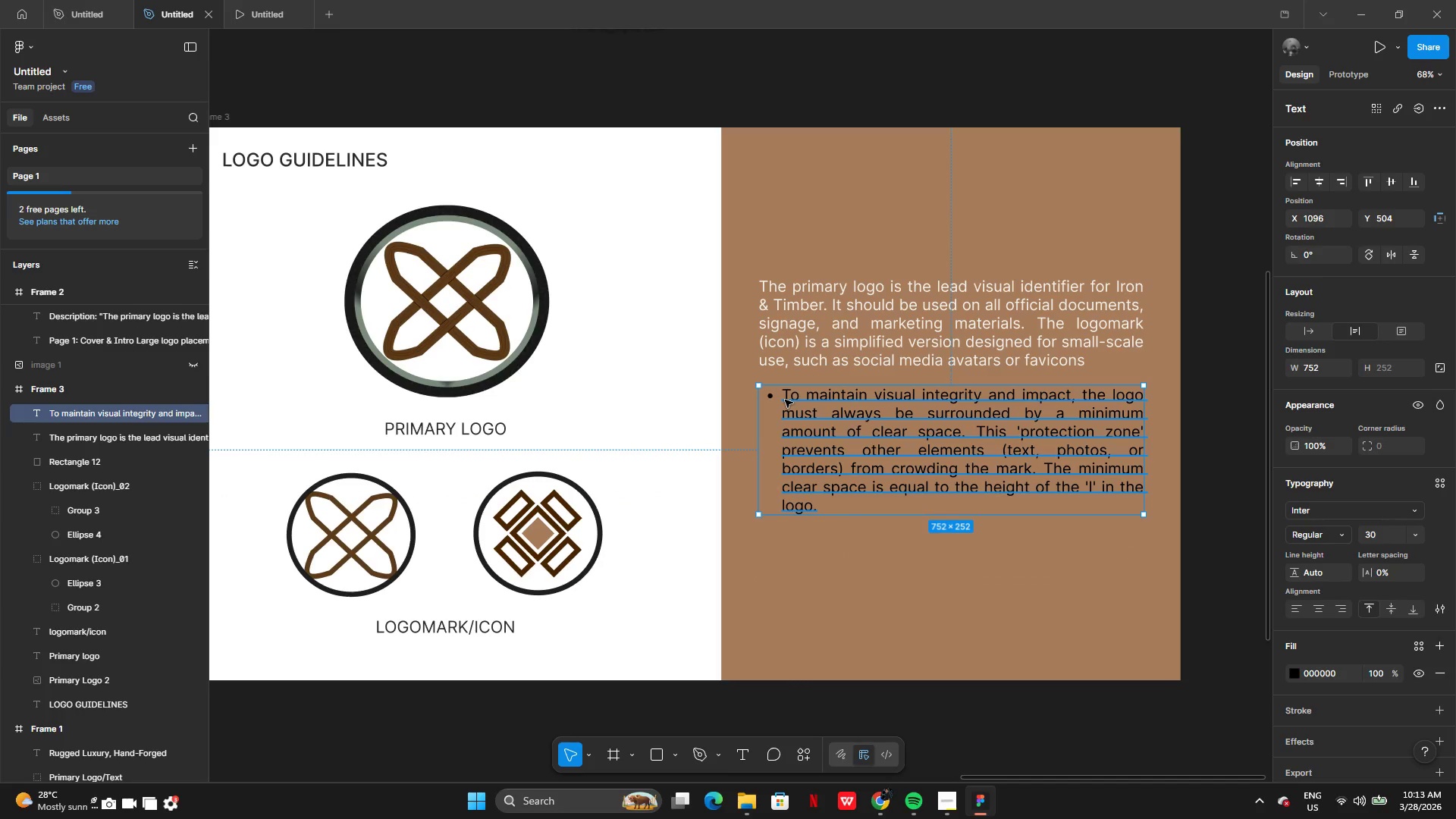 
triple_click([785, 400])
 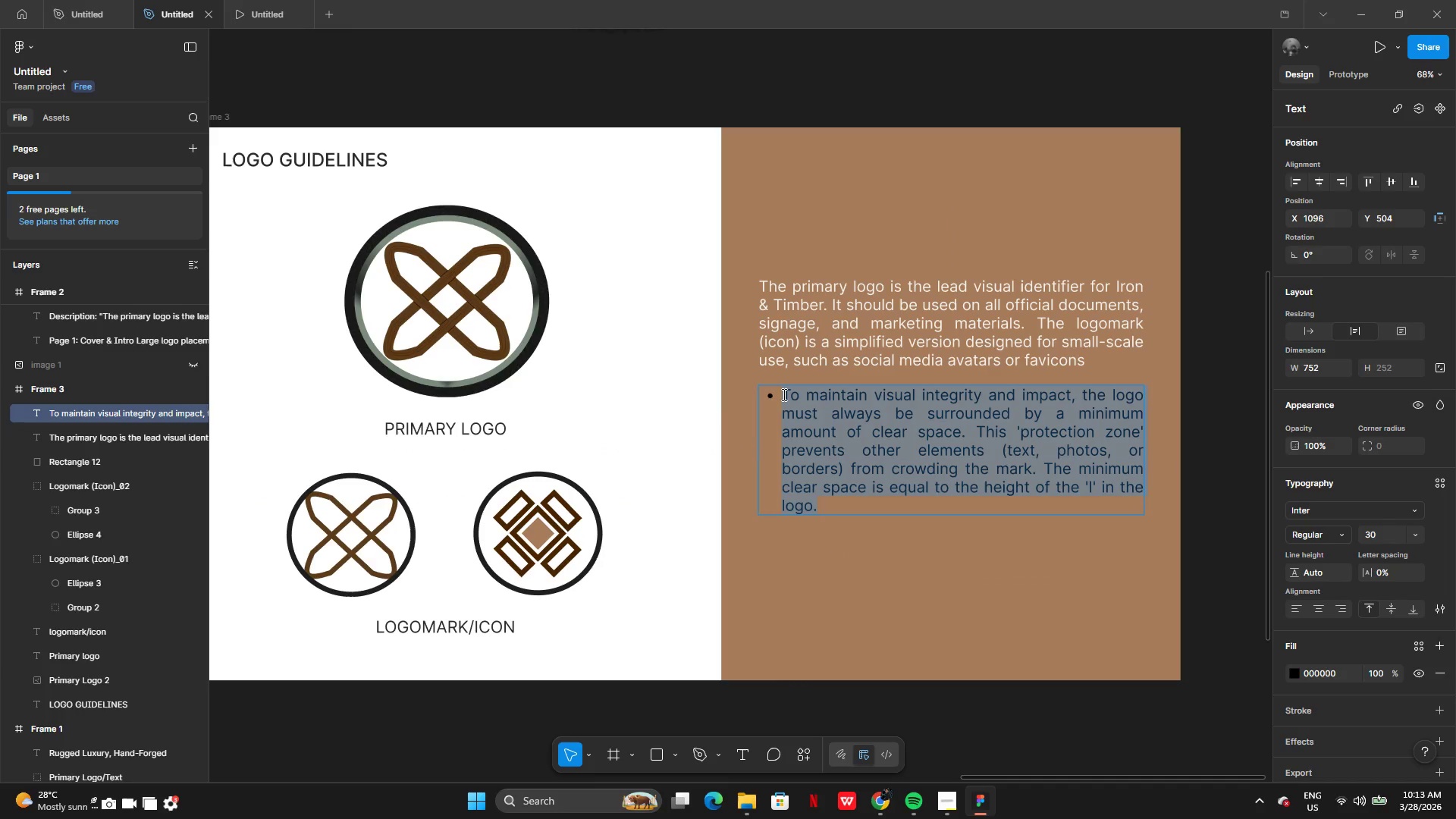 
left_click([781, 393])
 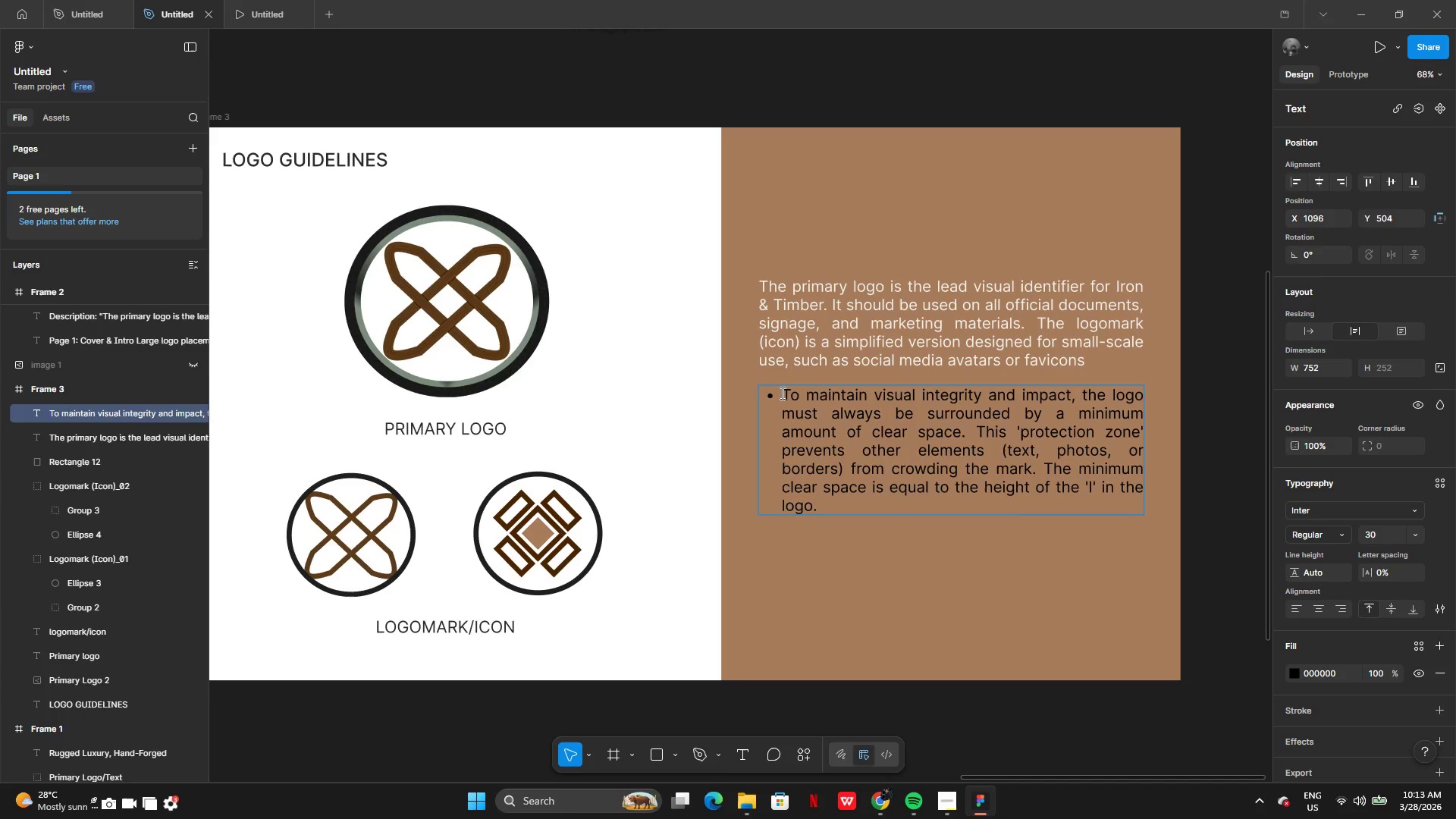 
key(Backspace)
 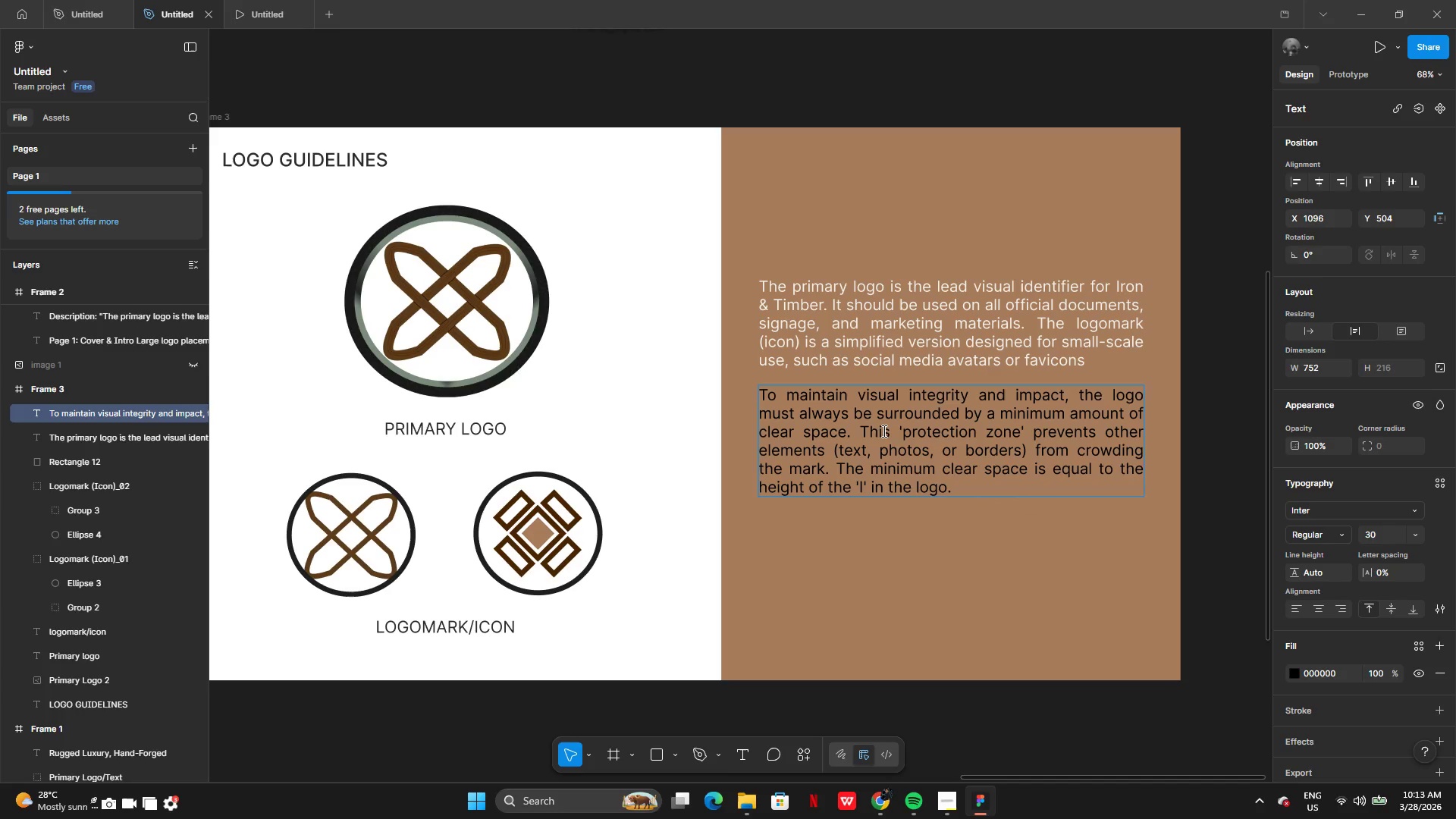 
left_click([925, 529])
 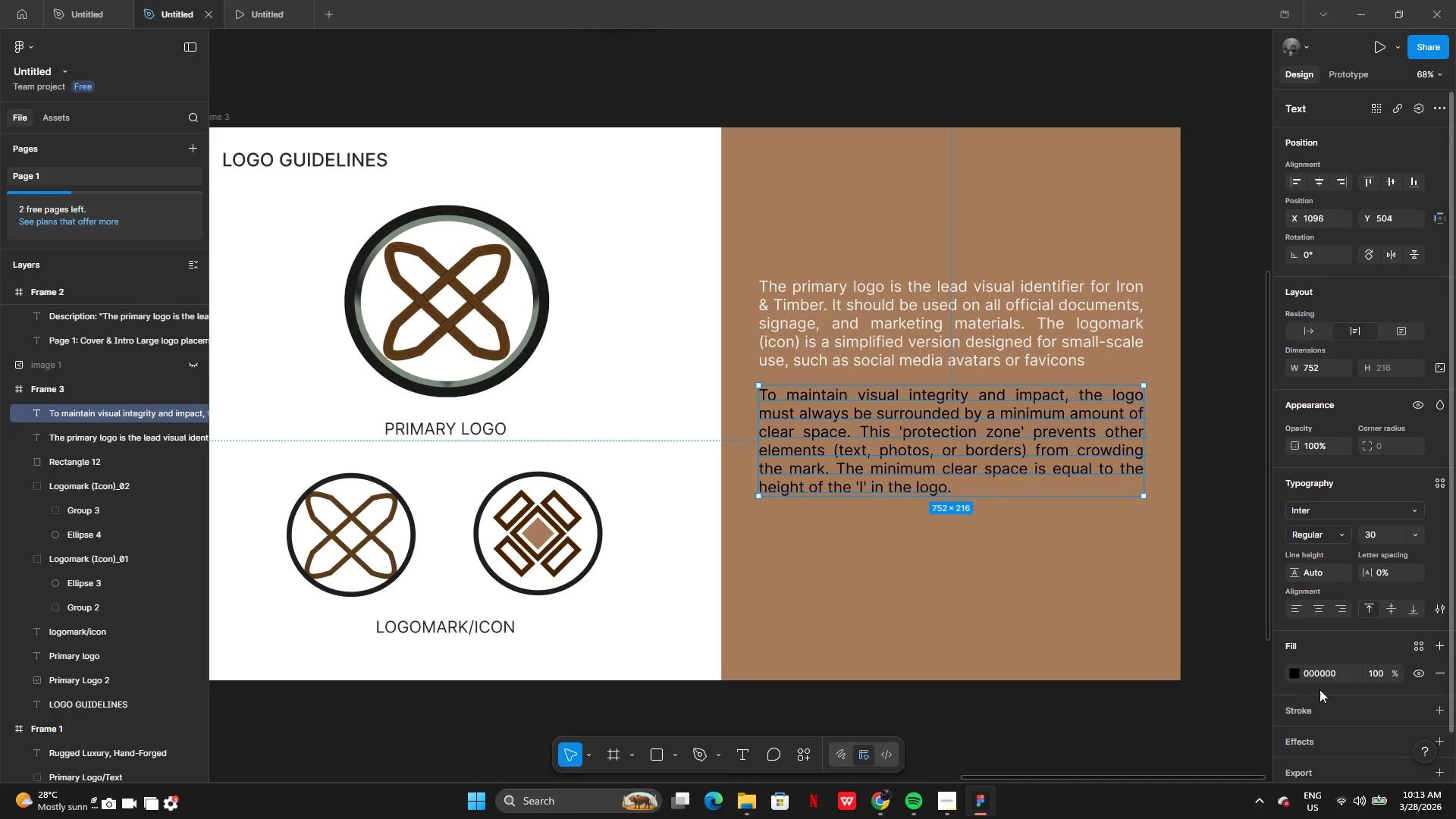 
left_click([1294, 676])
 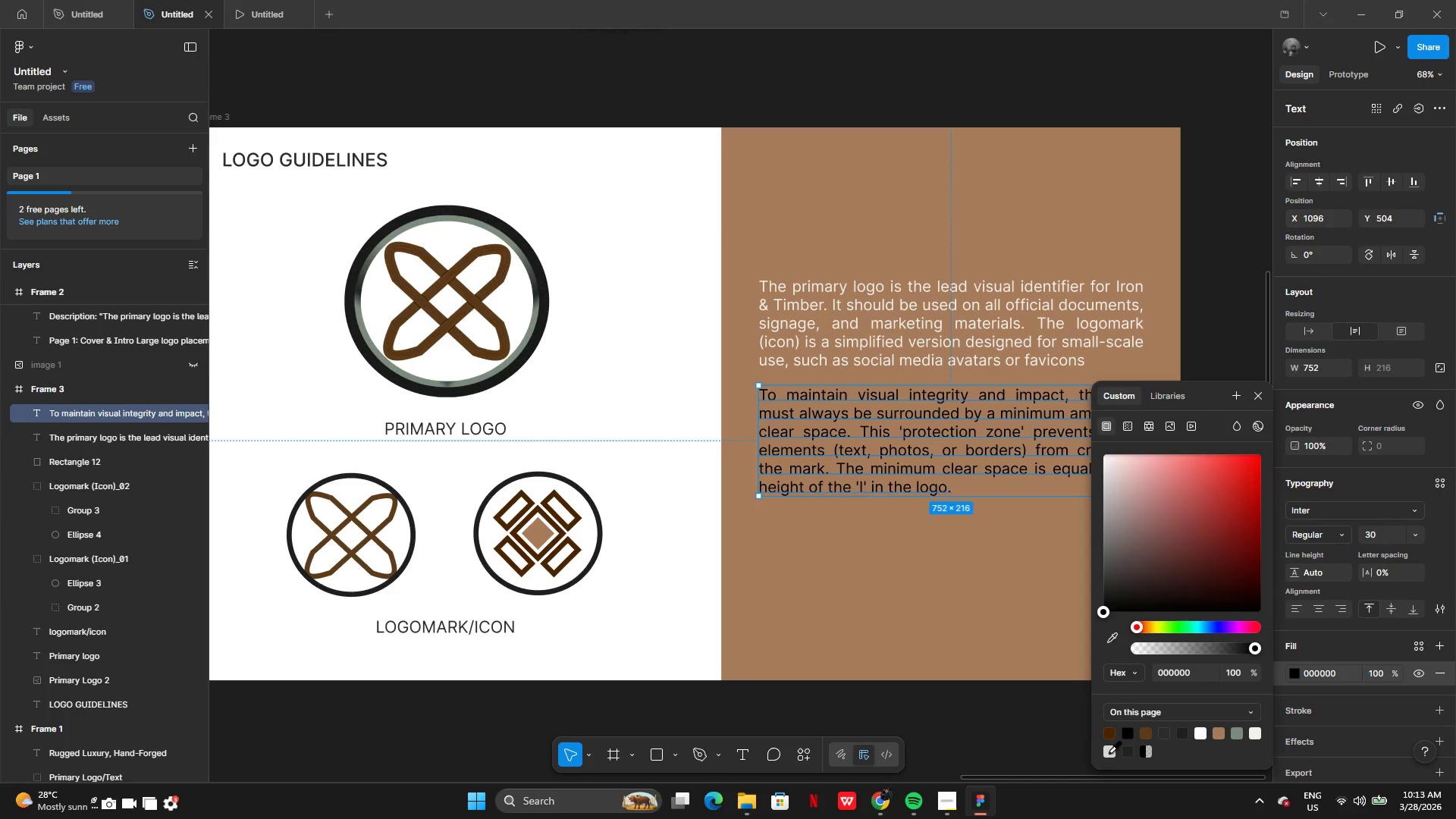 
left_click([1112, 753])
 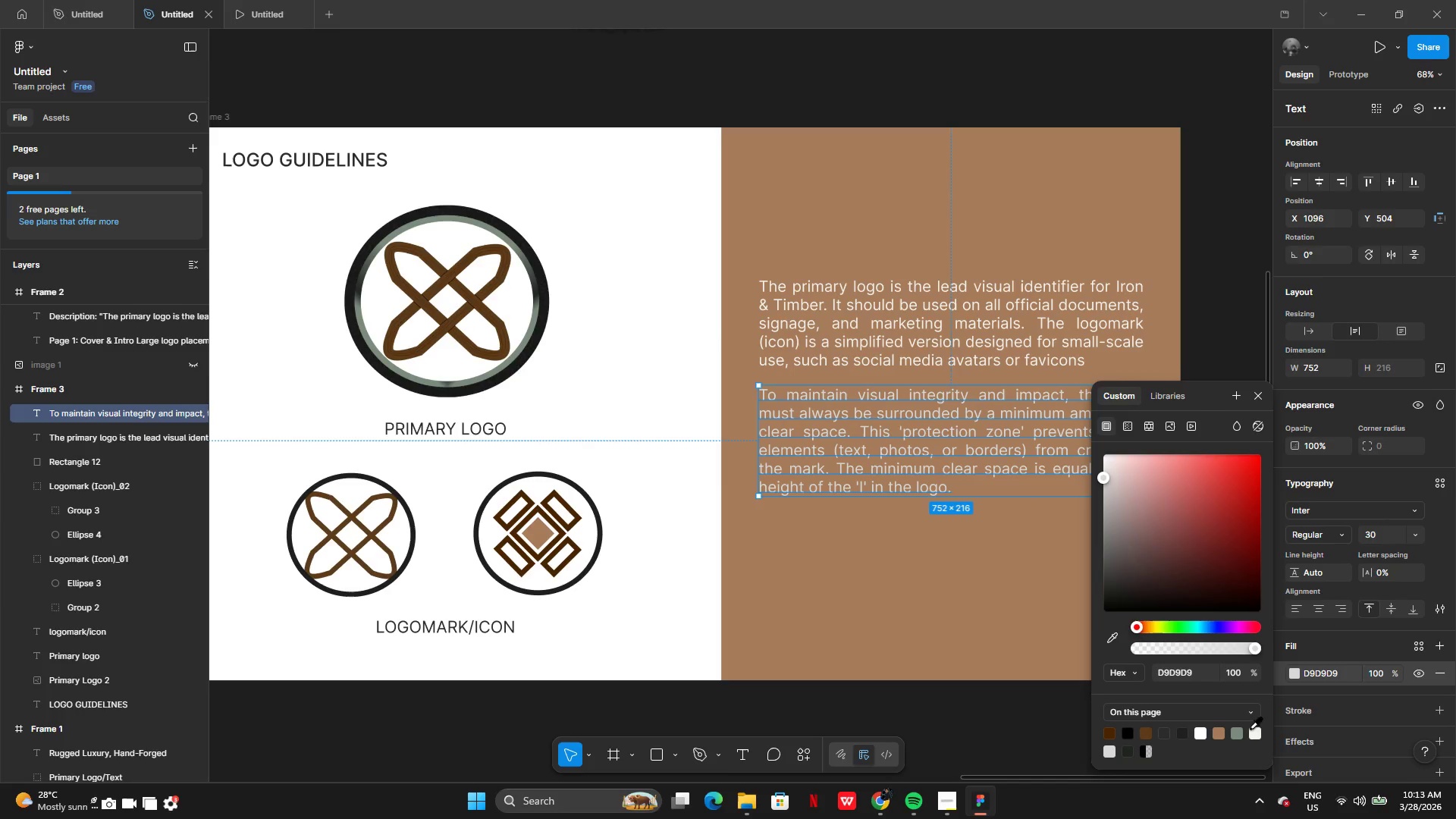 
left_click([1256, 735])
 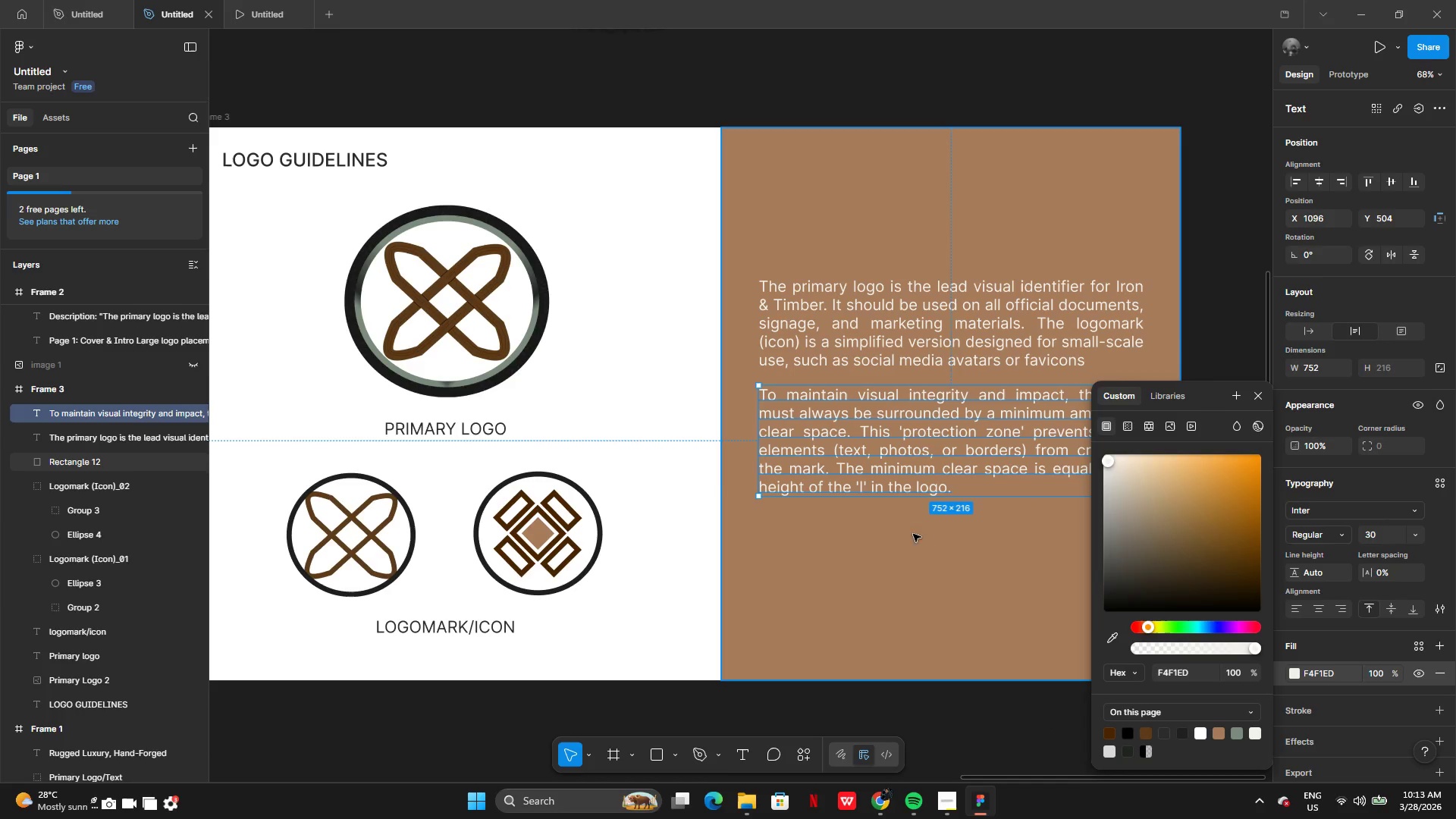 
left_click([933, 586])
 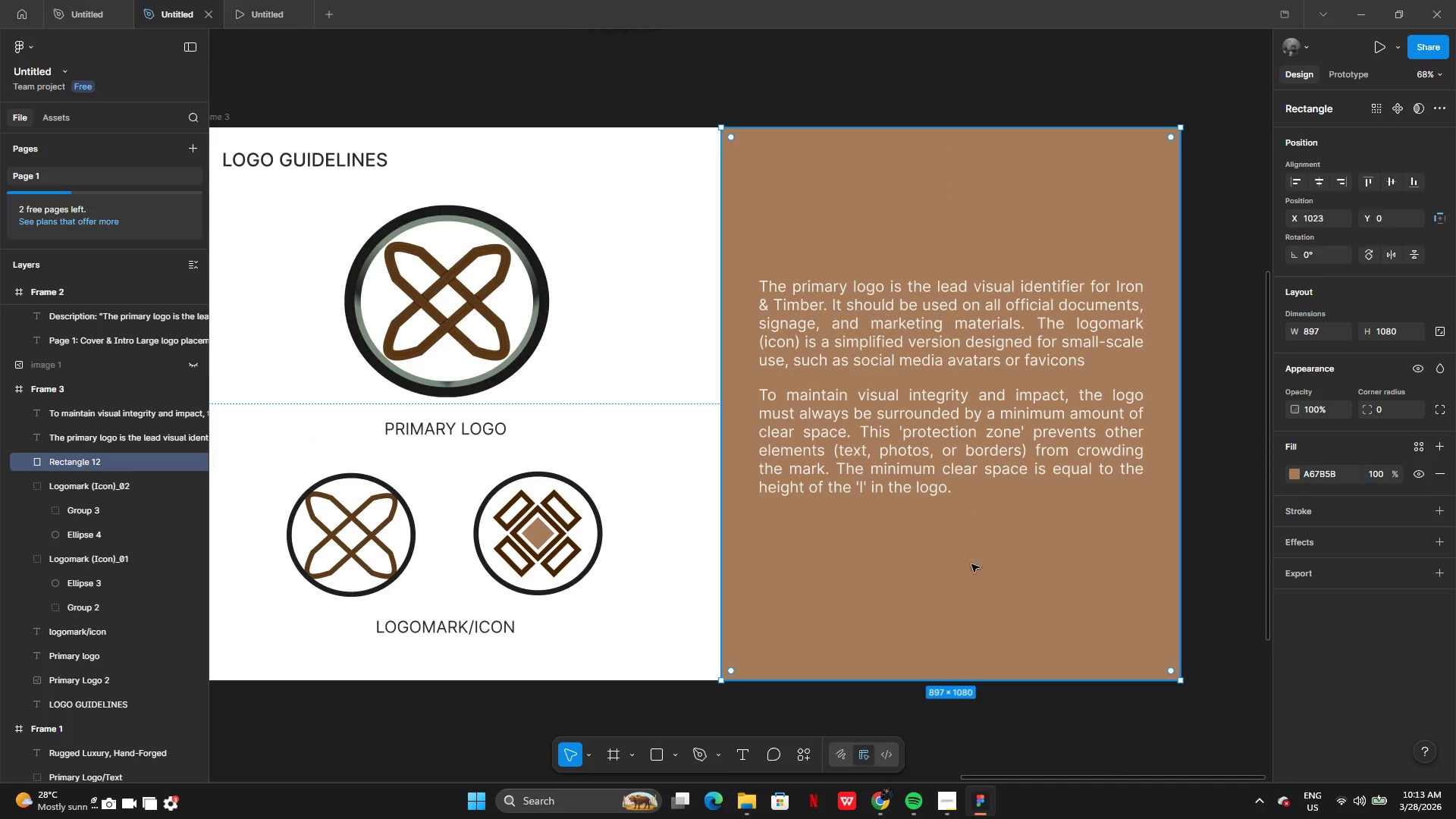 
left_click([1237, 397])
 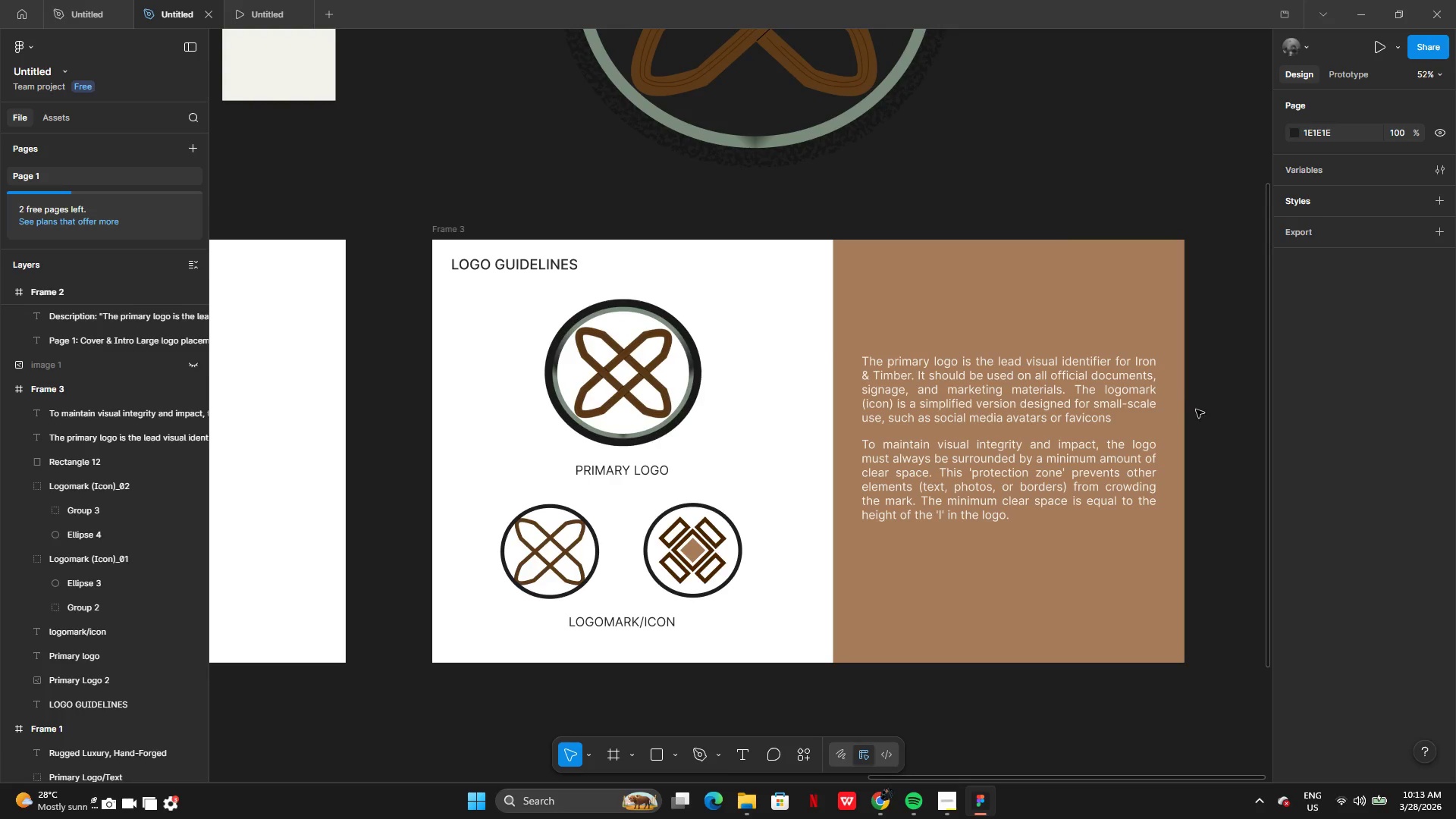 
left_click([1014, 398])
 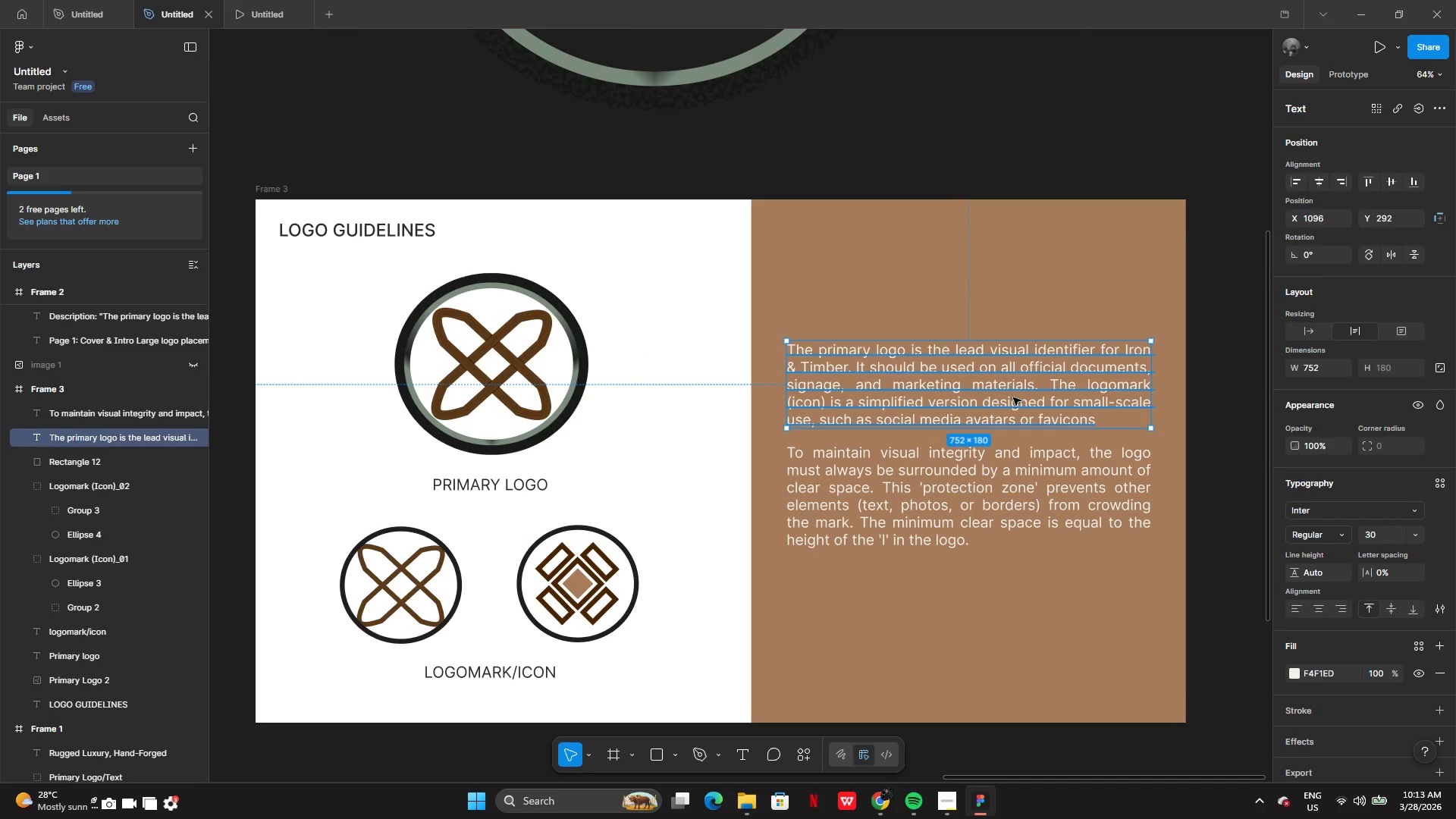 
left_click_drag(start_coordinate=[1013, 397], to_coordinate=[1014, 384])
 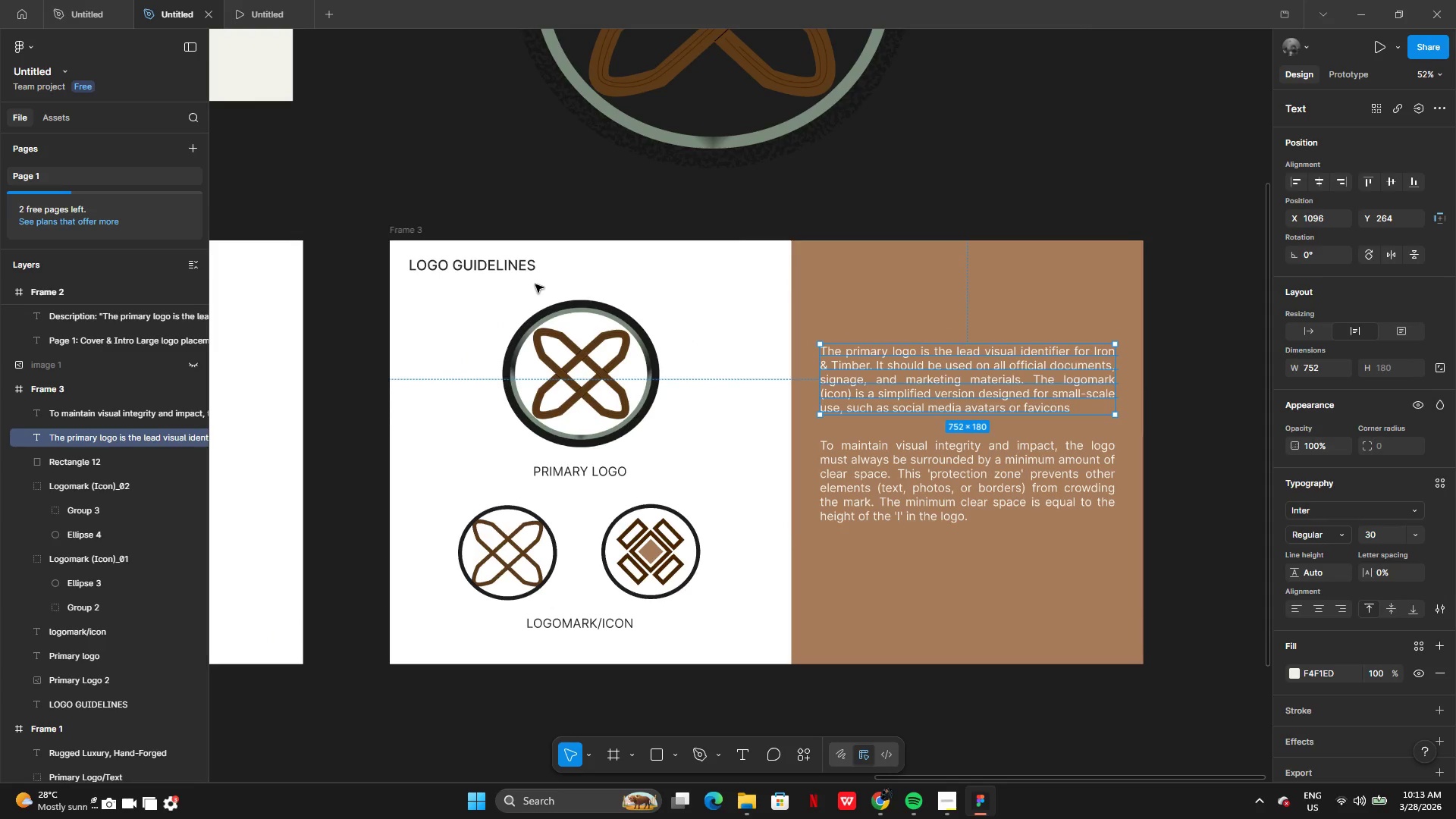 
left_click([499, 271])
 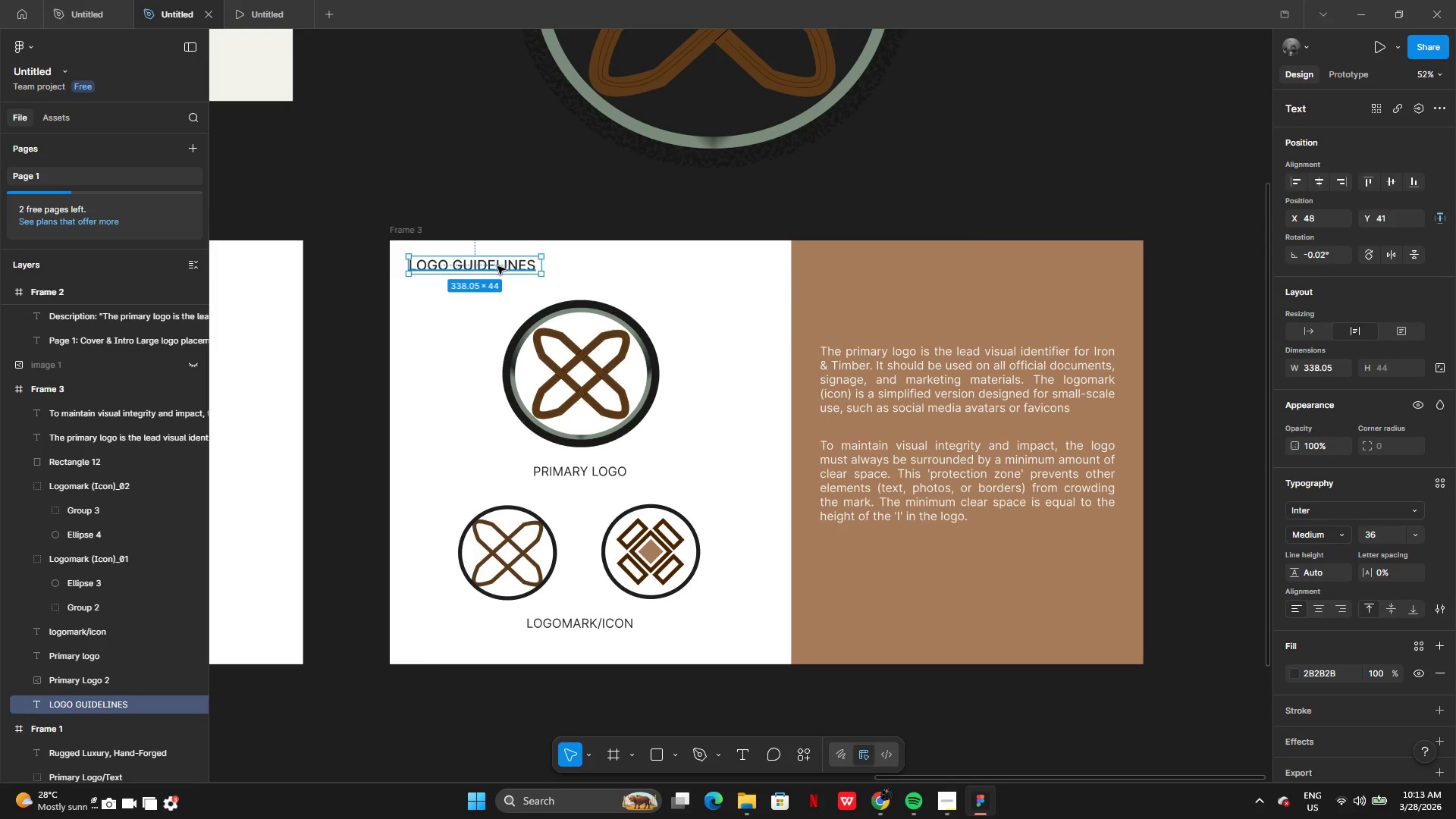 
left_click_drag(start_coordinate=[497, 266], to_coordinate=[907, 313])
 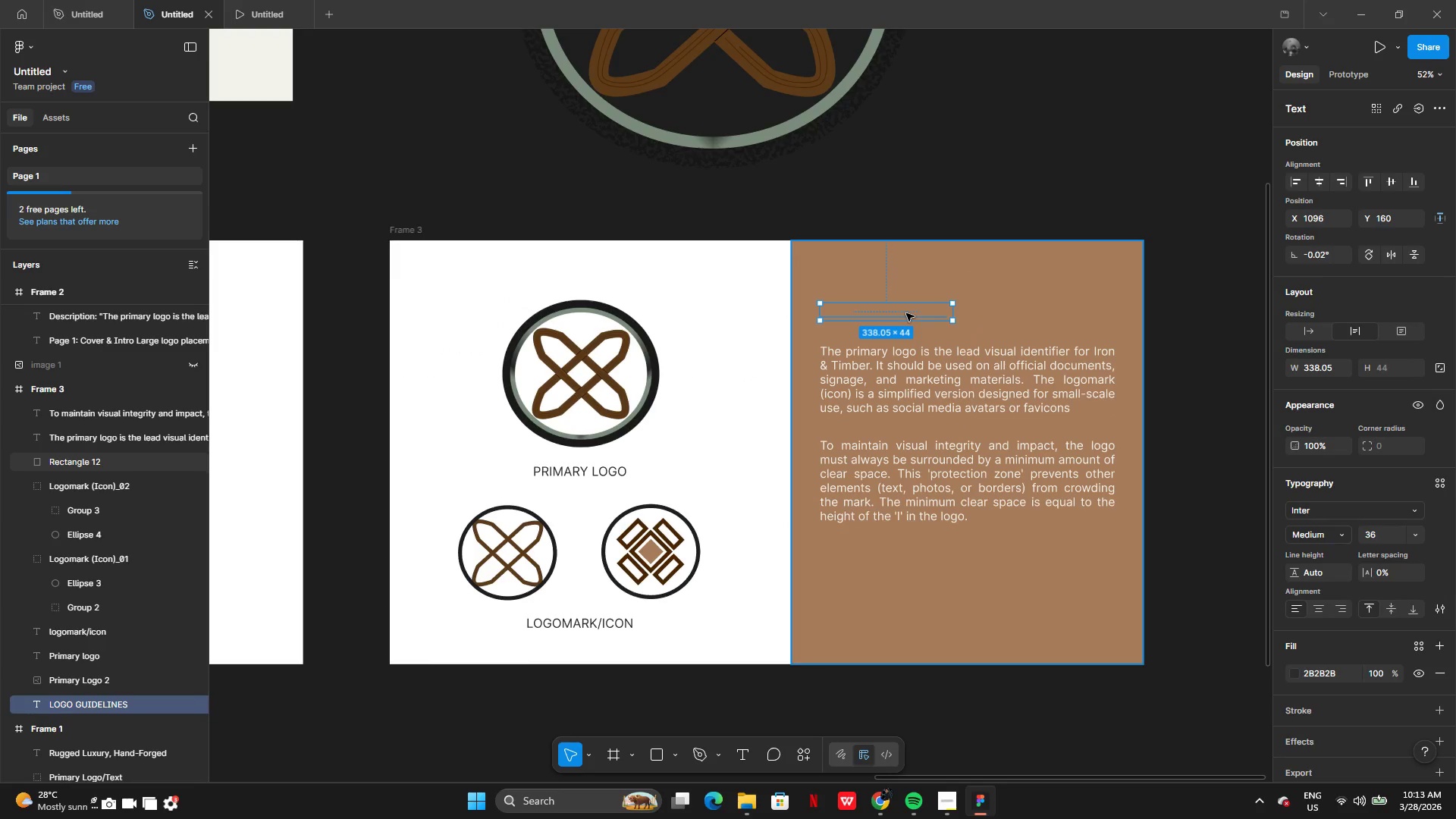 
right_click([906, 313])
 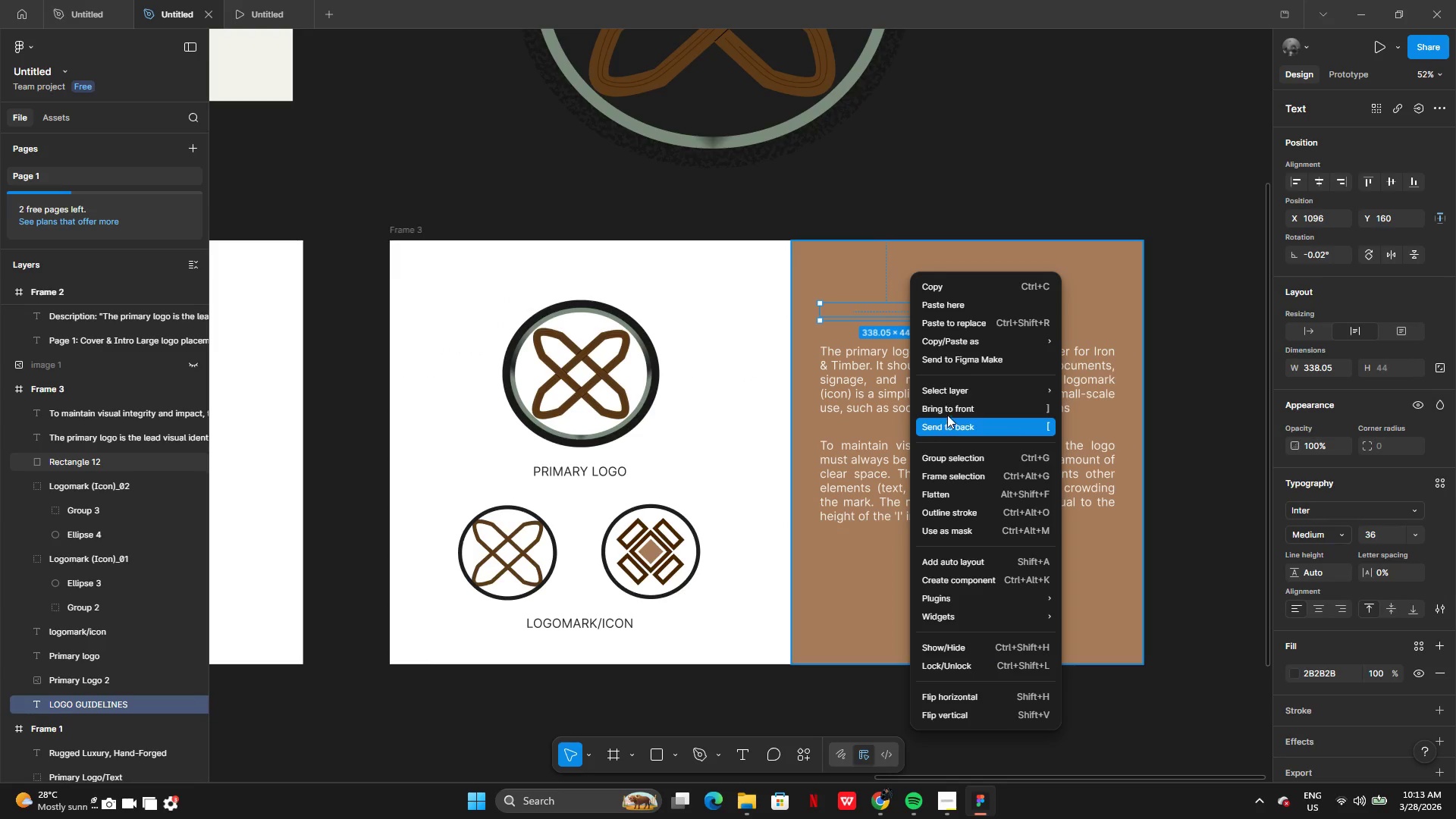 
left_click([948, 410])
 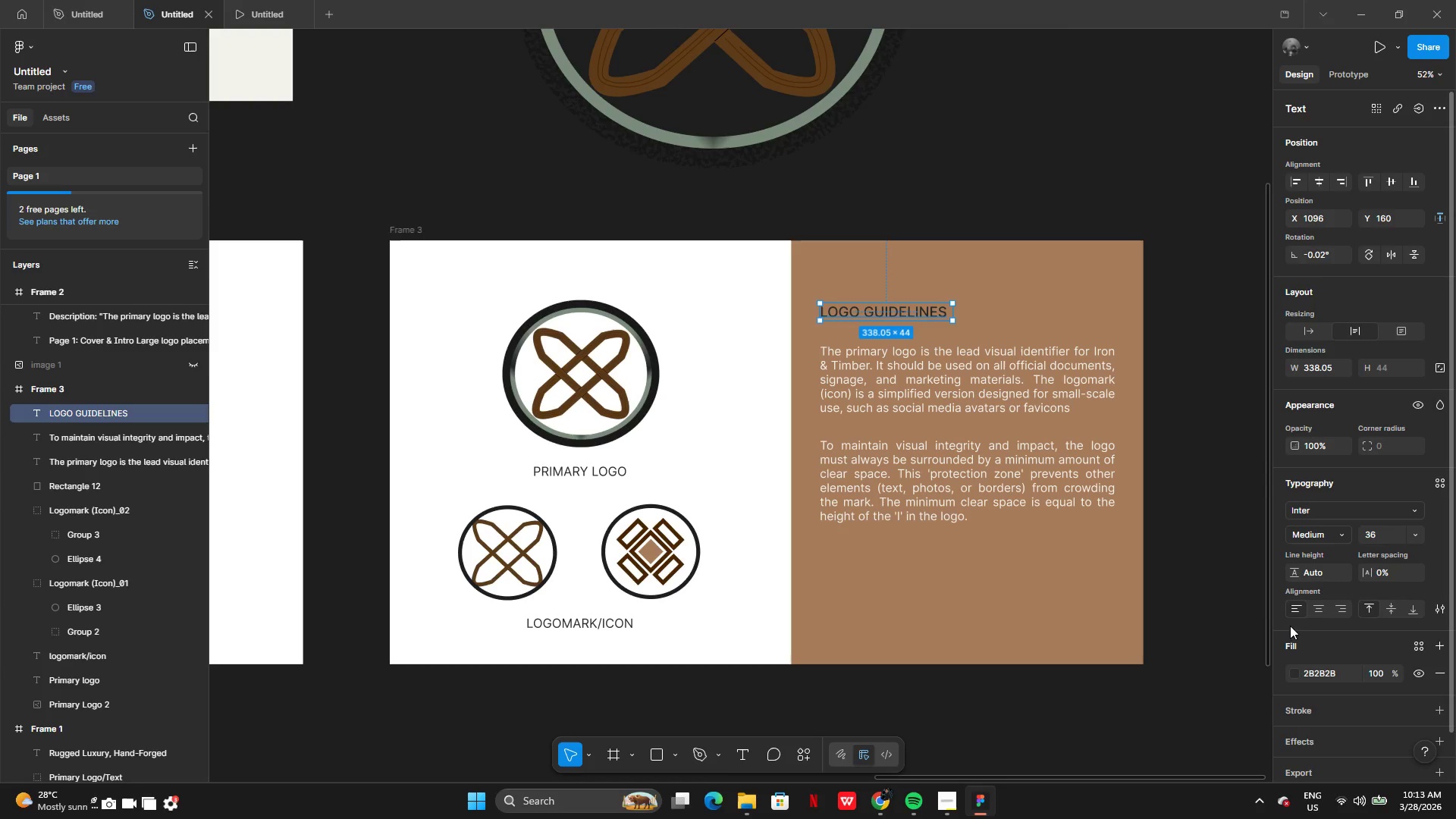 
left_click([1298, 675])
 